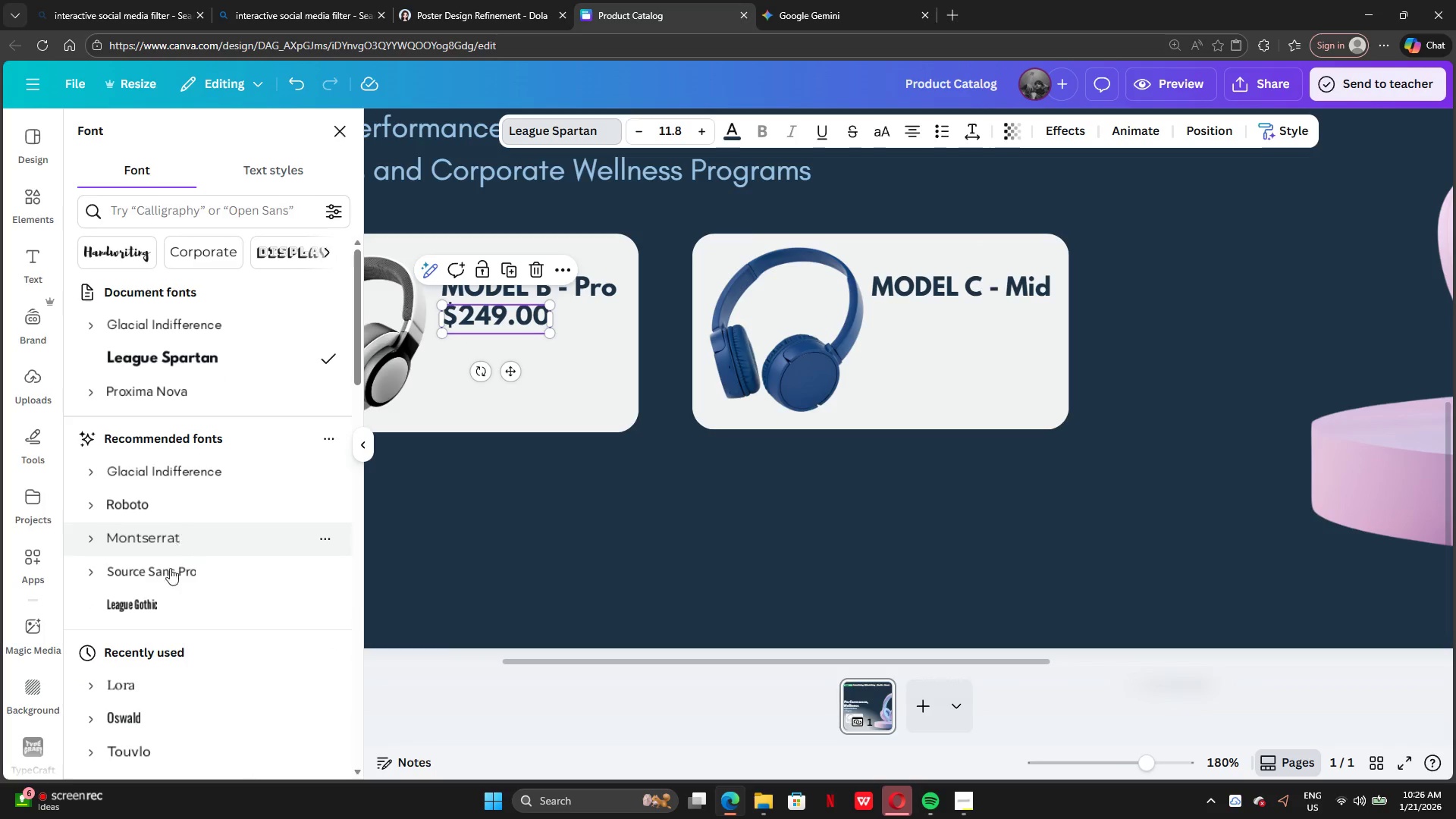 
left_click([153, 606])
 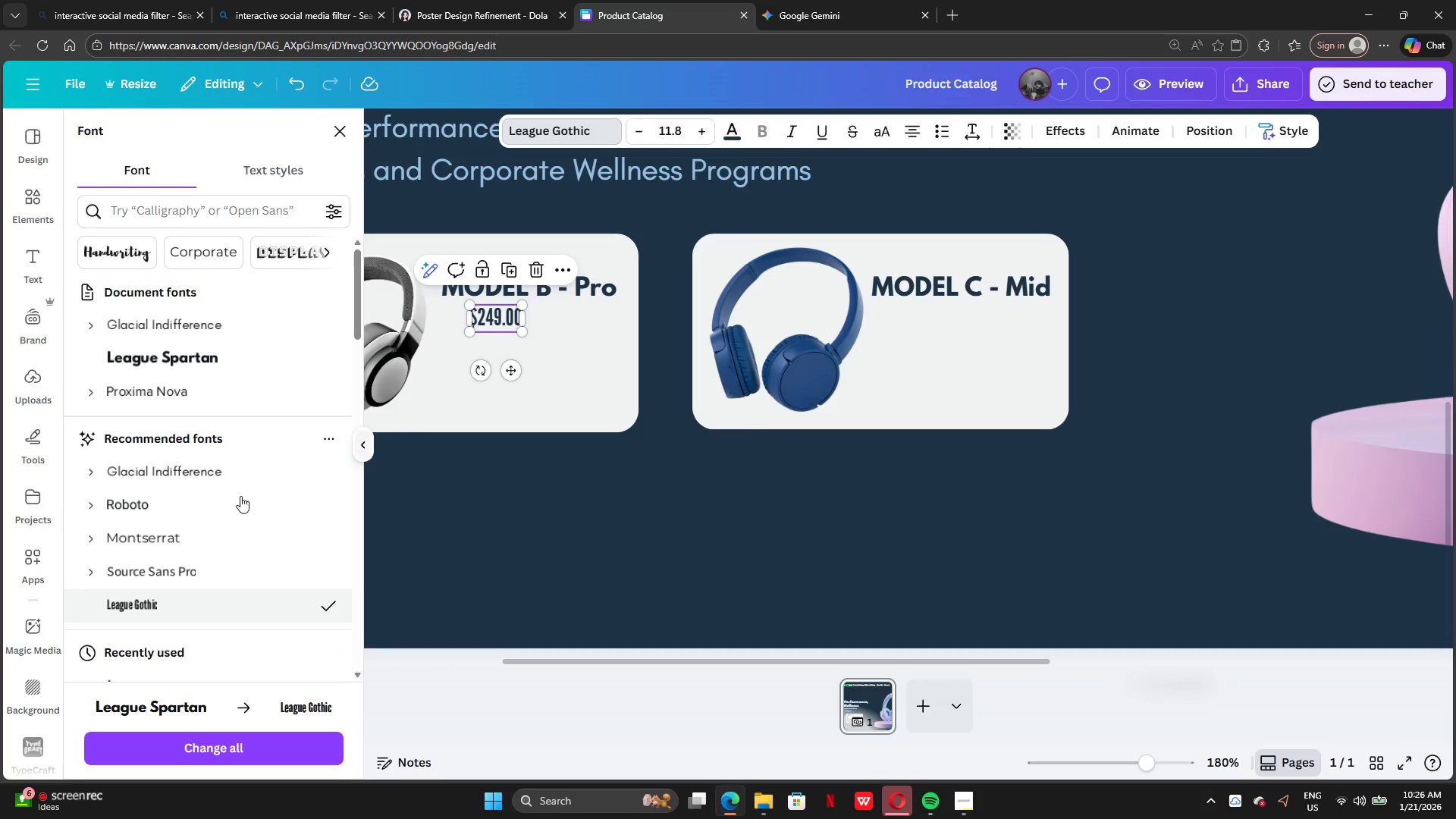 
scroll: coordinate [142, 473], scroll_direction: down, amount: 4.0
 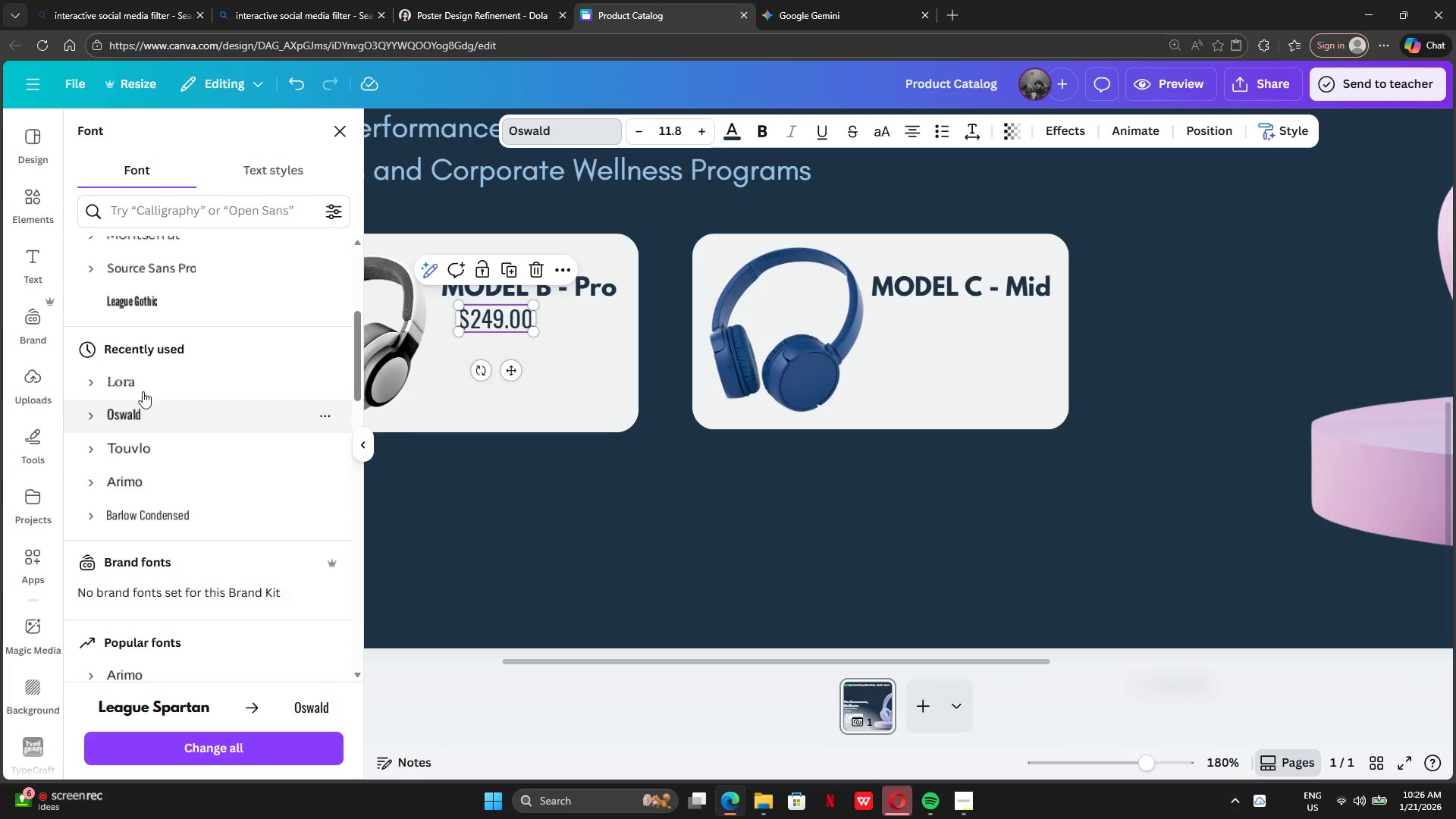 
scroll: coordinate [141, 366], scroll_direction: up, amount: 2.0
 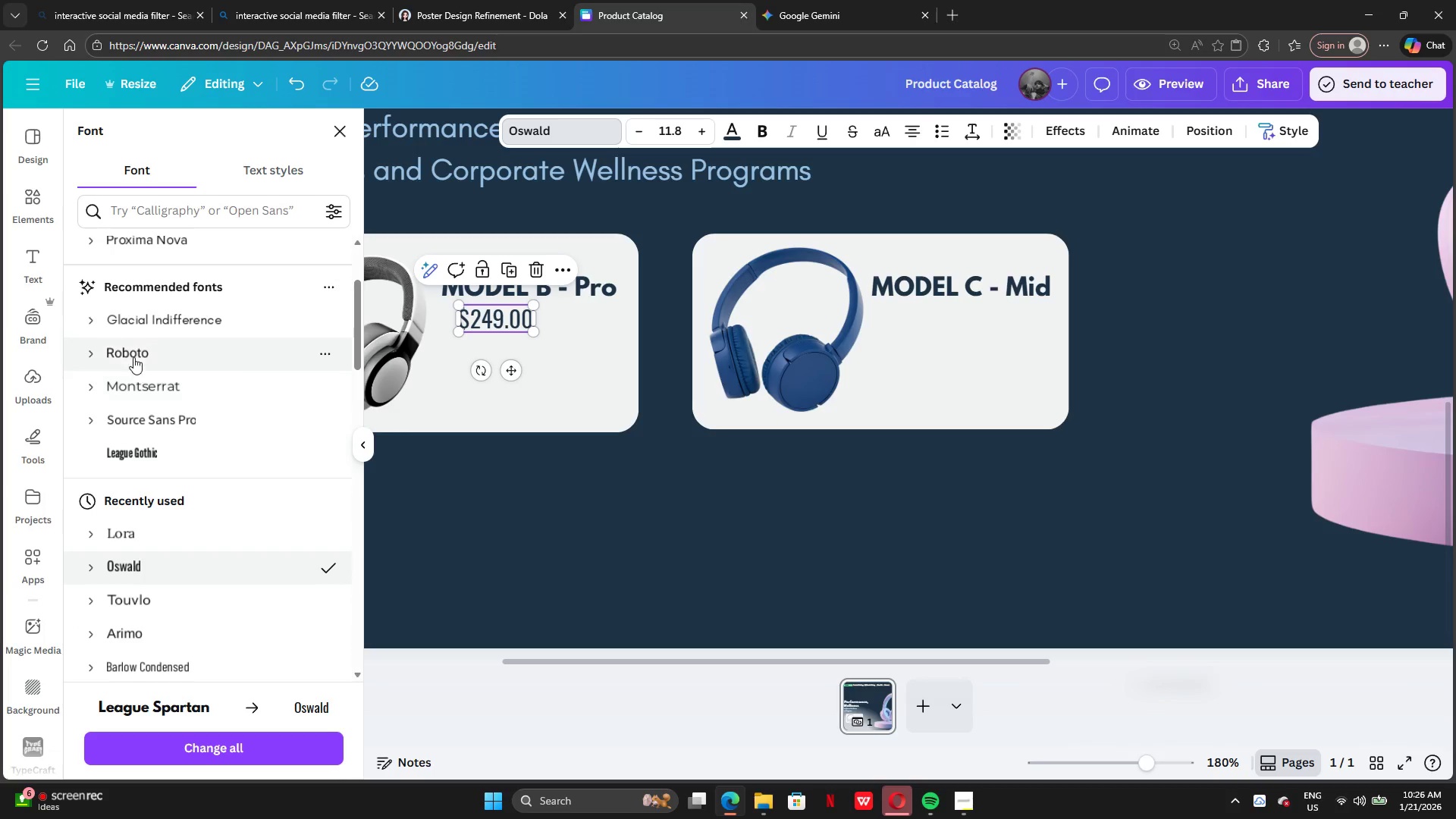 
left_click([132, 353])
 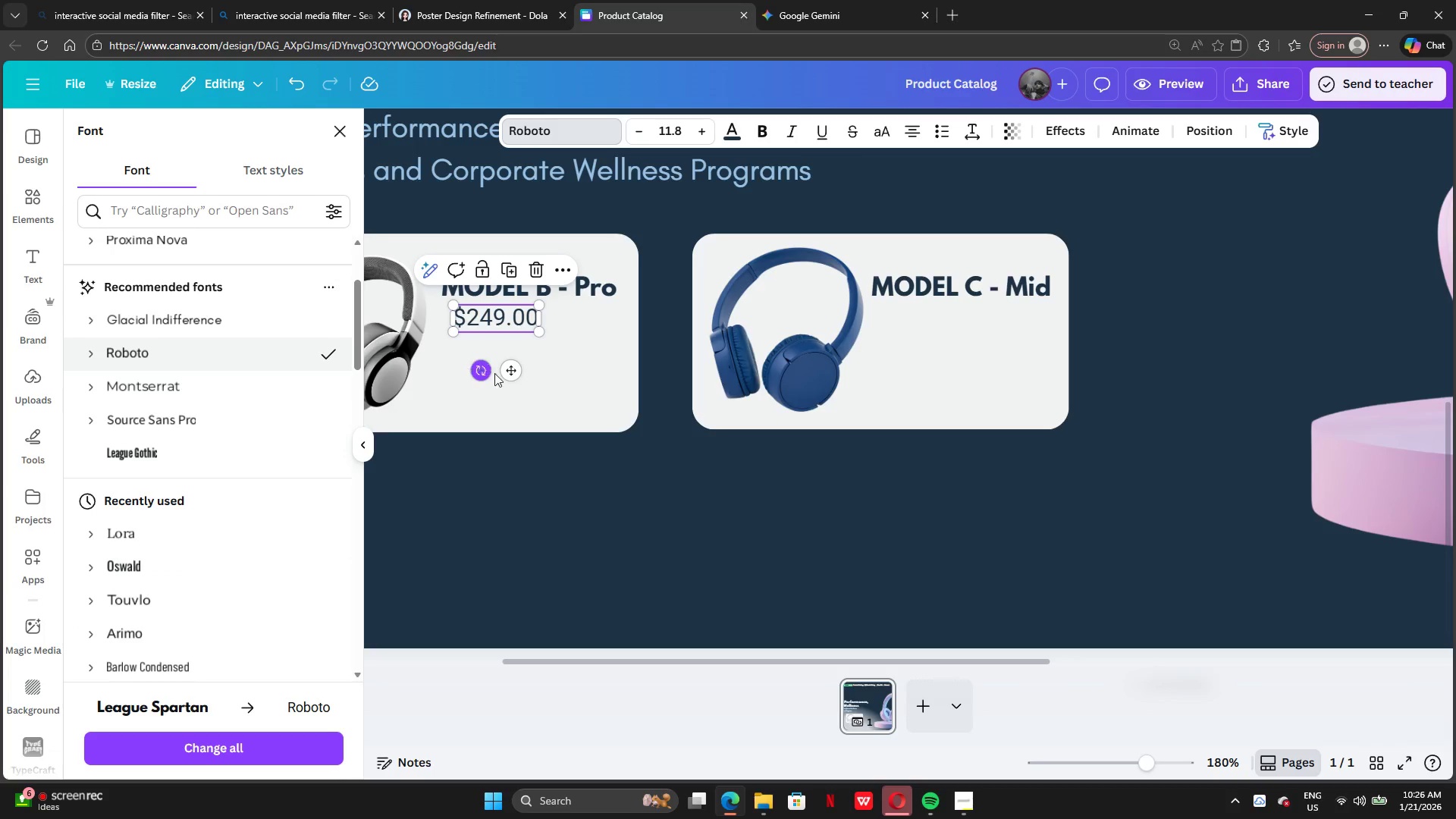 
left_click_drag(start_coordinate=[507, 366], to_coordinate=[492, 372])
 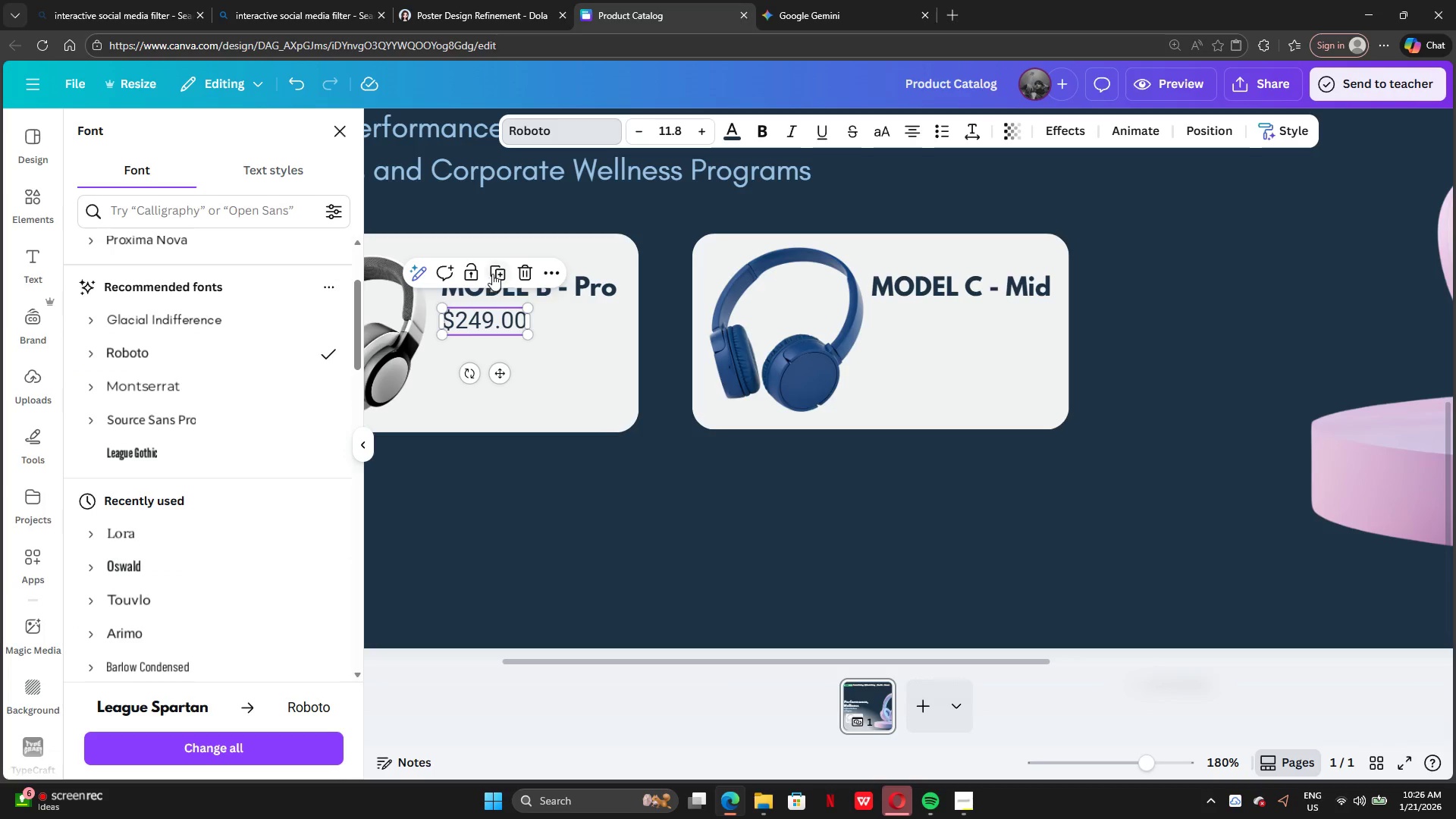 
left_click([494, 274])
 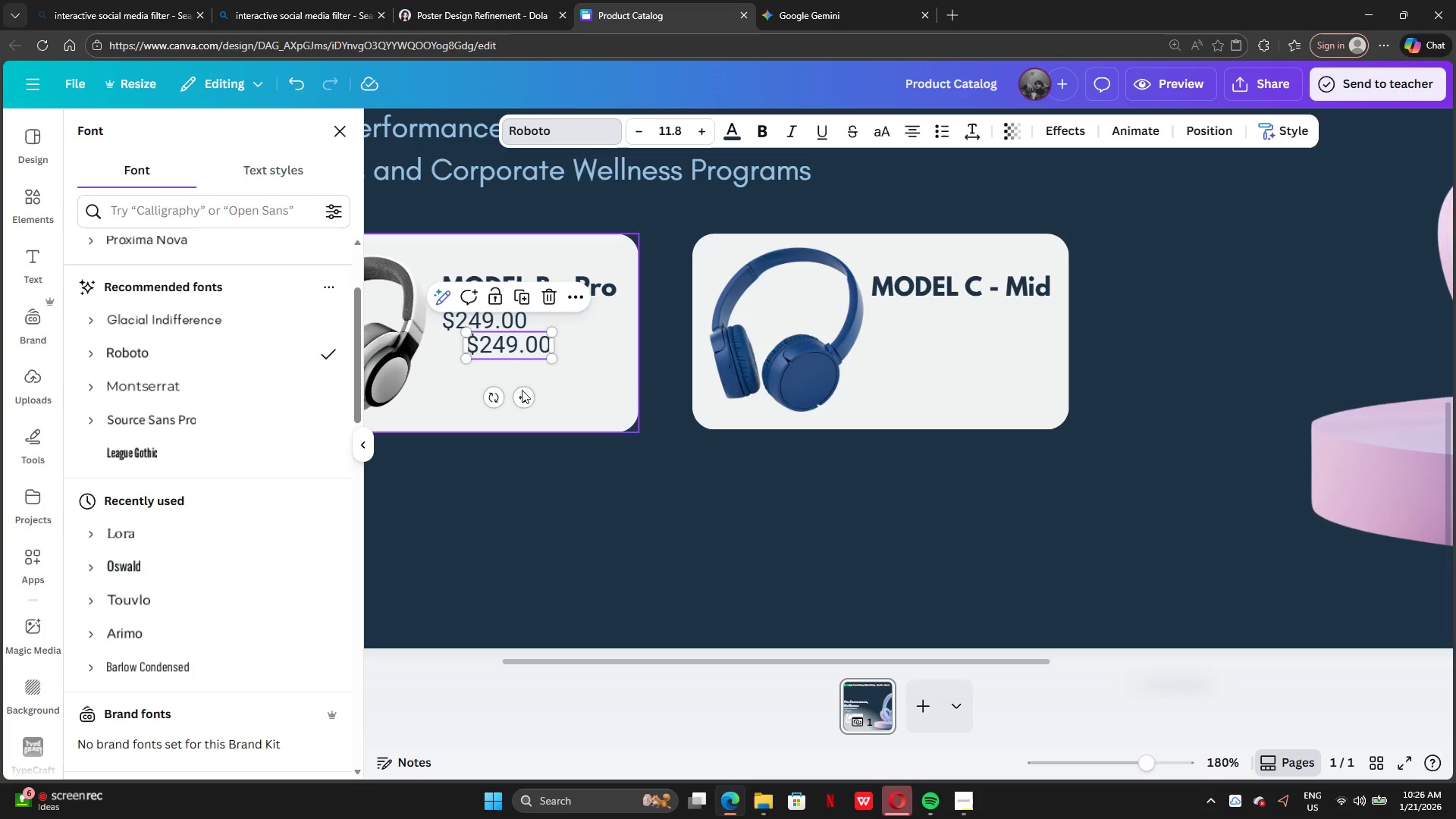 
left_click_drag(start_coordinate=[523, 397], to_coordinate=[927, 369])
 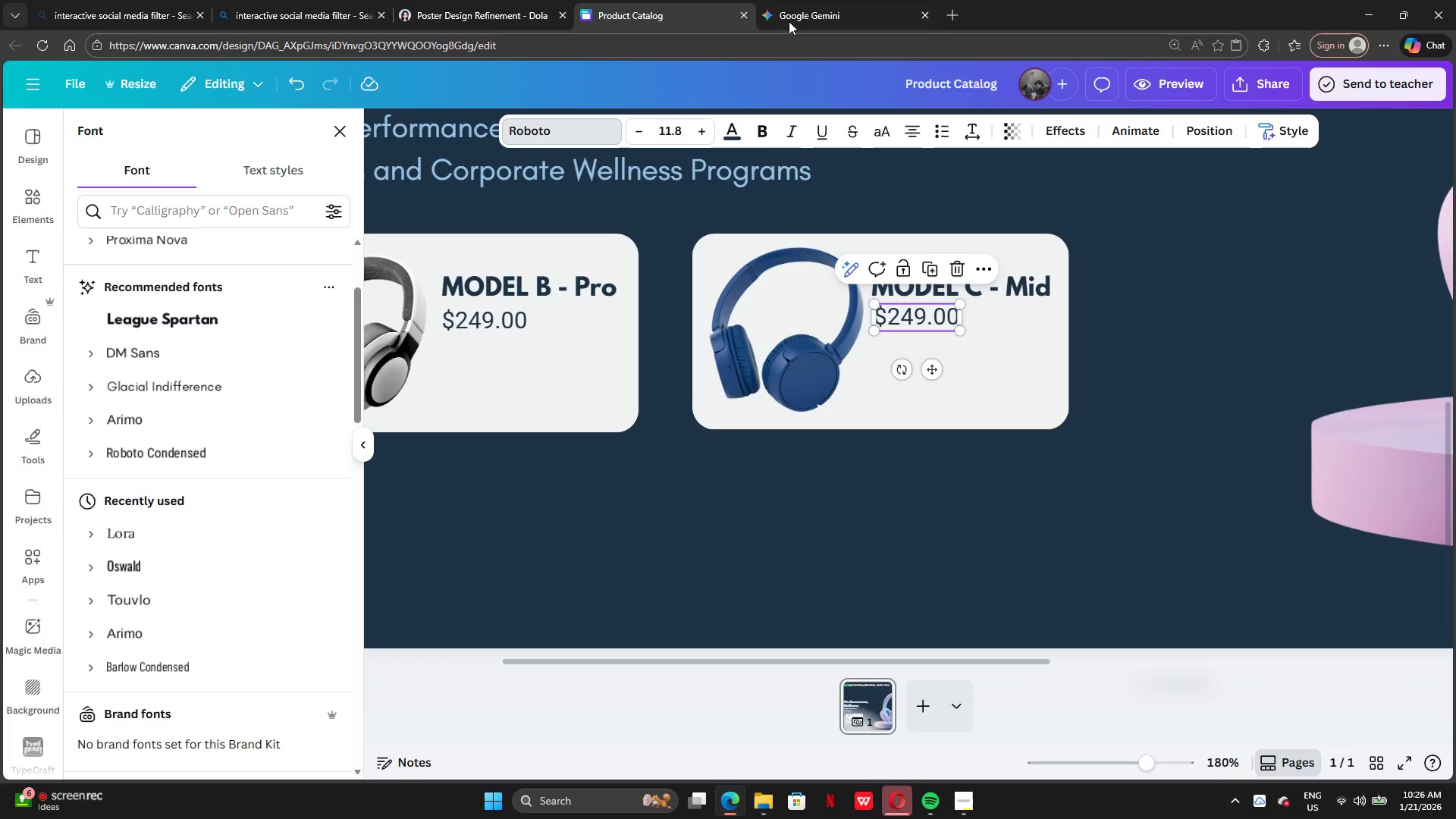 
left_click([790, 17])
 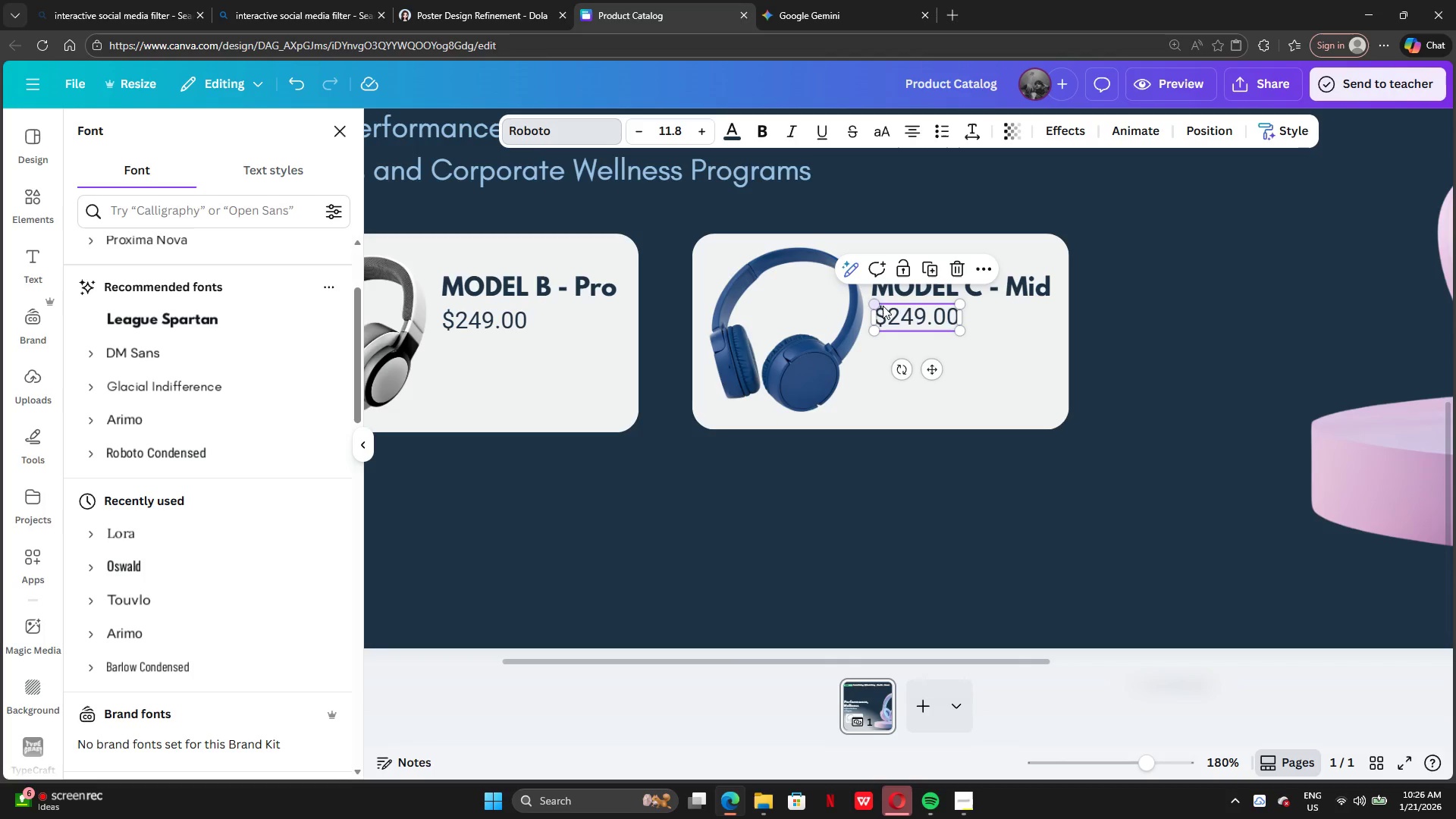 
double_click([925, 322])
 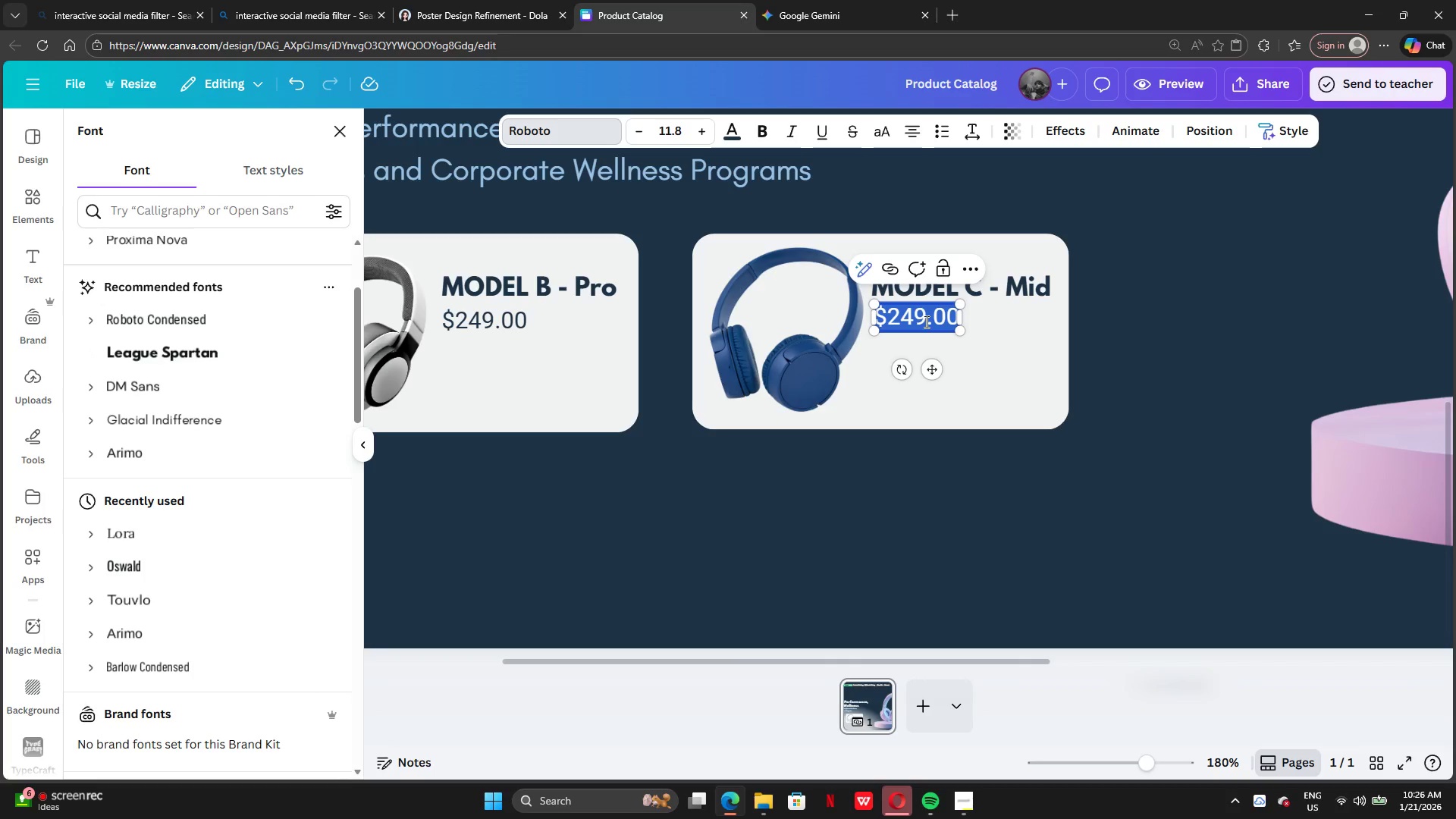 
triple_click([925, 322])
 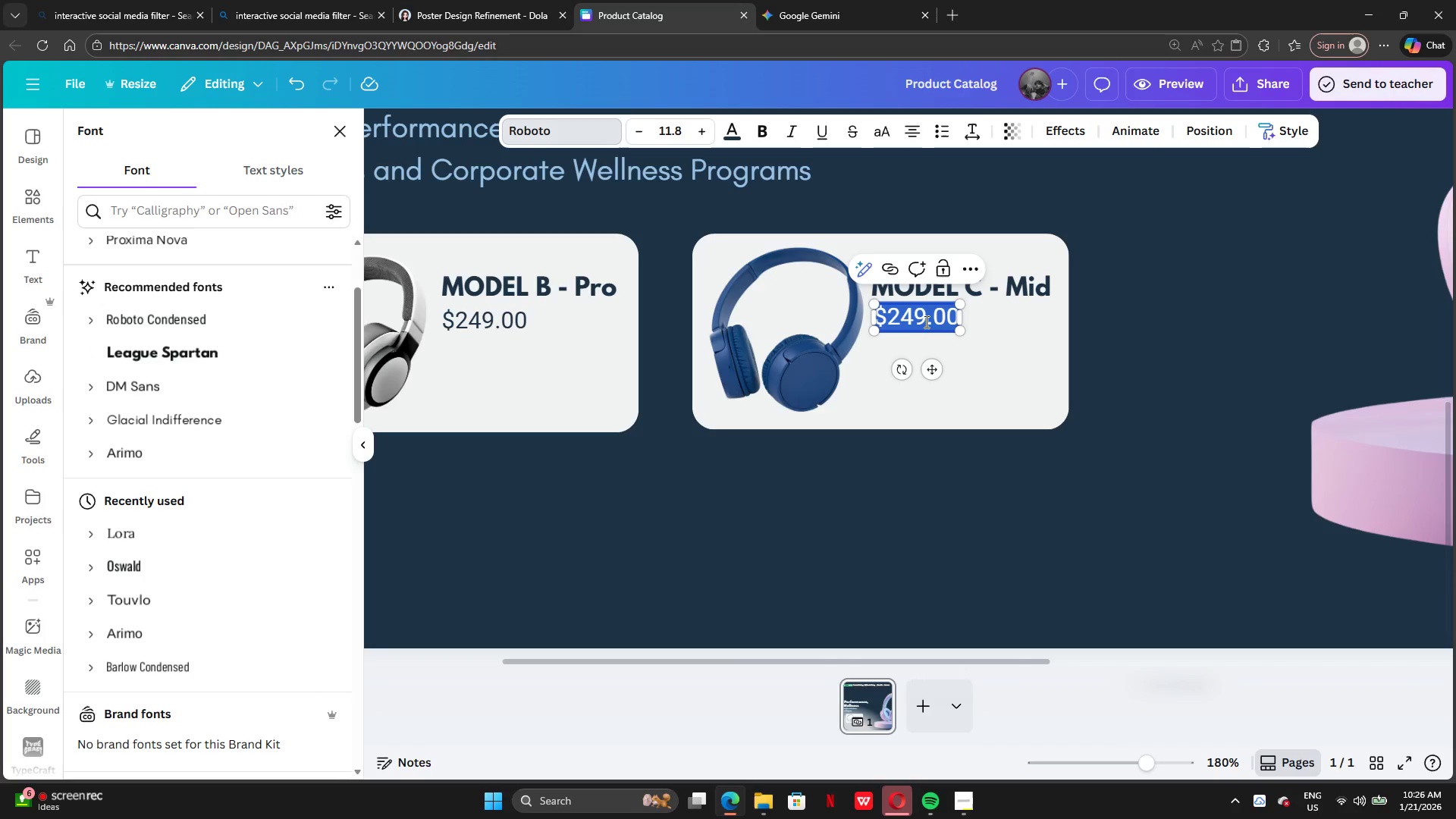 
left_click([926, 322])
 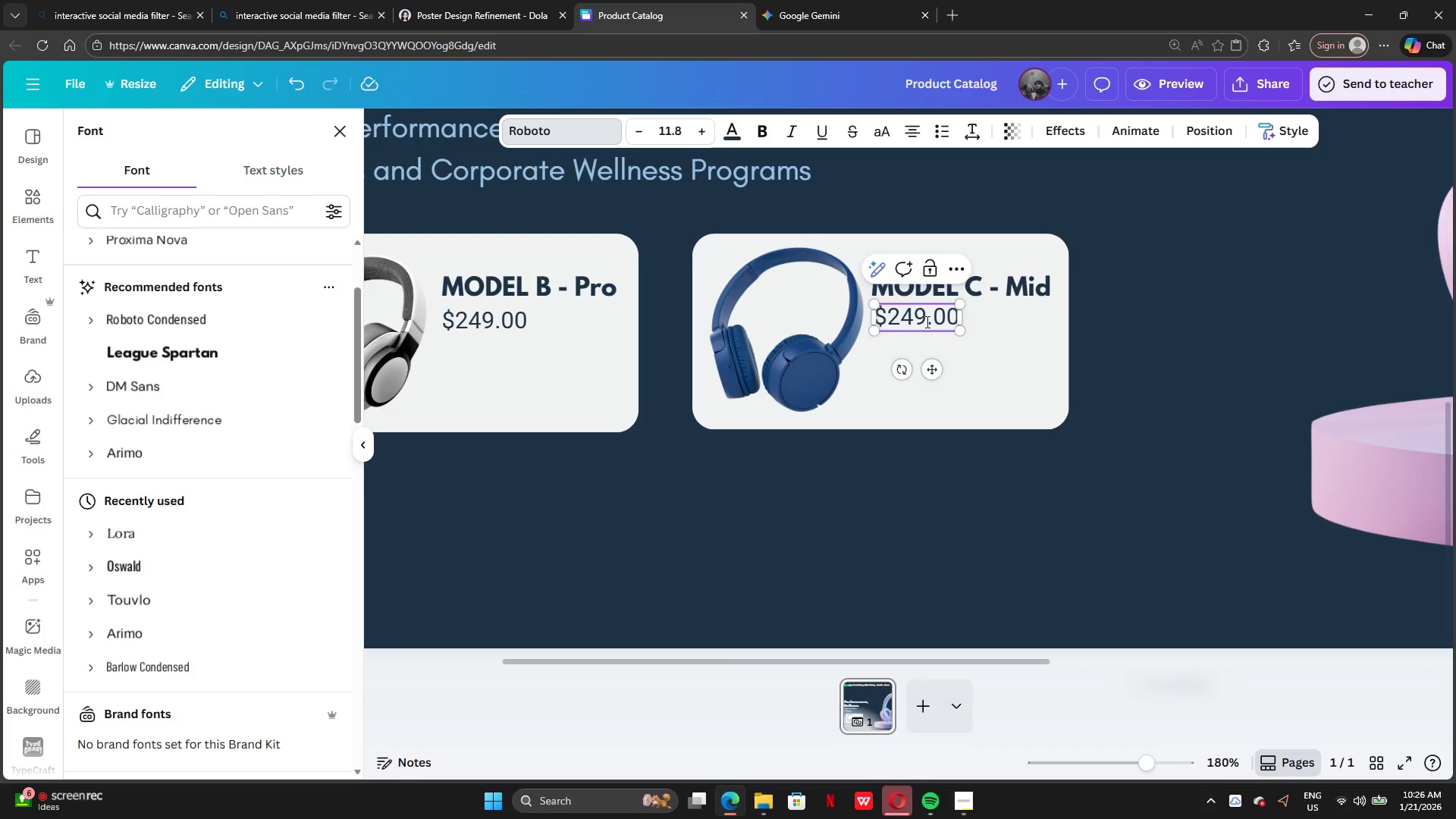 
key(Backspace)
 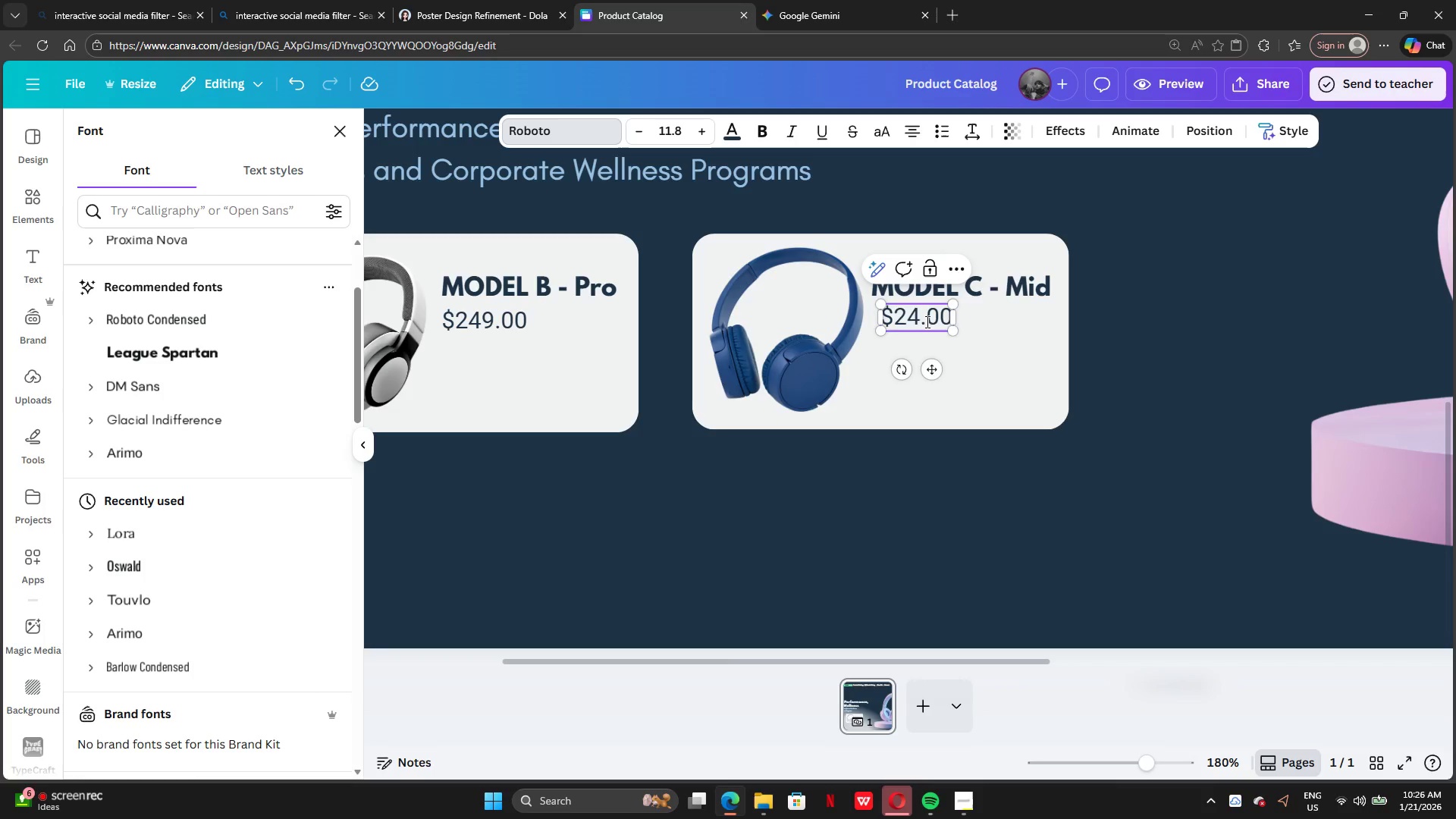 
key(Backspace)
 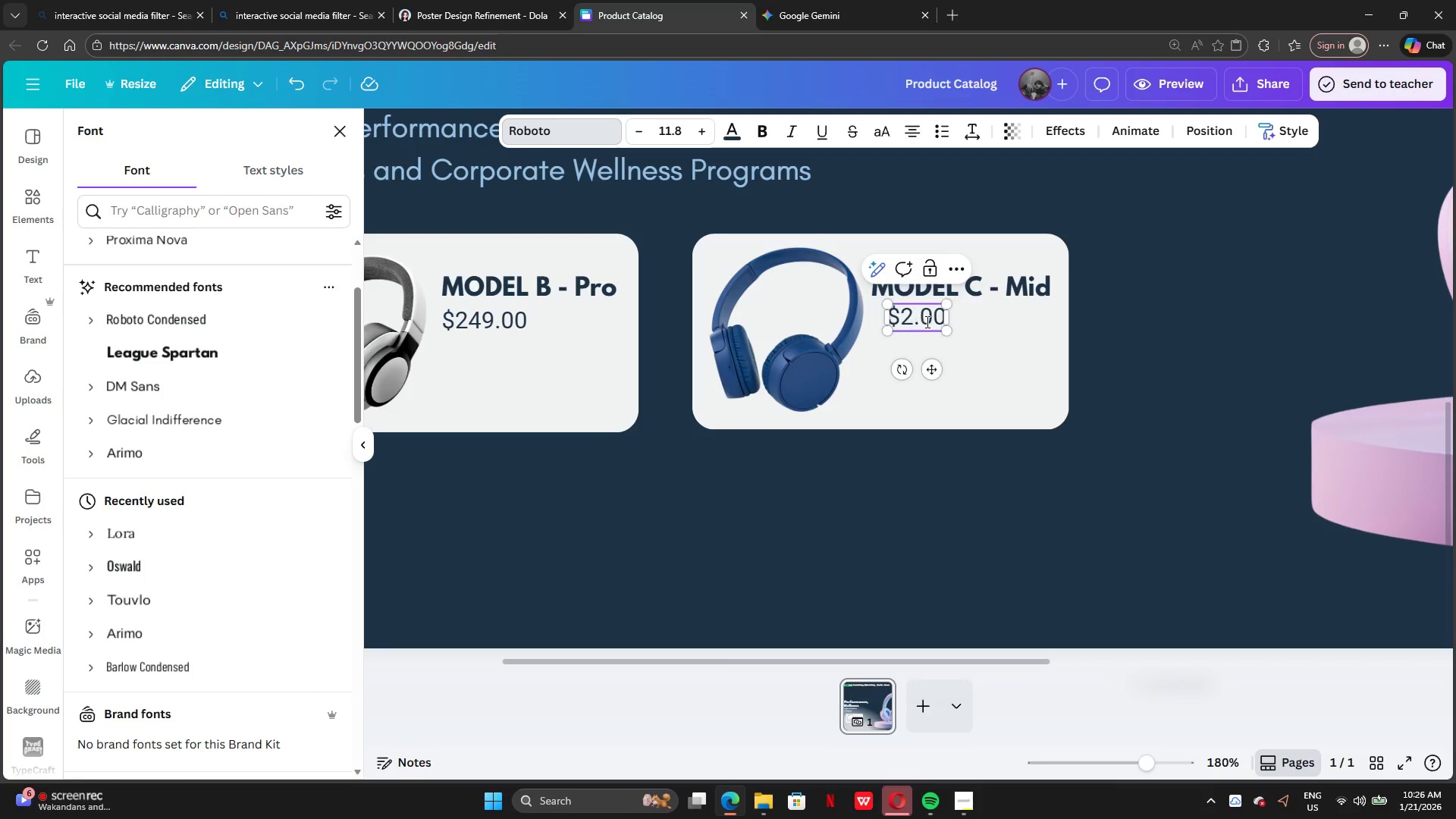 
key(Backspace)
 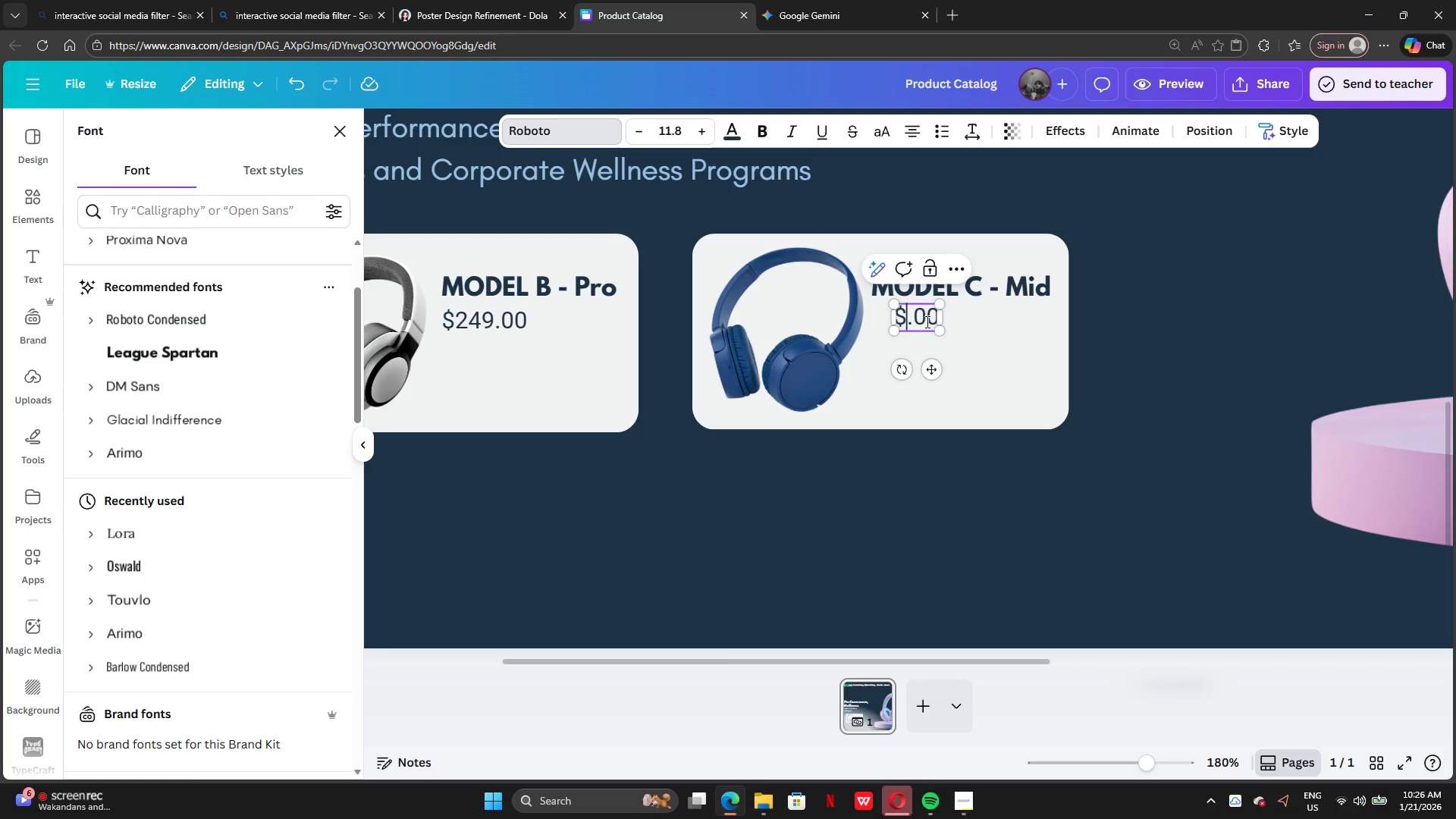 
key(Backspace)
 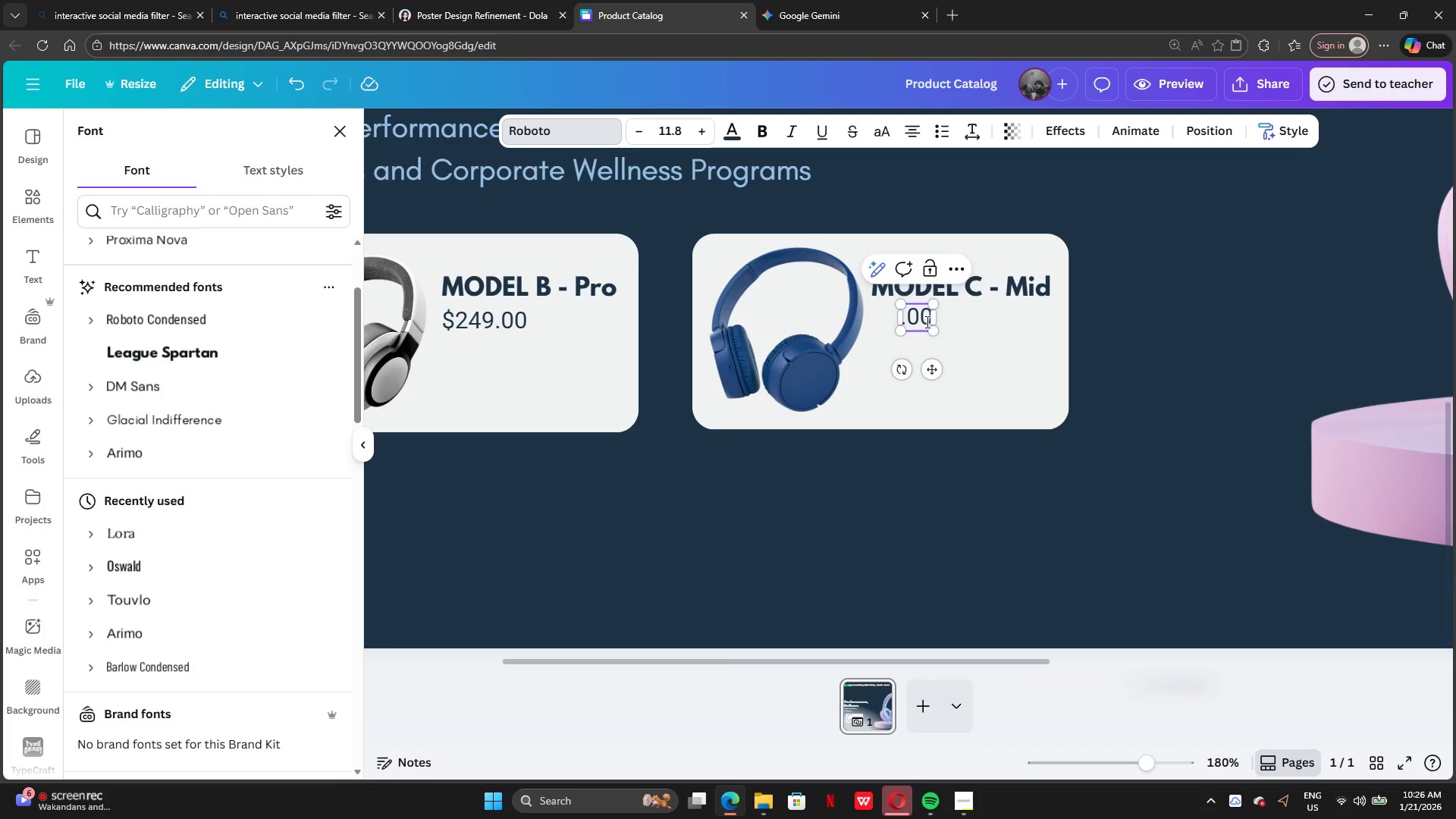 
key(Control+A)
 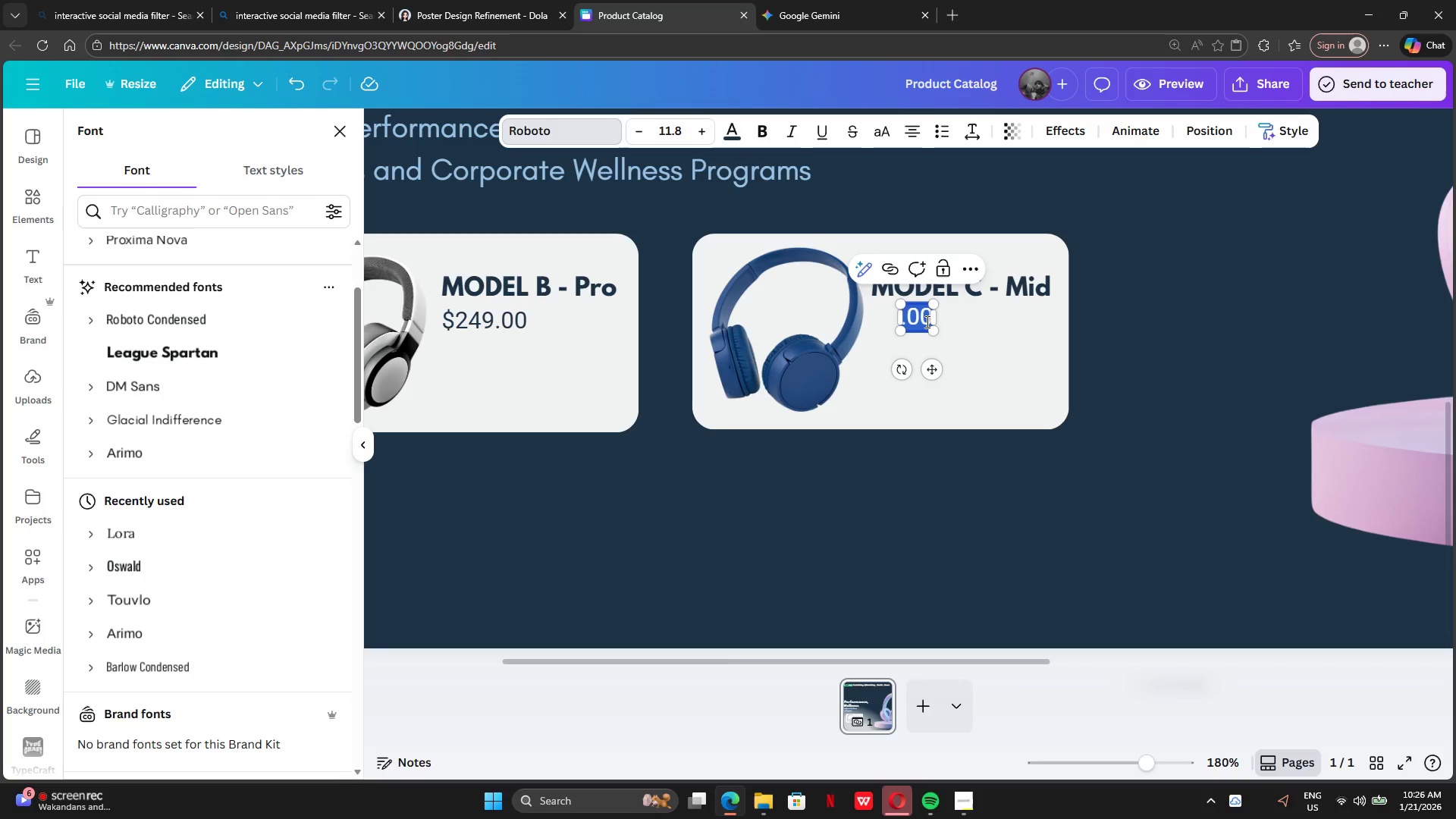 
key(Control+Z)
 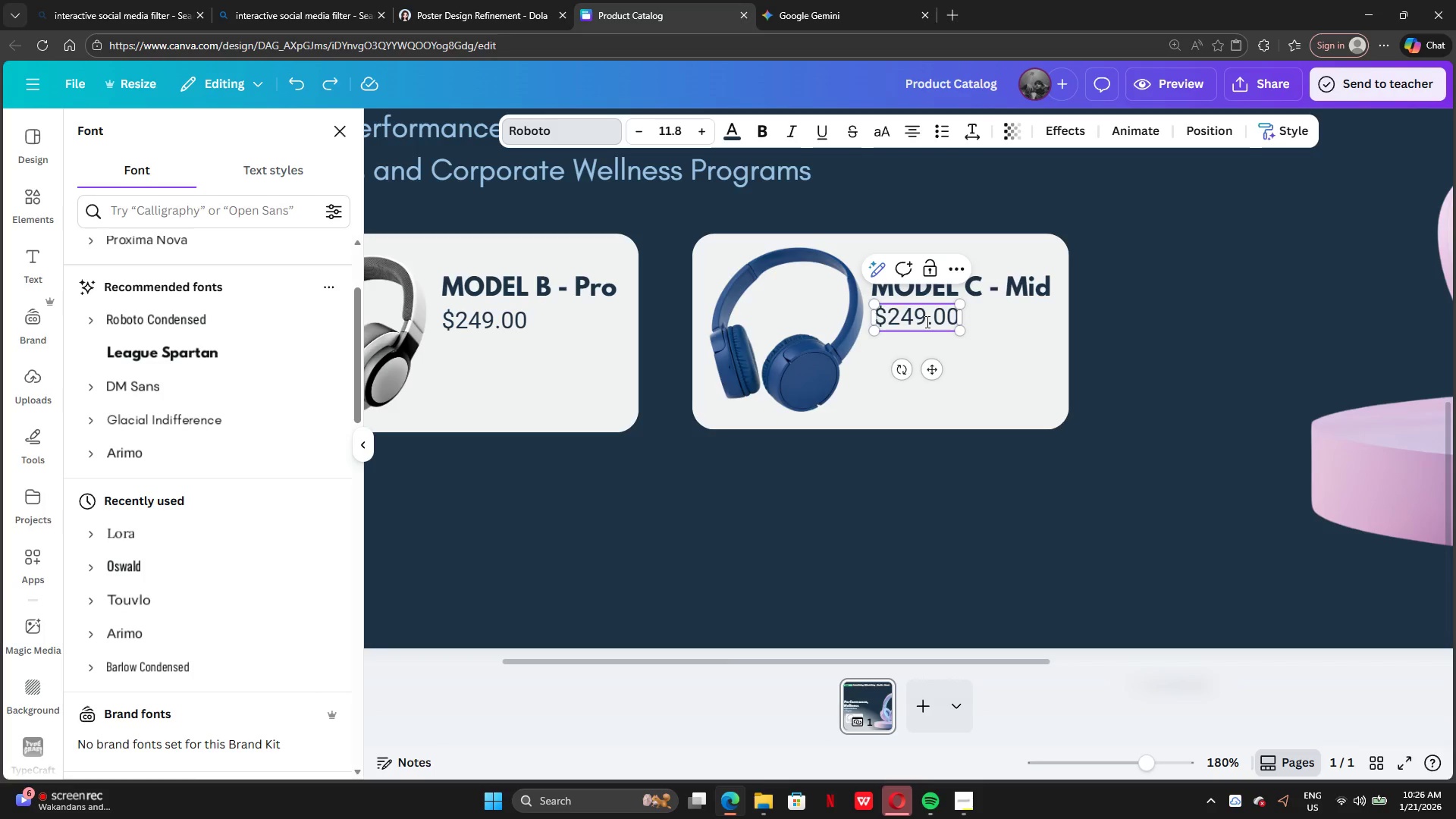 
key(Backspace)
key(Backspace)
key(Backspace)
type(169)
 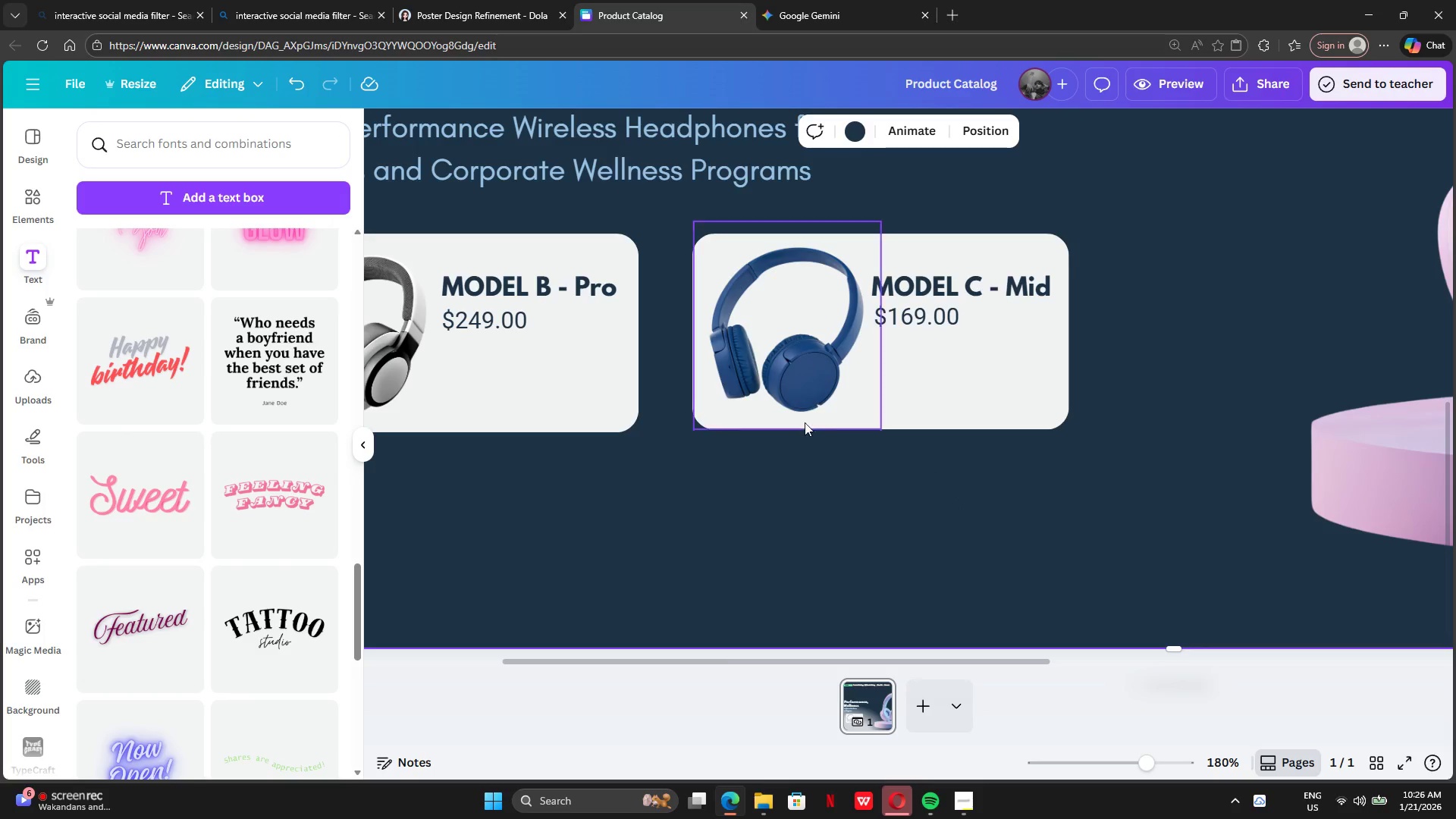 
left_click([937, 328])
 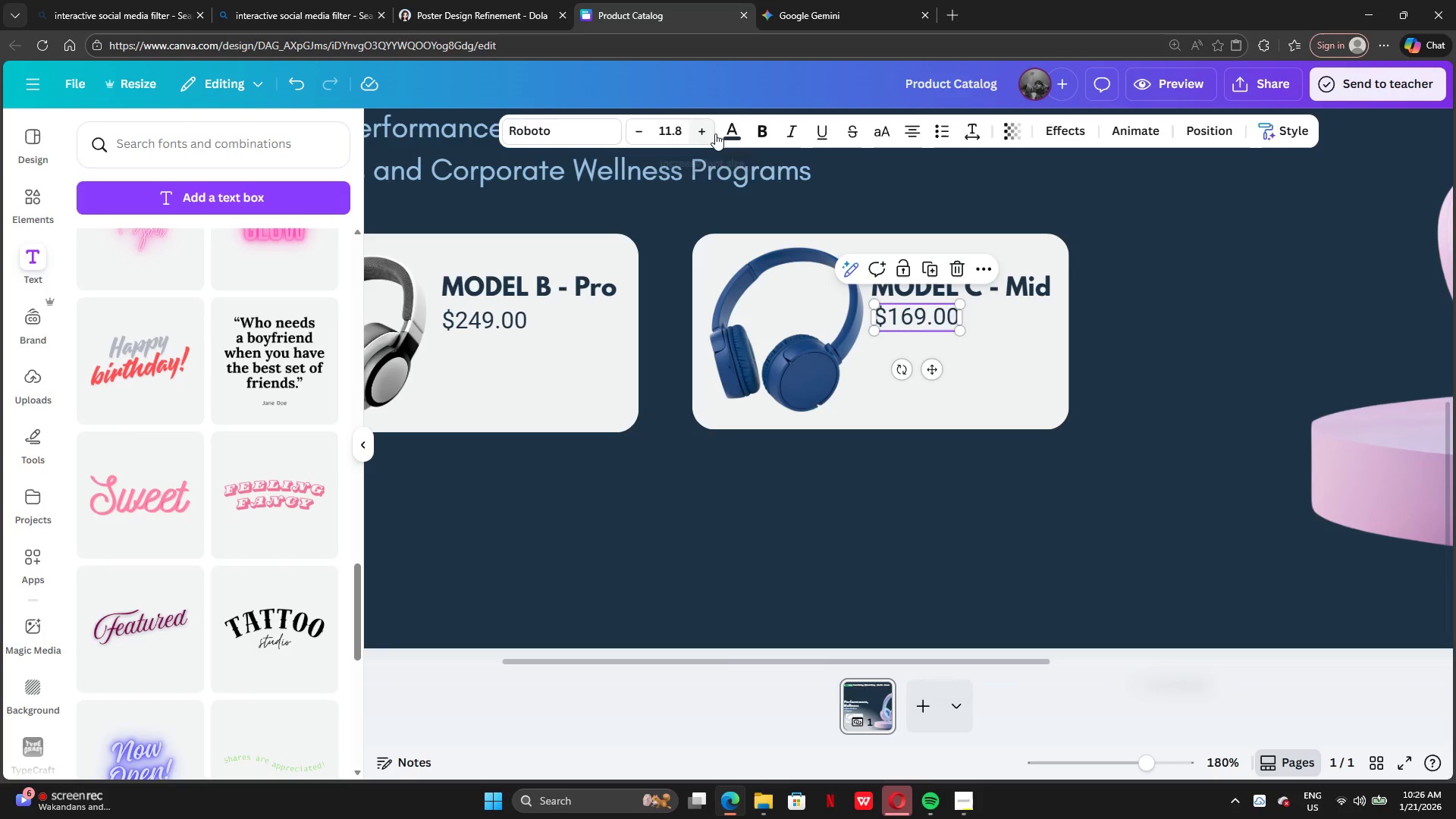 
left_click([732, 136])
 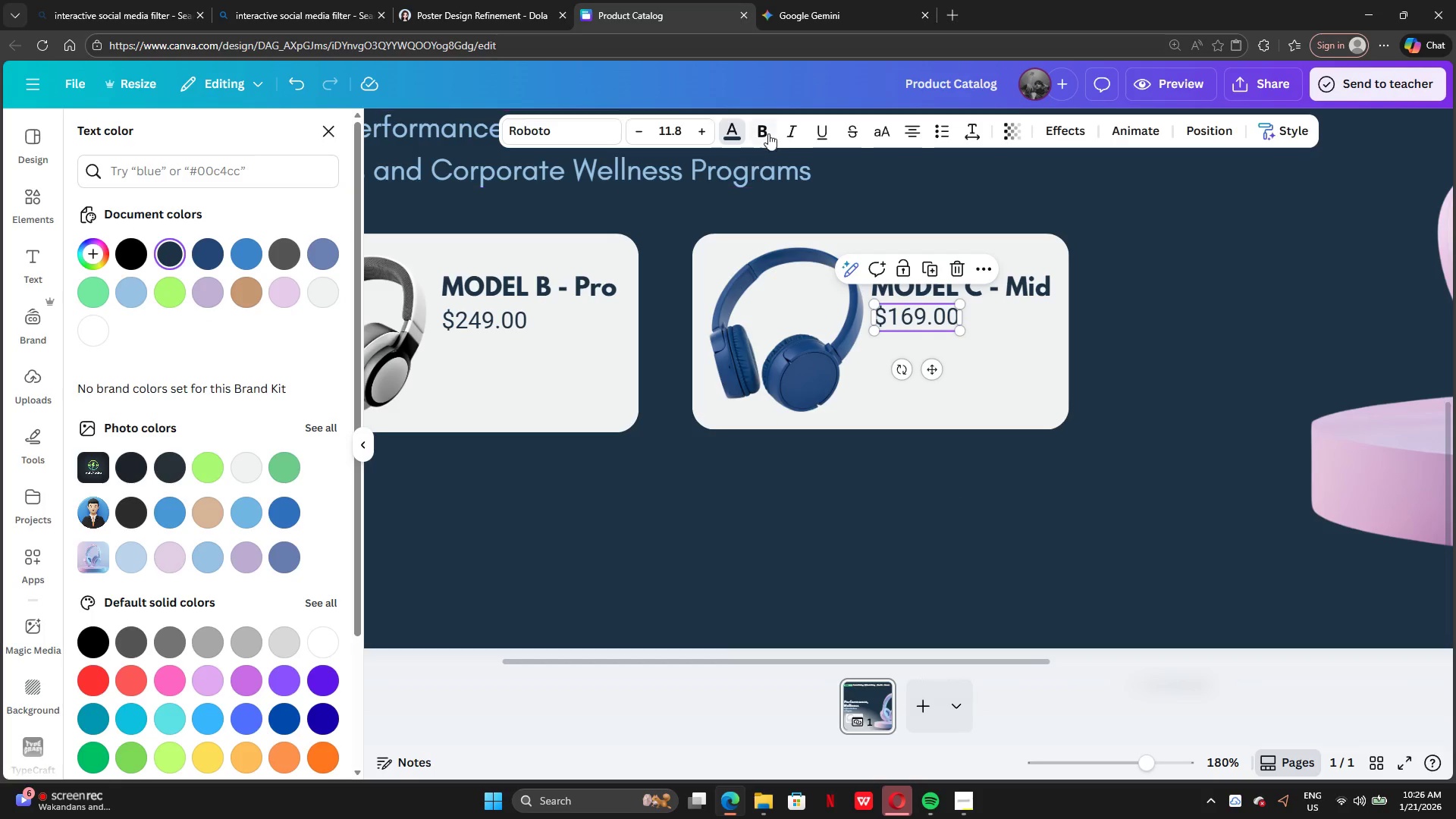 
left_click([766, 130])
 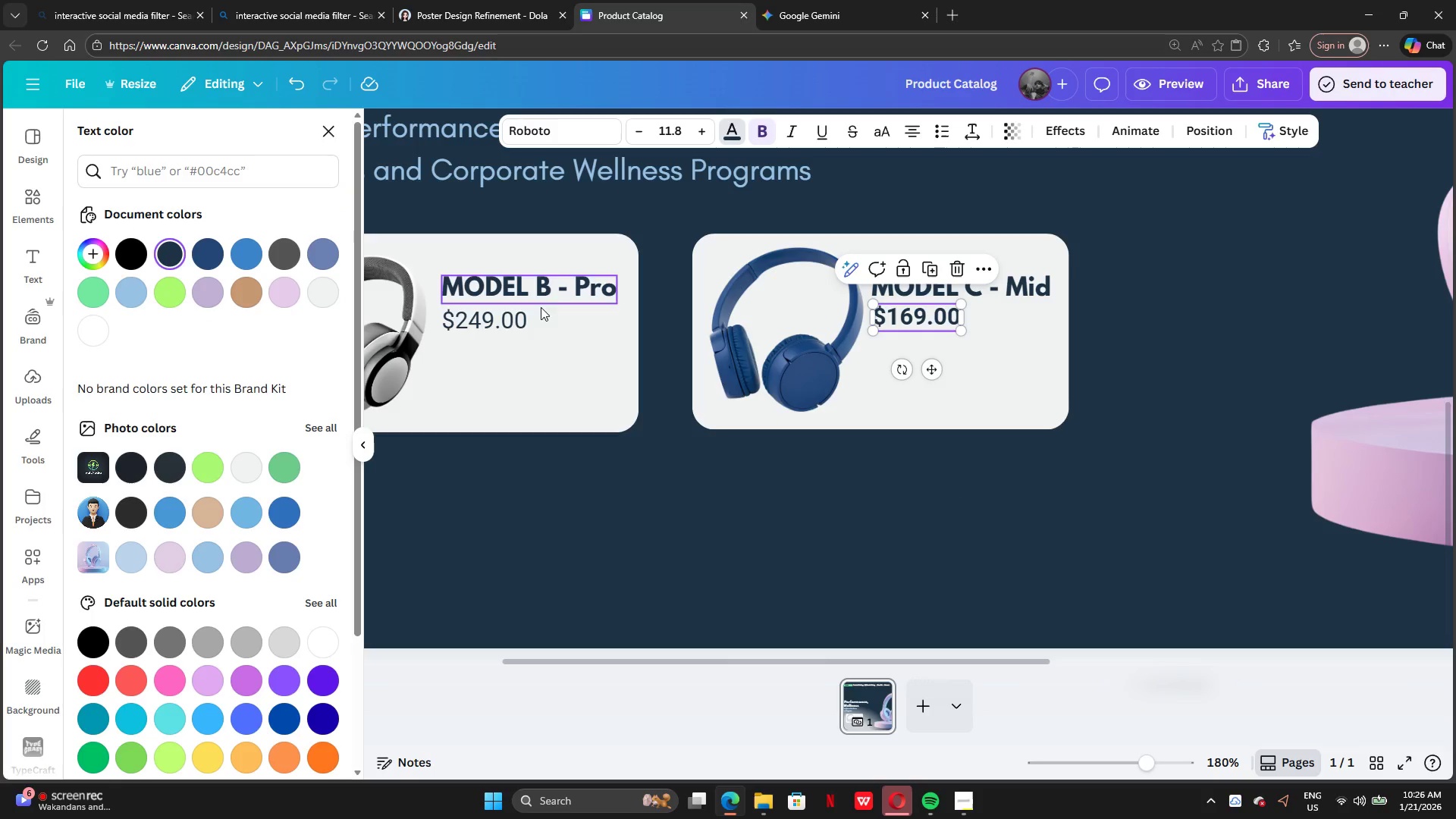 
left_click([513, 314])
 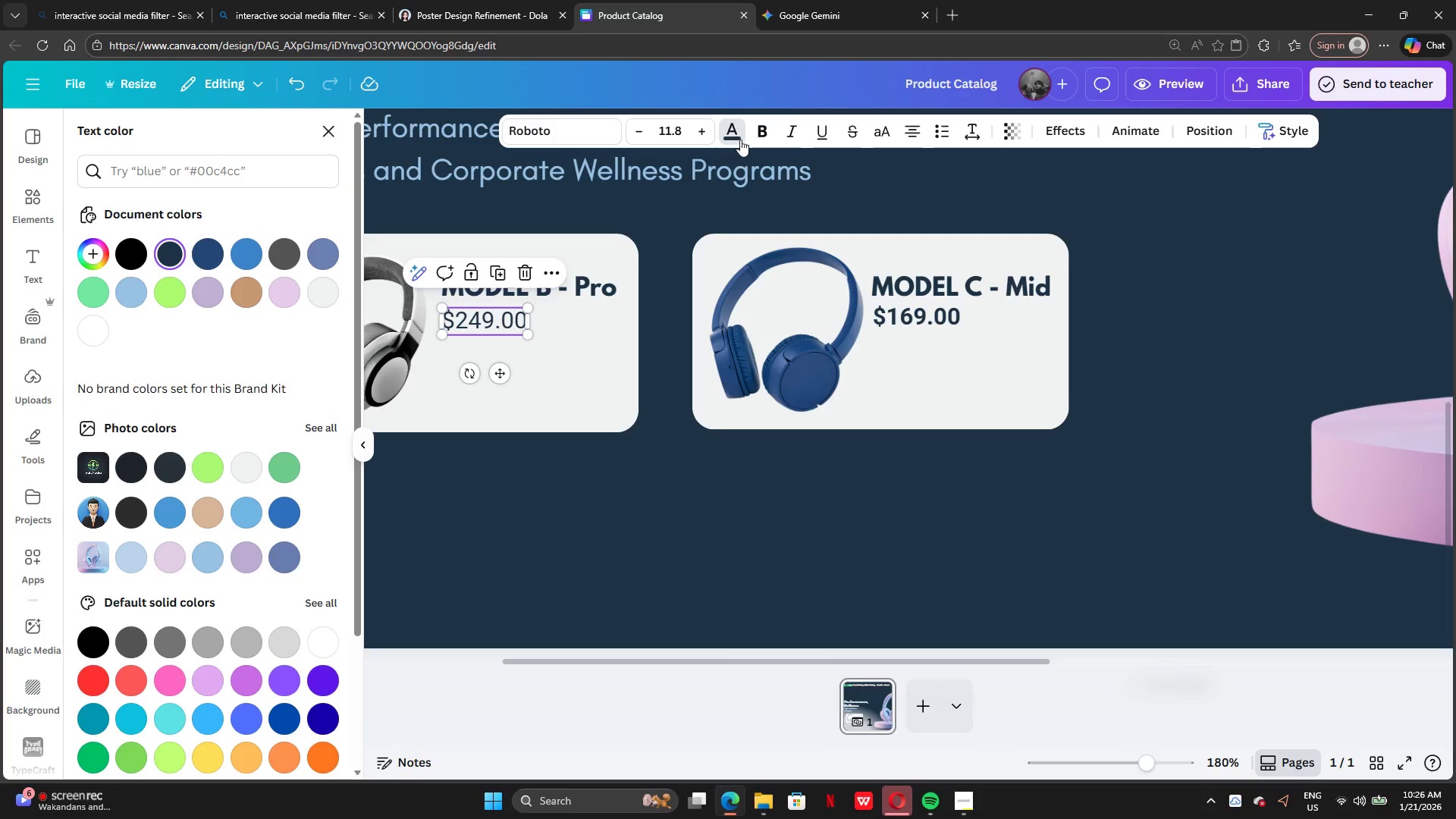 
left_click([755, 133])
 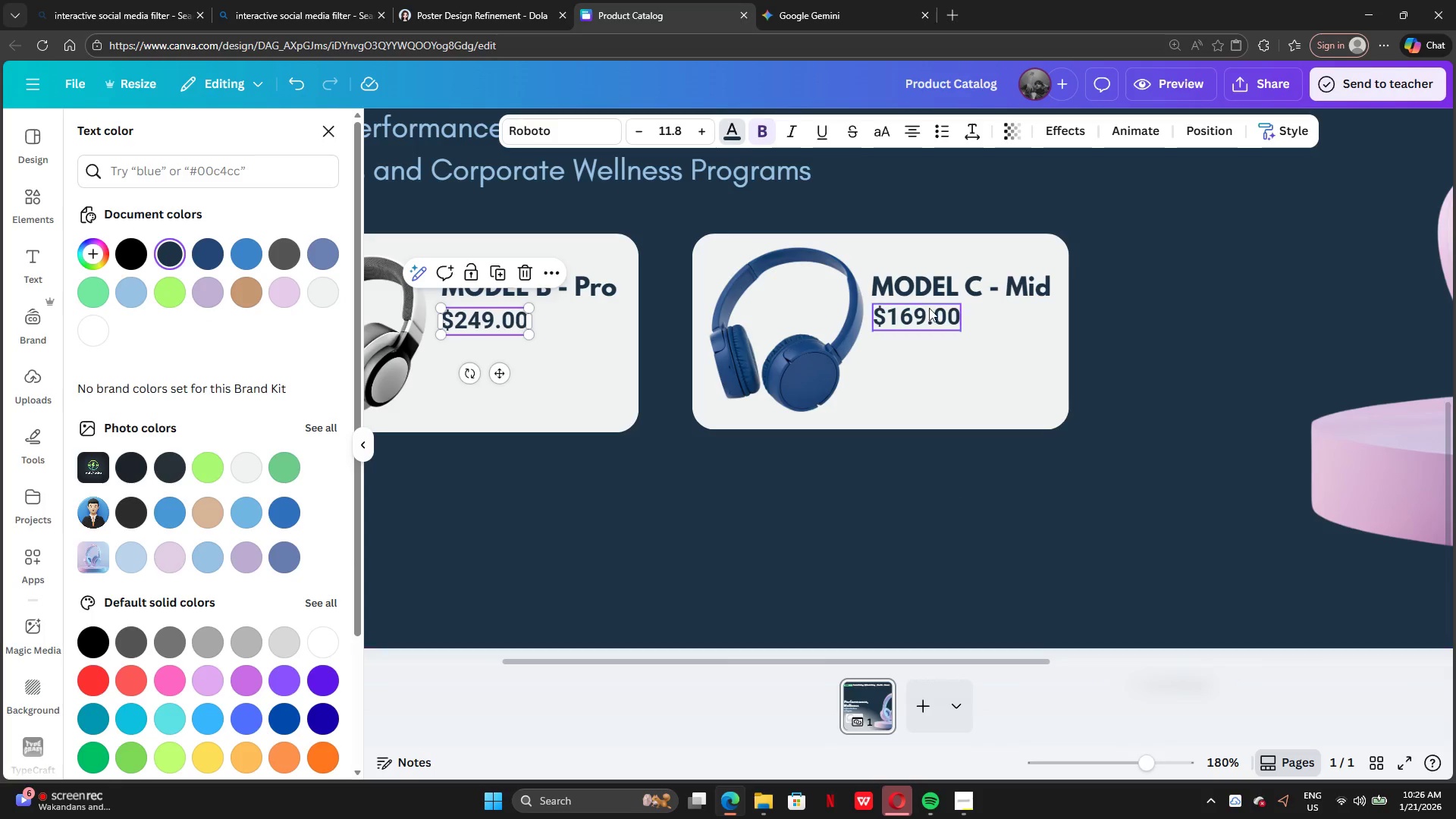 
left_click_drag(start_coordinate=[927, 311], to_coordinate=[925, 316])
 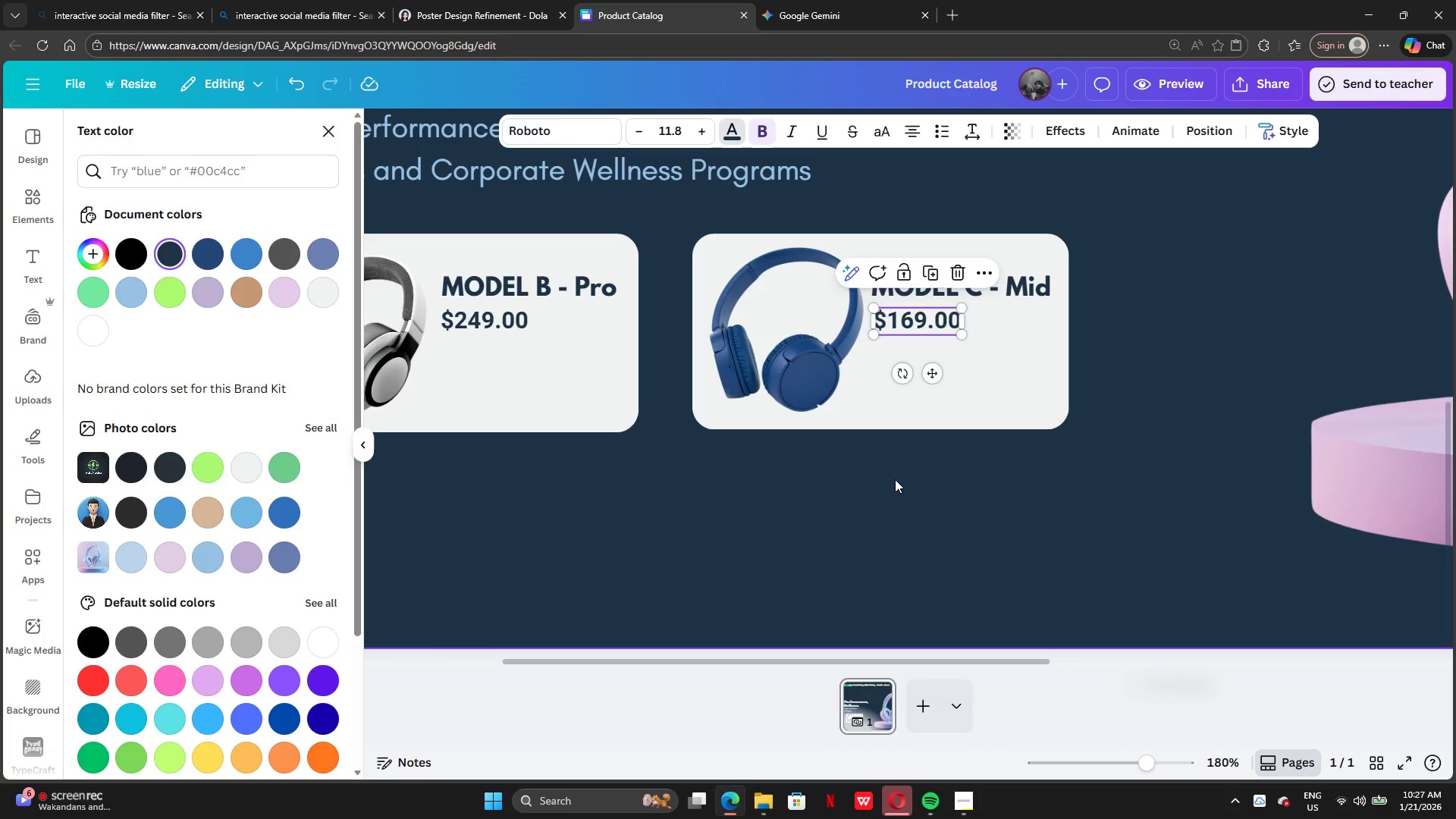 
left_click([895, 480])
 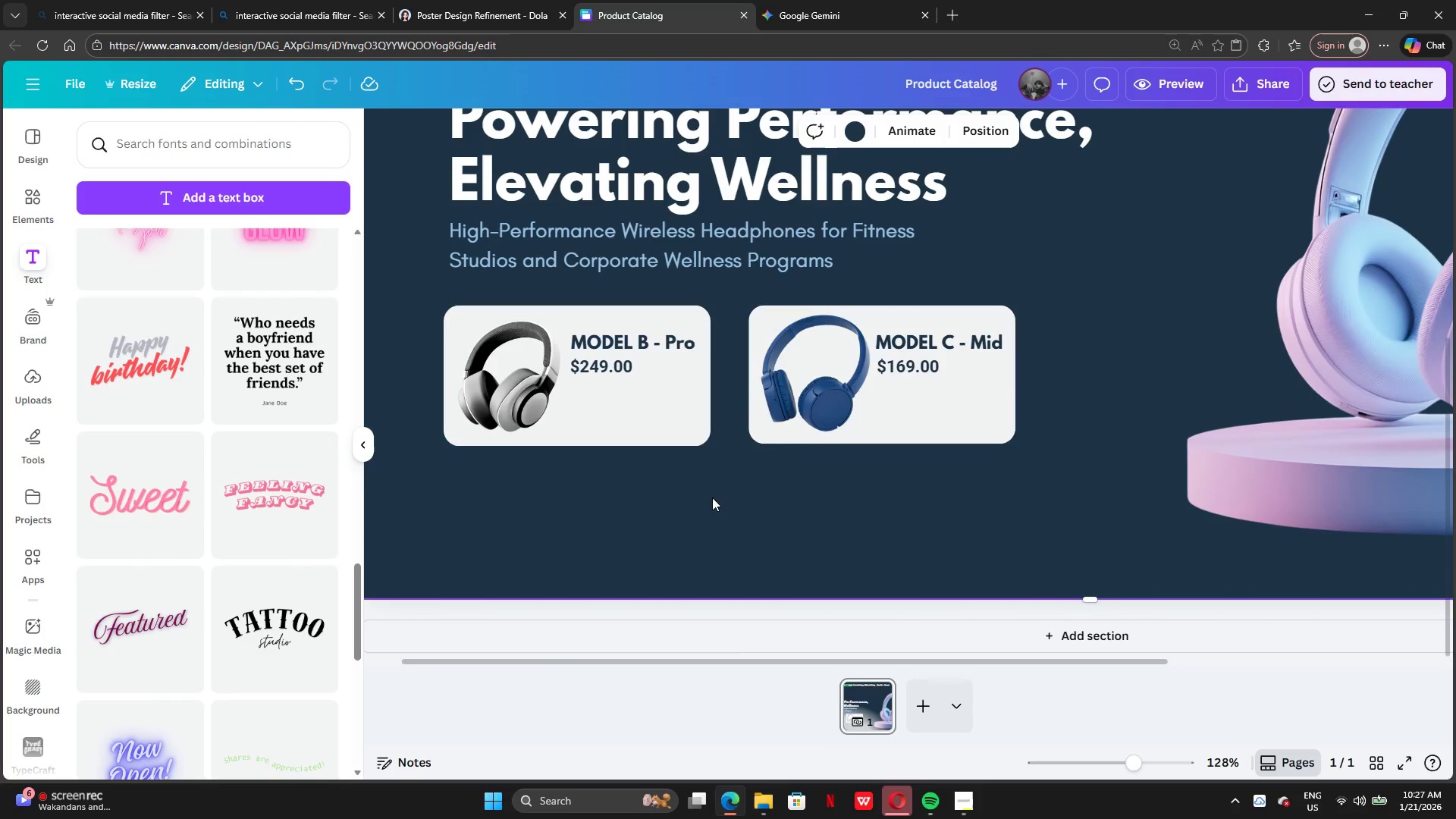 
left_click([630, 413])
 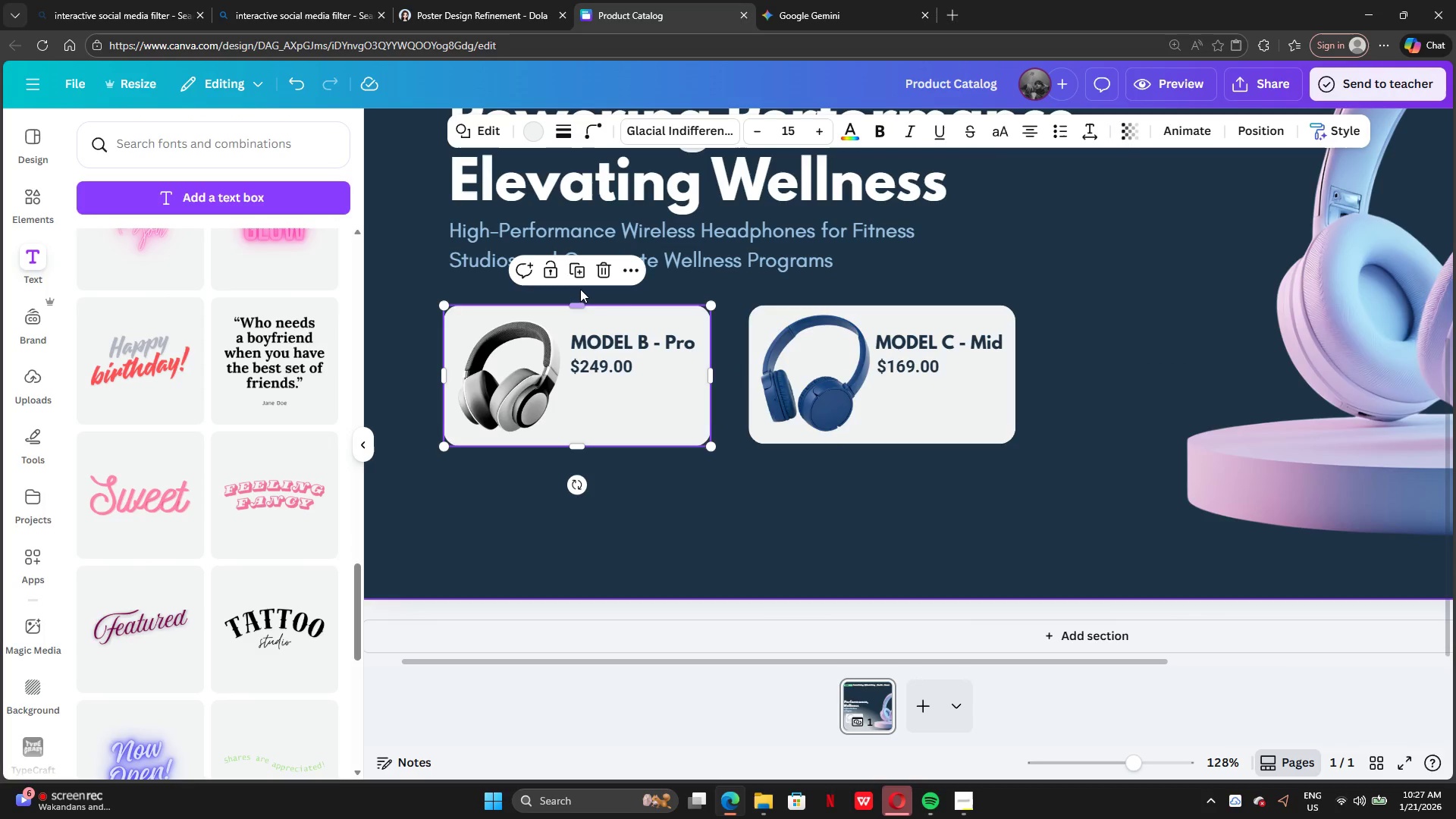 
left_click([578, 277])
 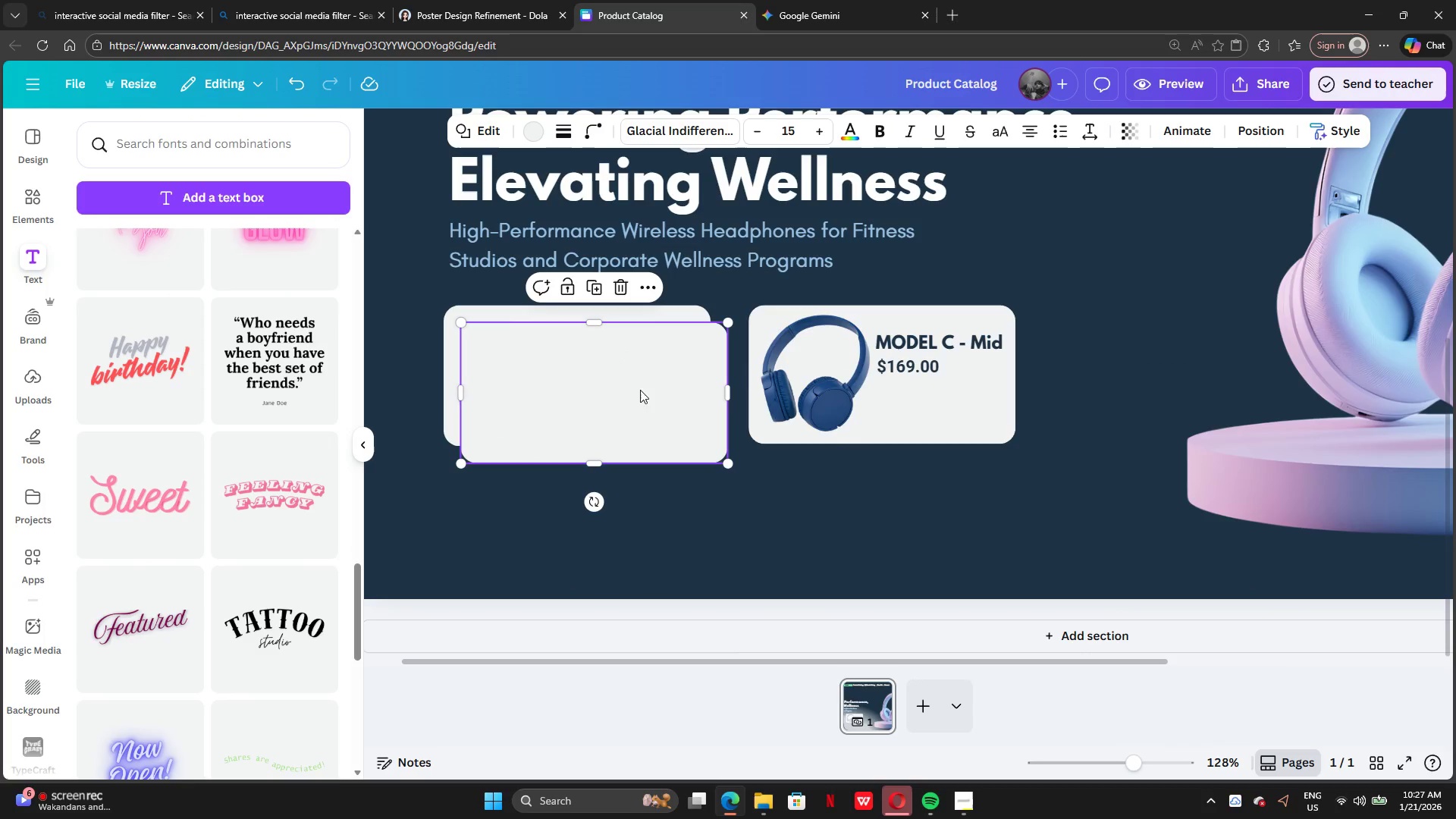 
left_click([642, 398])
 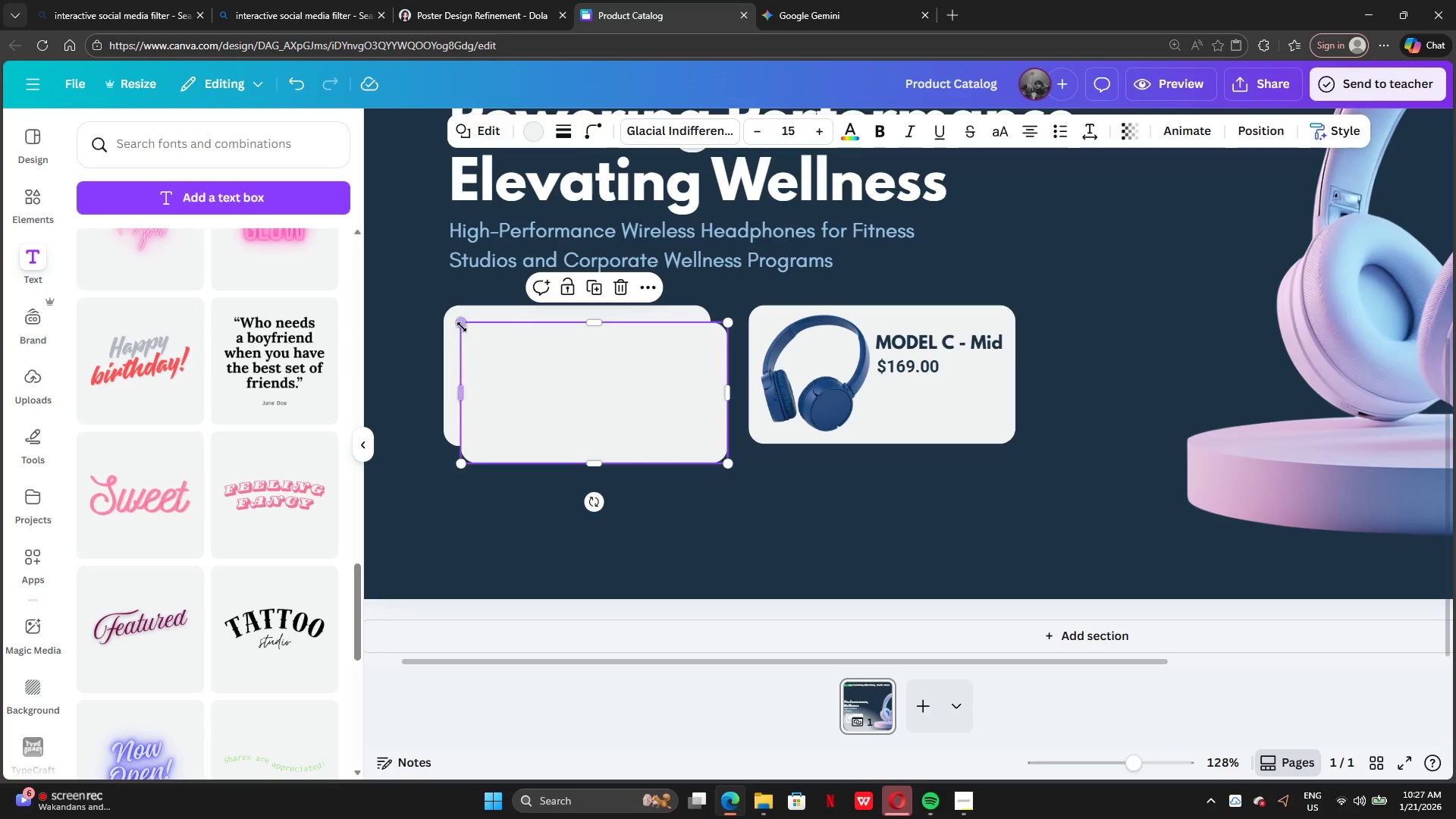 
left_click_drag(start_coordinate=[462, 325], to_coordinate=[624, 426])
 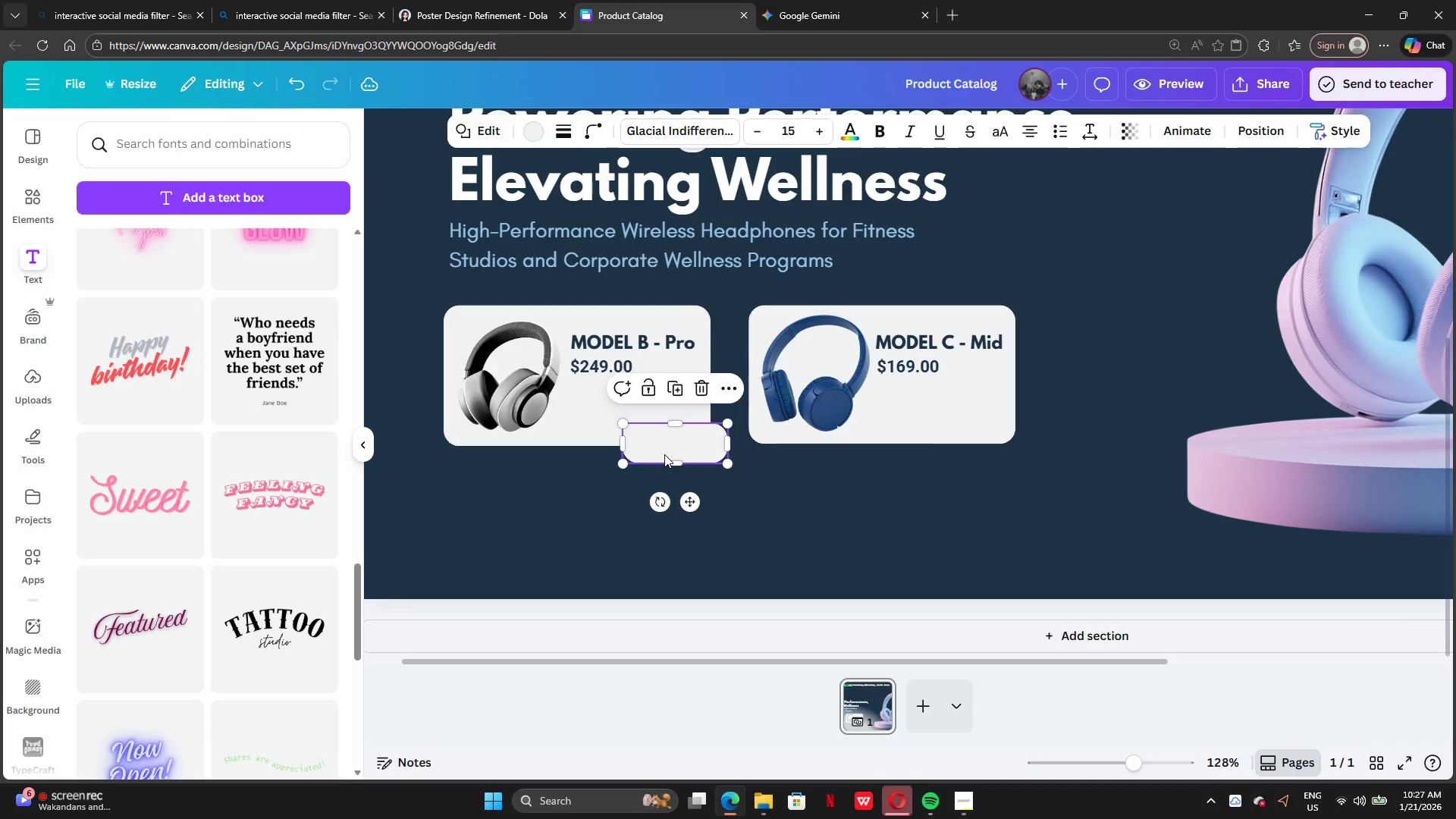 
left_click_drag(start_coordinate=[664, 454], to_coordinate=[648, 435])
 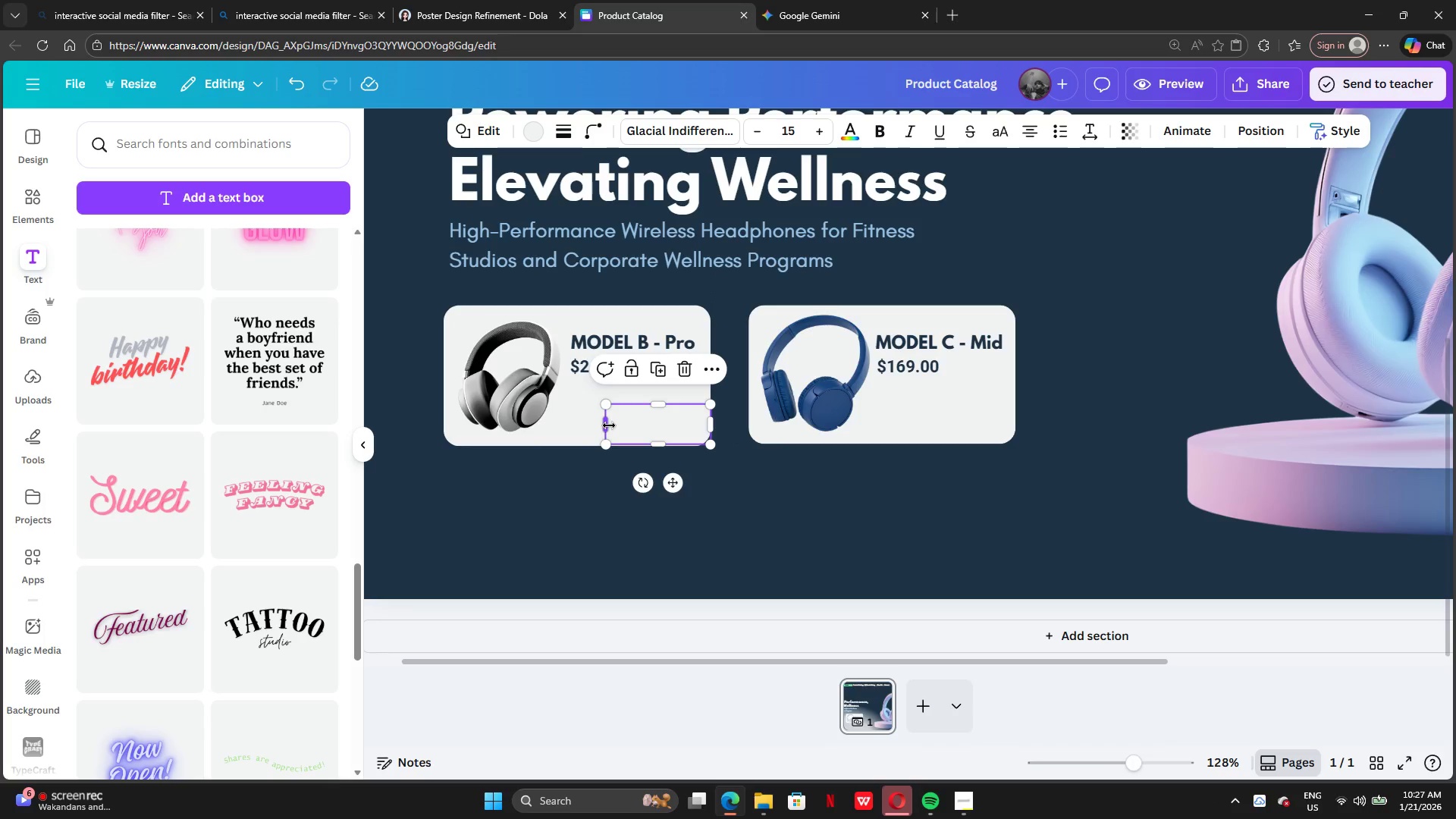 
left_click_drag(start_coordinate=[609, 425], to_coordinate=[622, 427])
 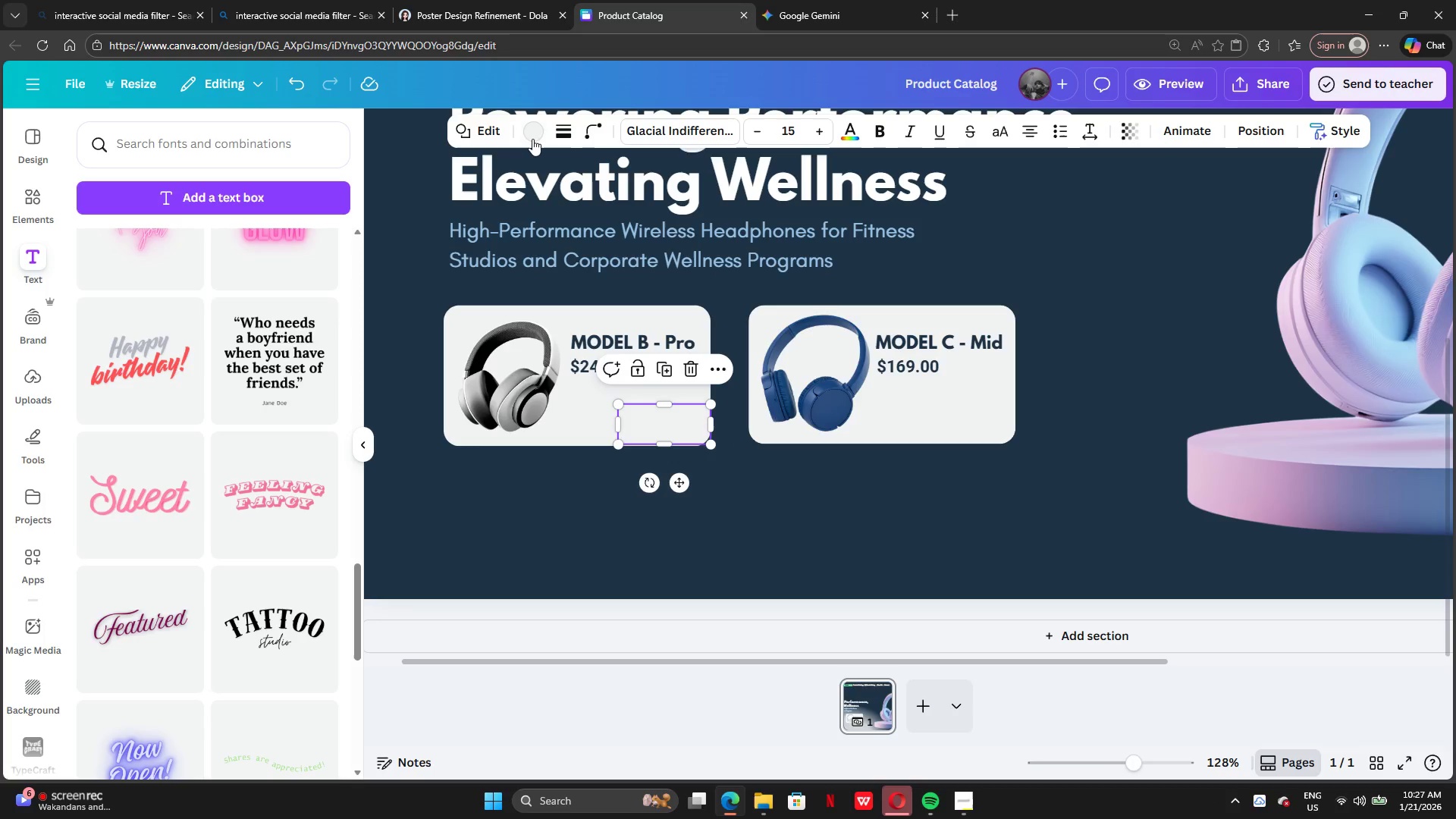 
left_click([532, 138])
 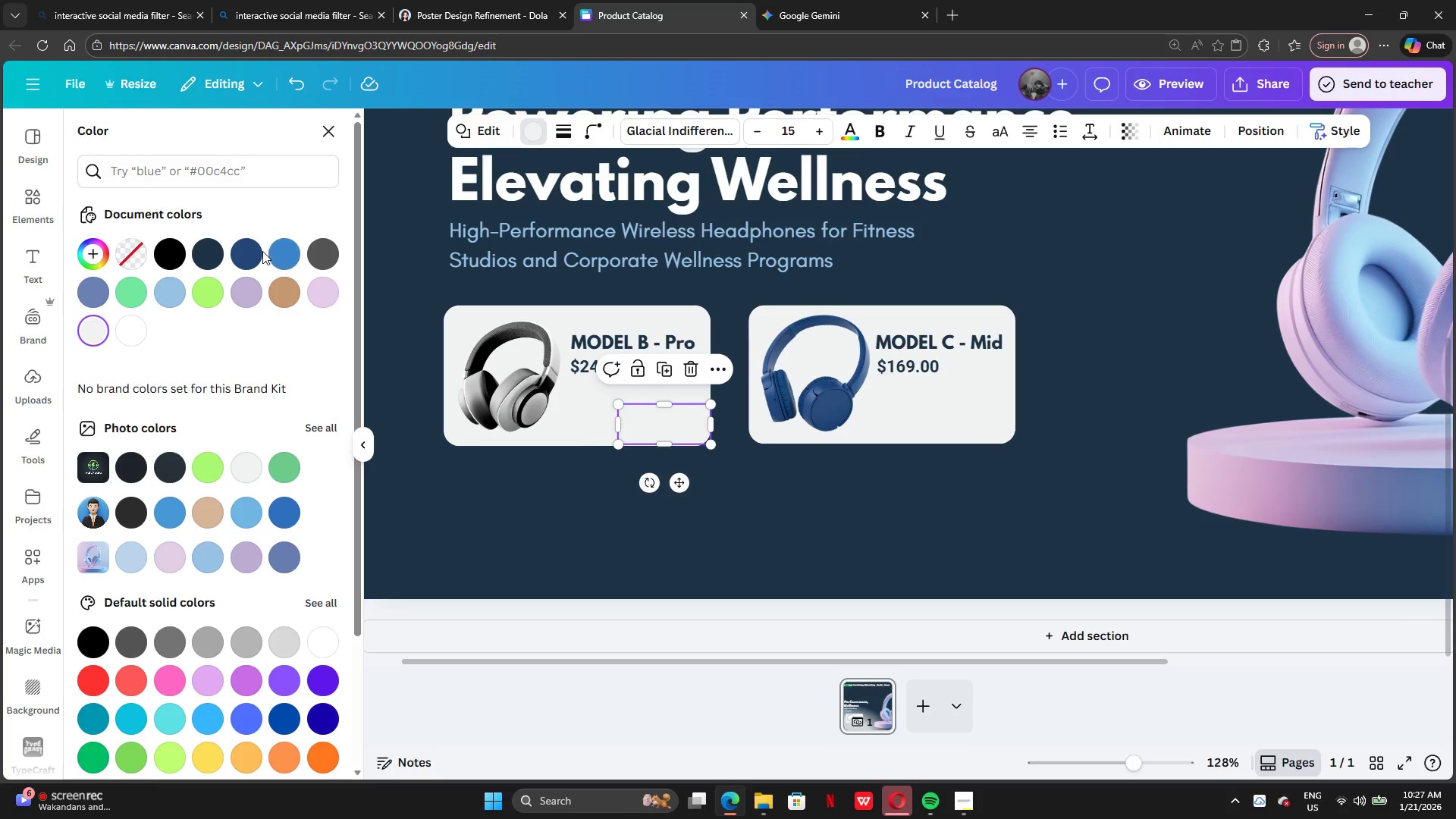 
left_click([278, 264])
 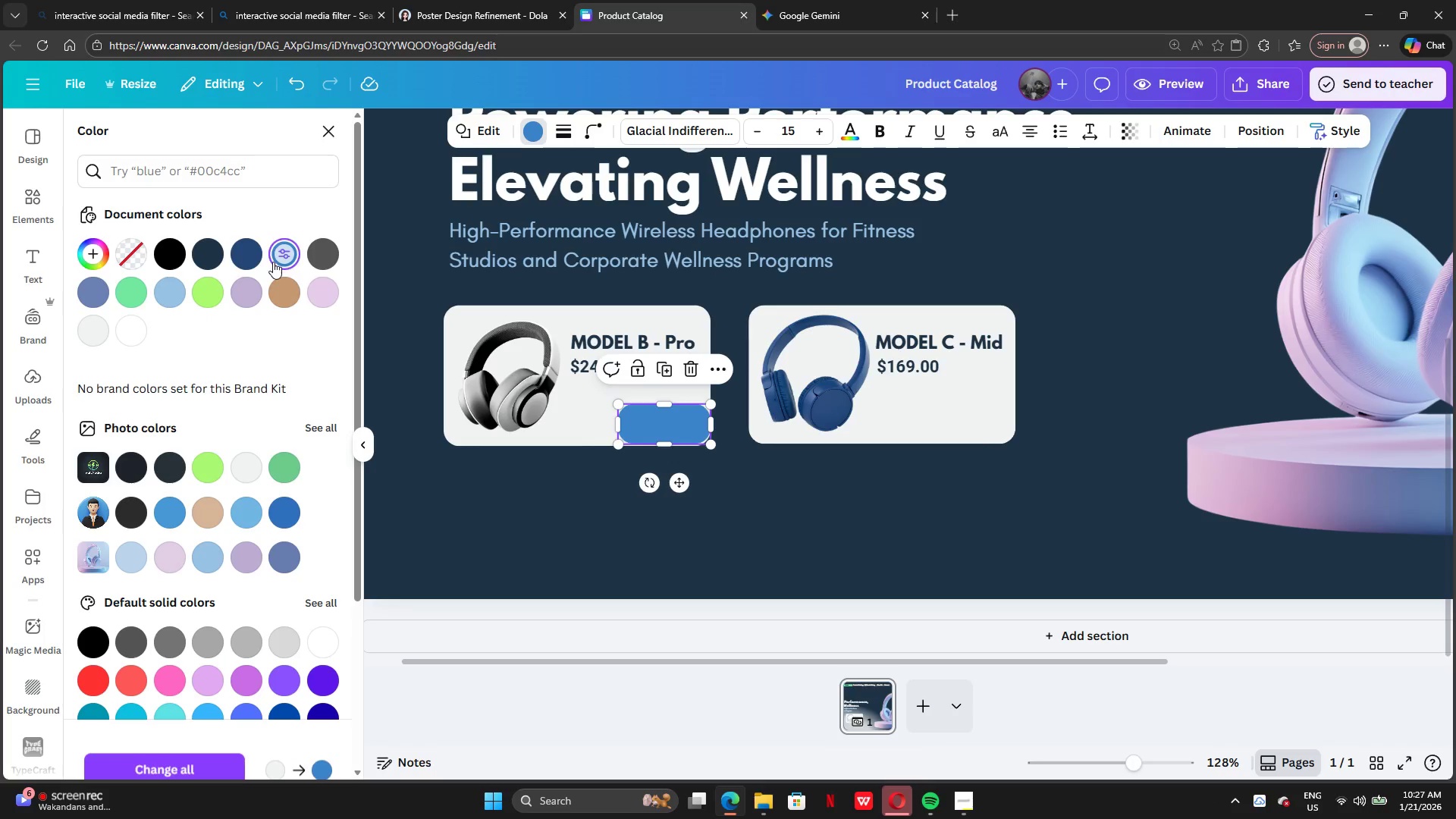 
left_click([253, 255])
 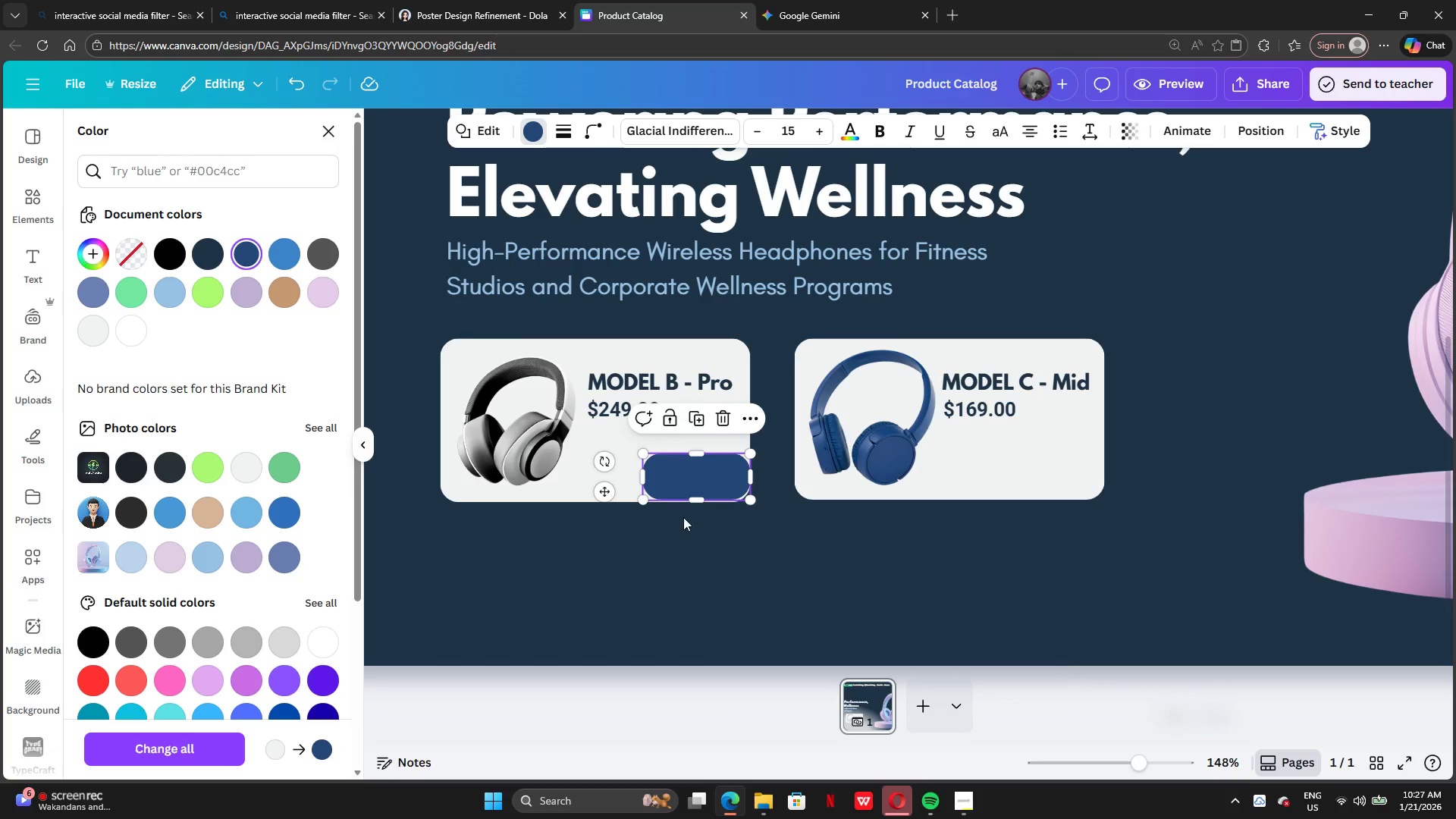 
left_click_drag(start_coordinate=[647, 480], to_coordinate=[659, 485])
 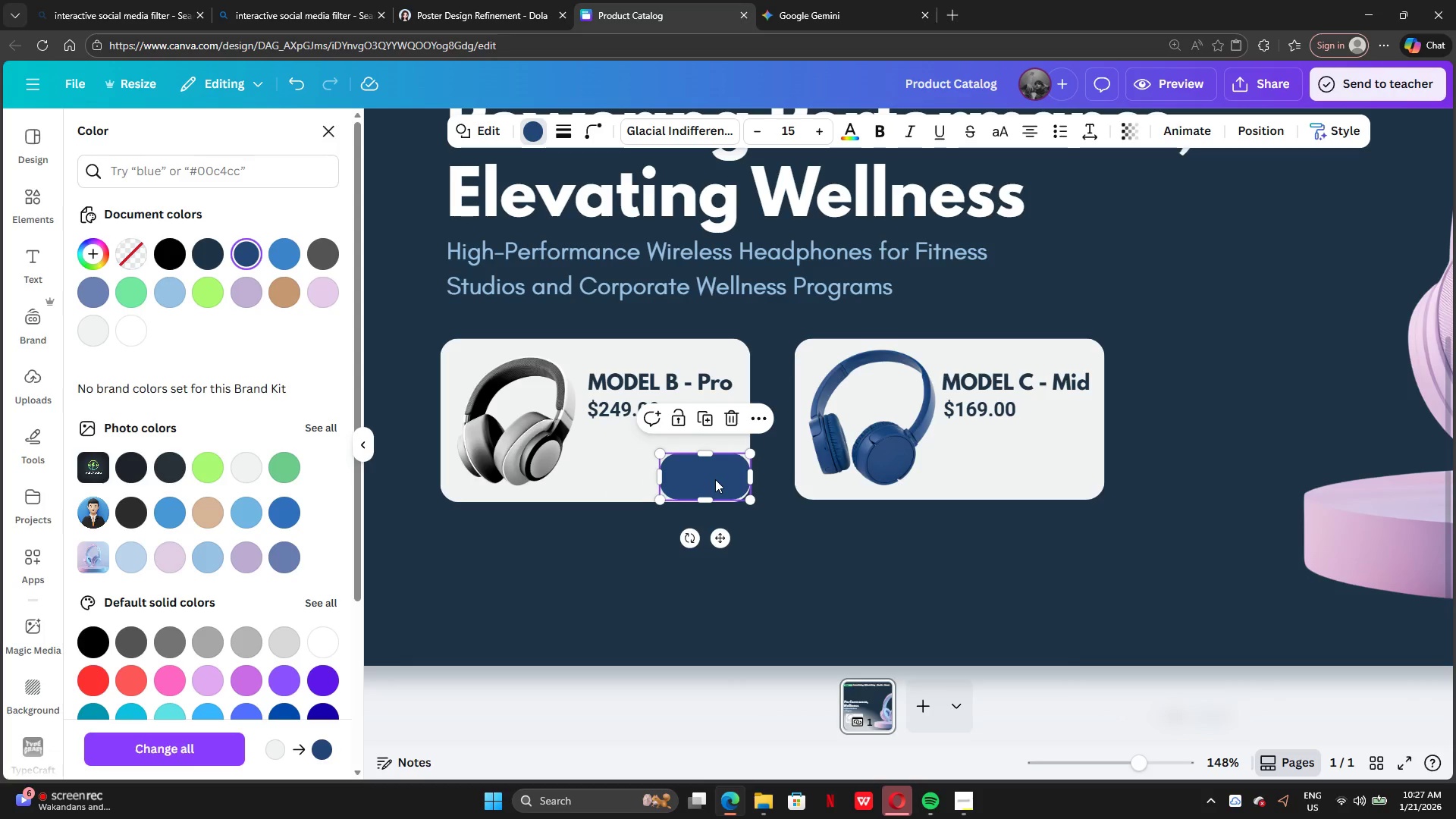 
left_click_drag(start_coordinate=[715, 479], to_coordinate=[718, 483])
 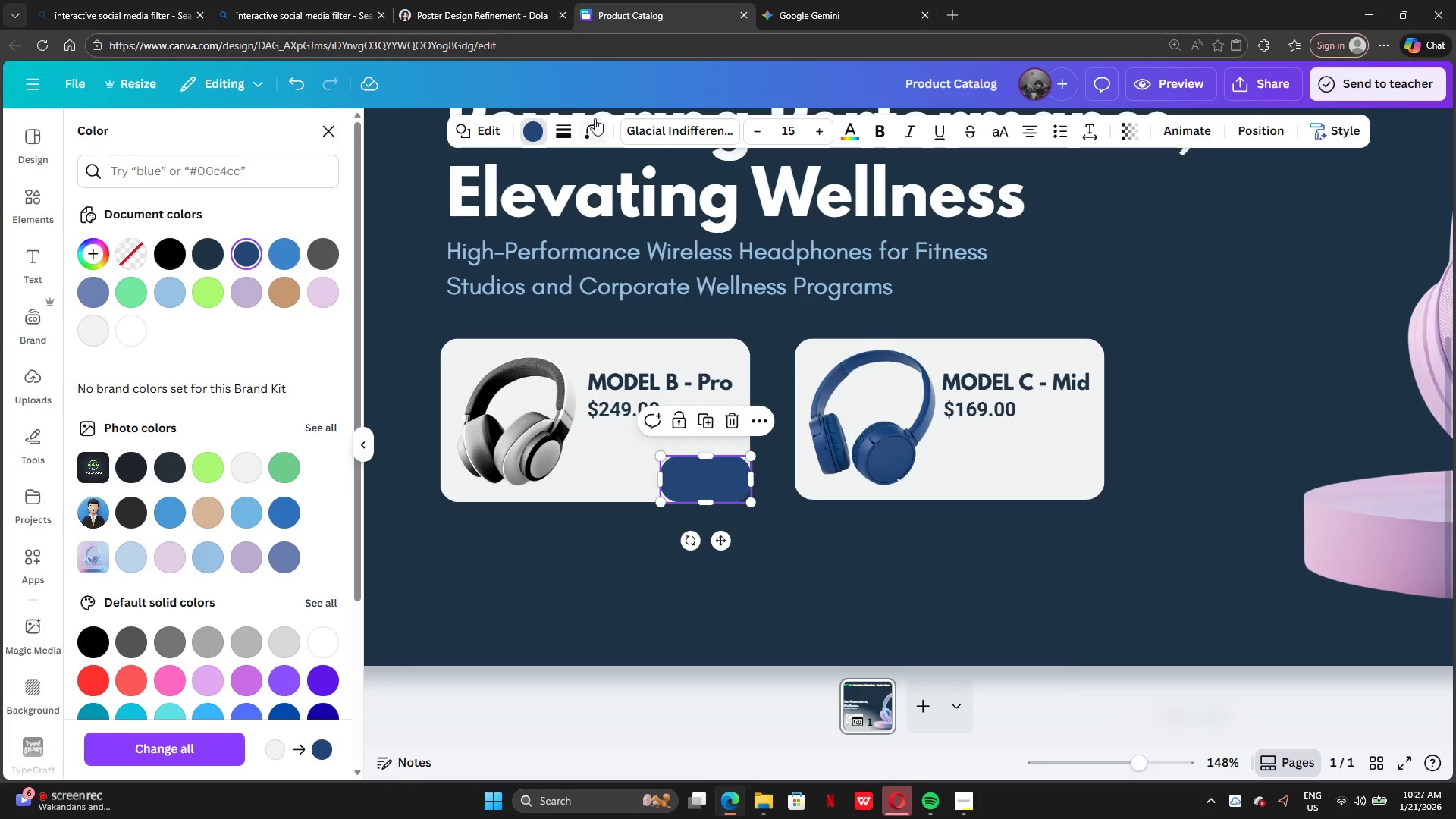 
left_click([592, 130])
 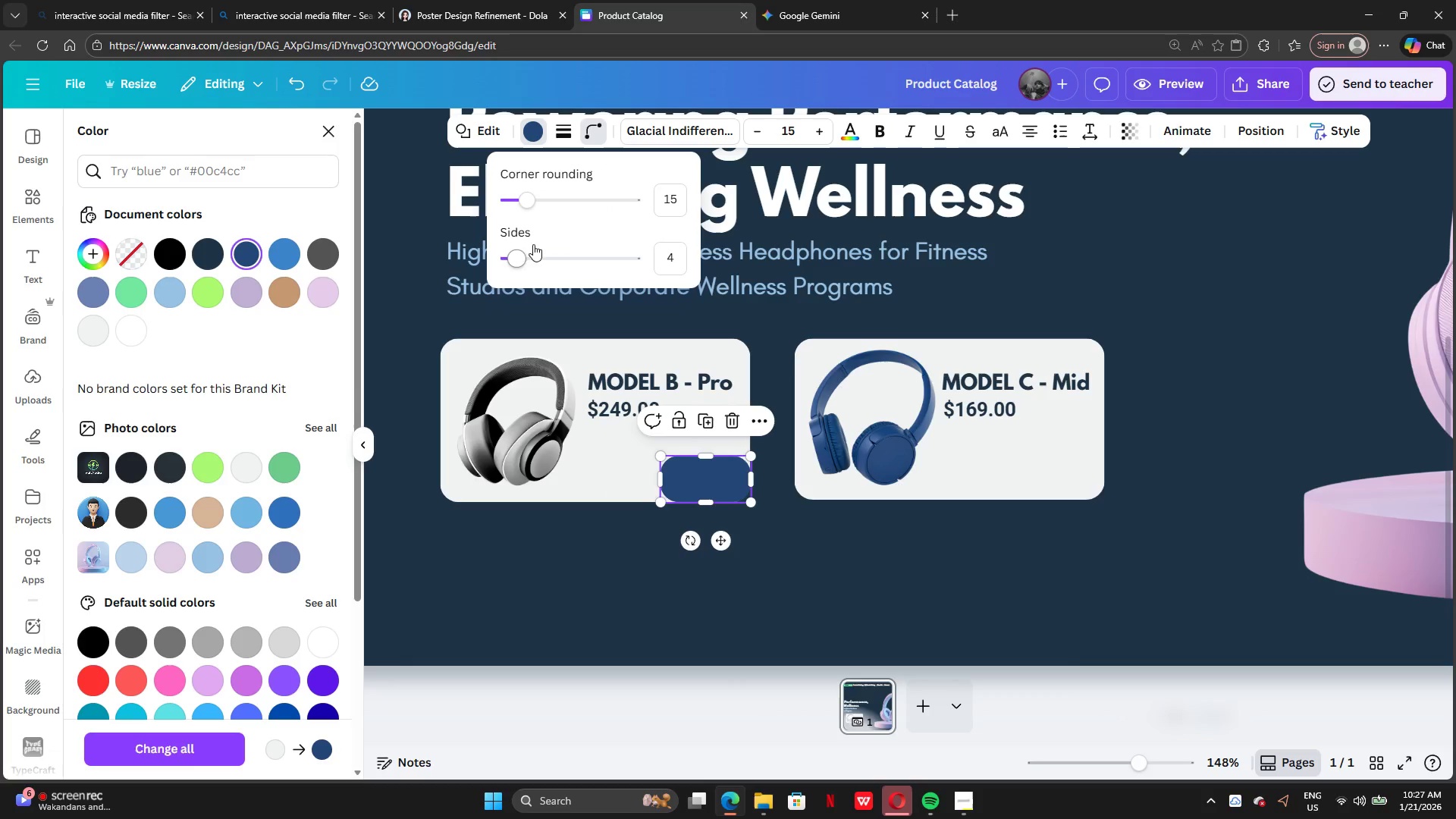 
left_click_drag(start_coordinate=[525, 257], to_coordinate=[548, 262])
 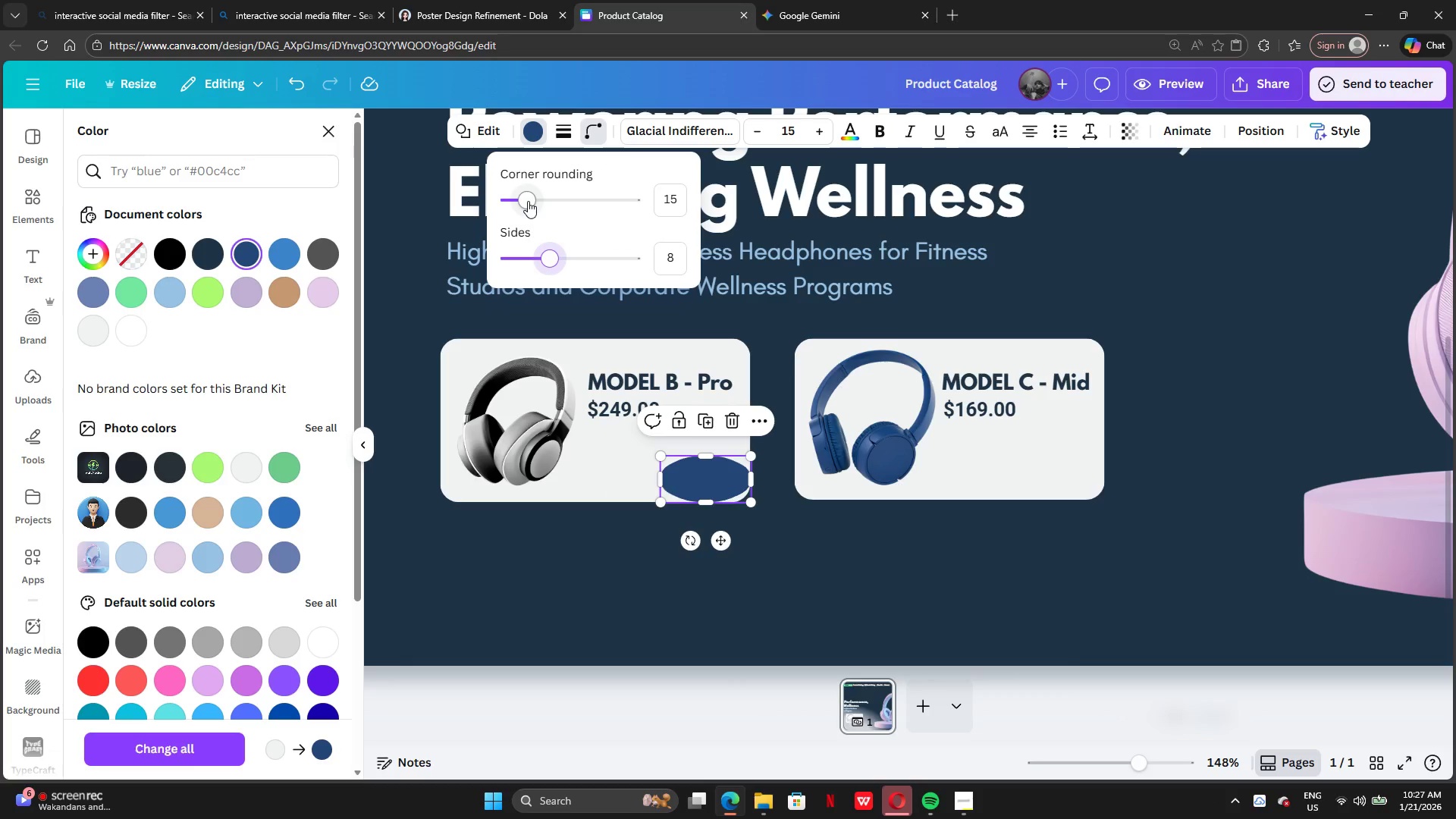 
left_click_drag(start_coordinate=[528, 201], to_coordinate=[602, 199])
 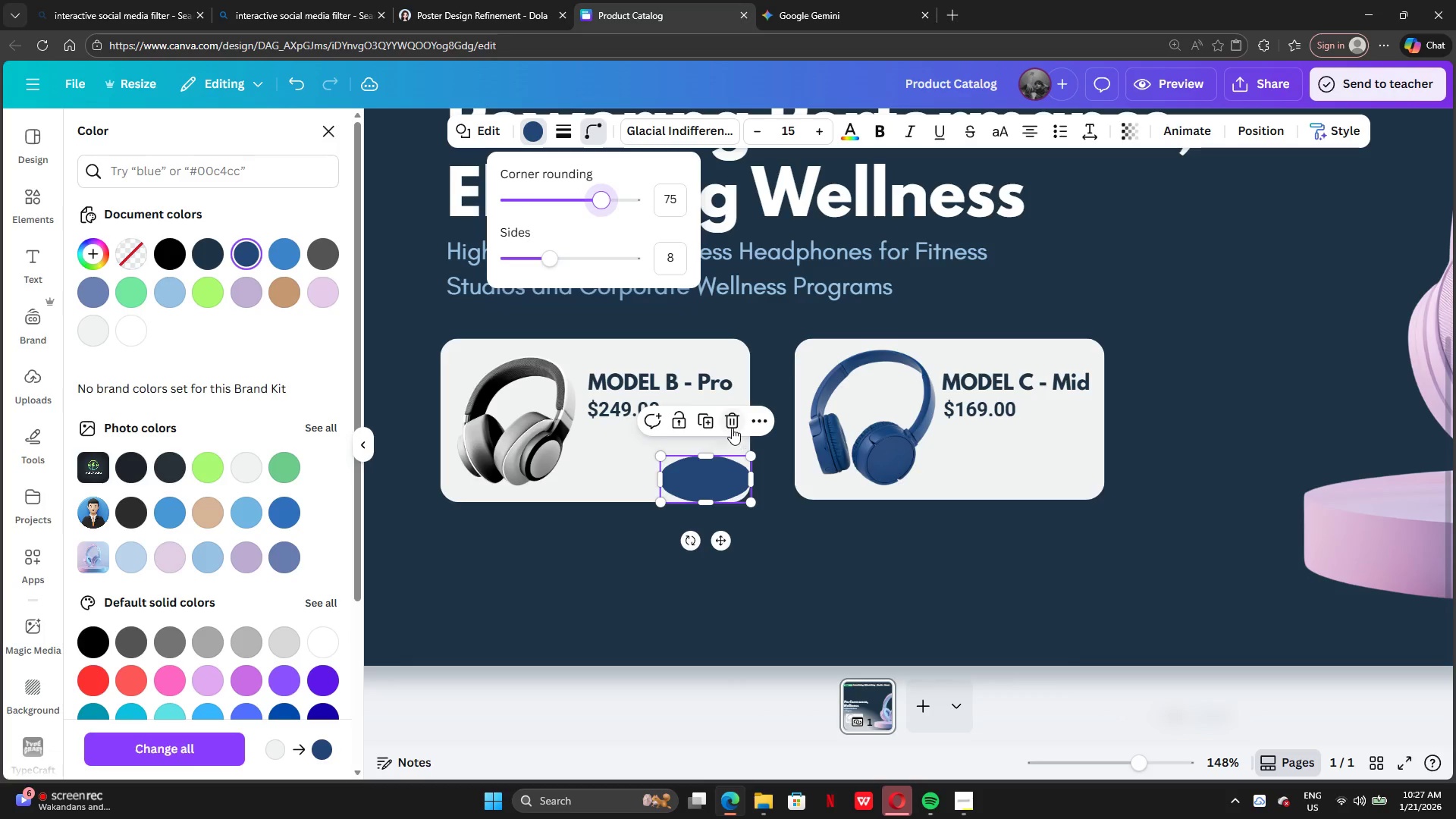 
left_click([732, 427])
 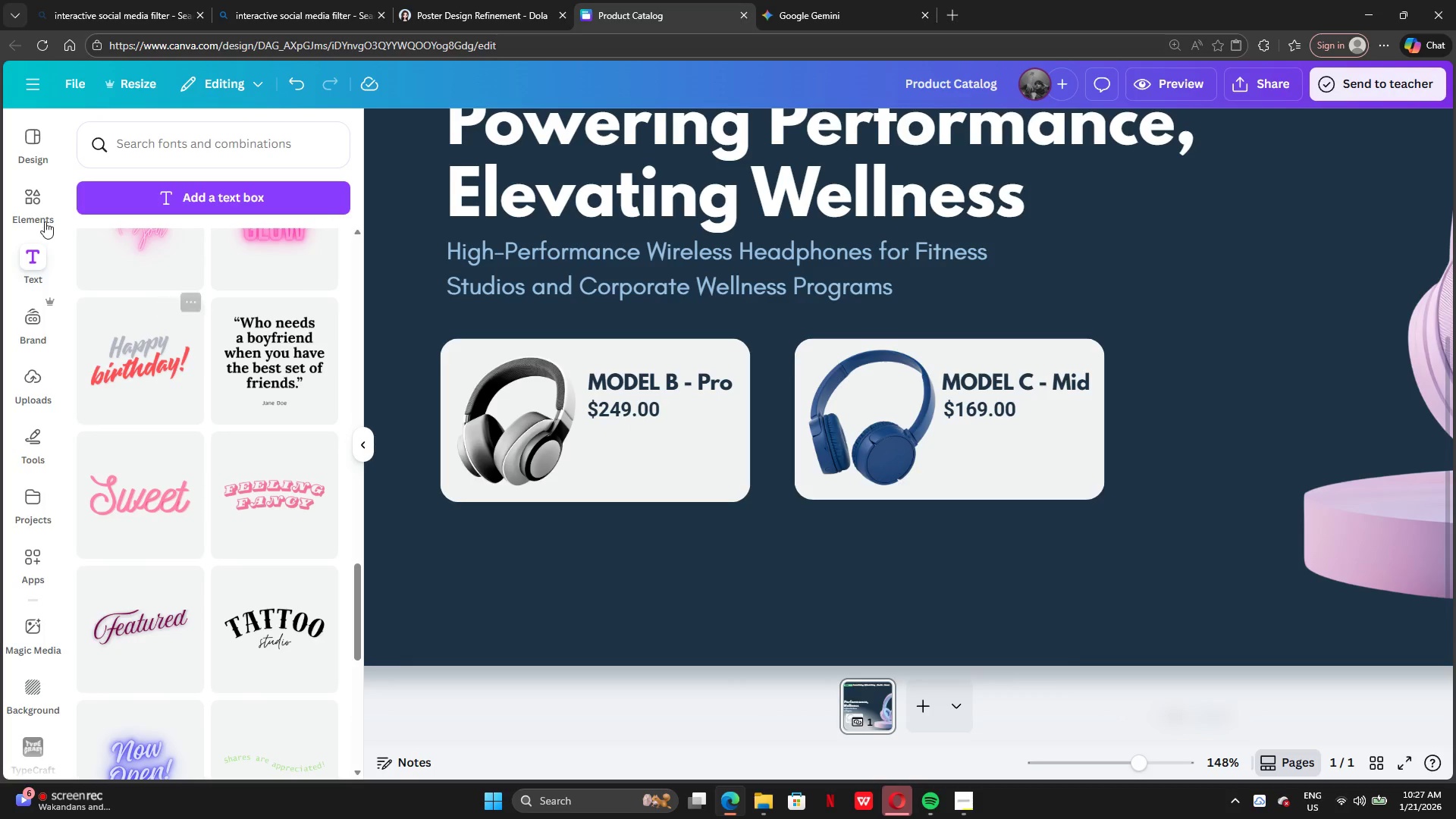 
left_click([42, 220])
 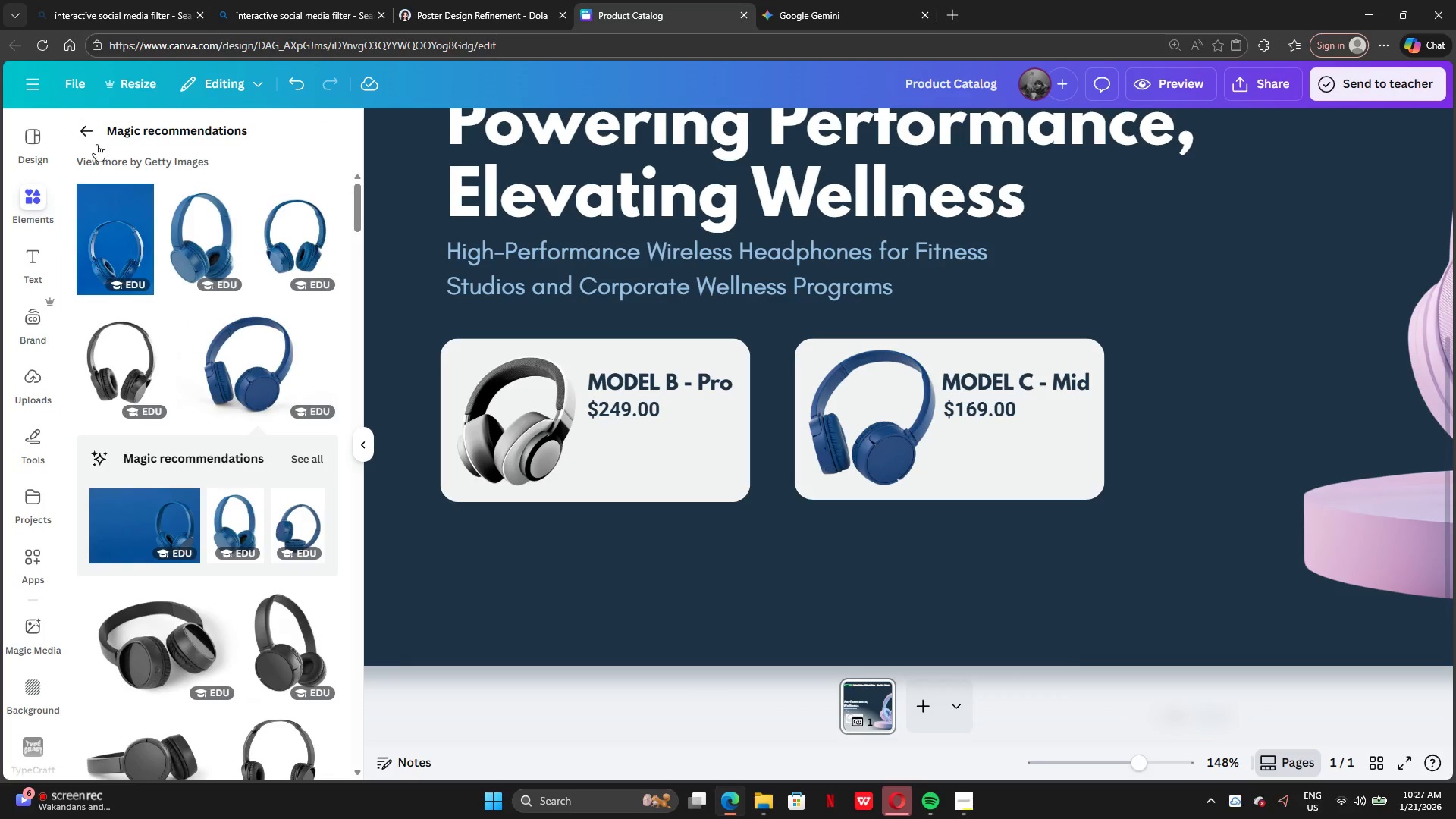 
left_click([89, 136])
 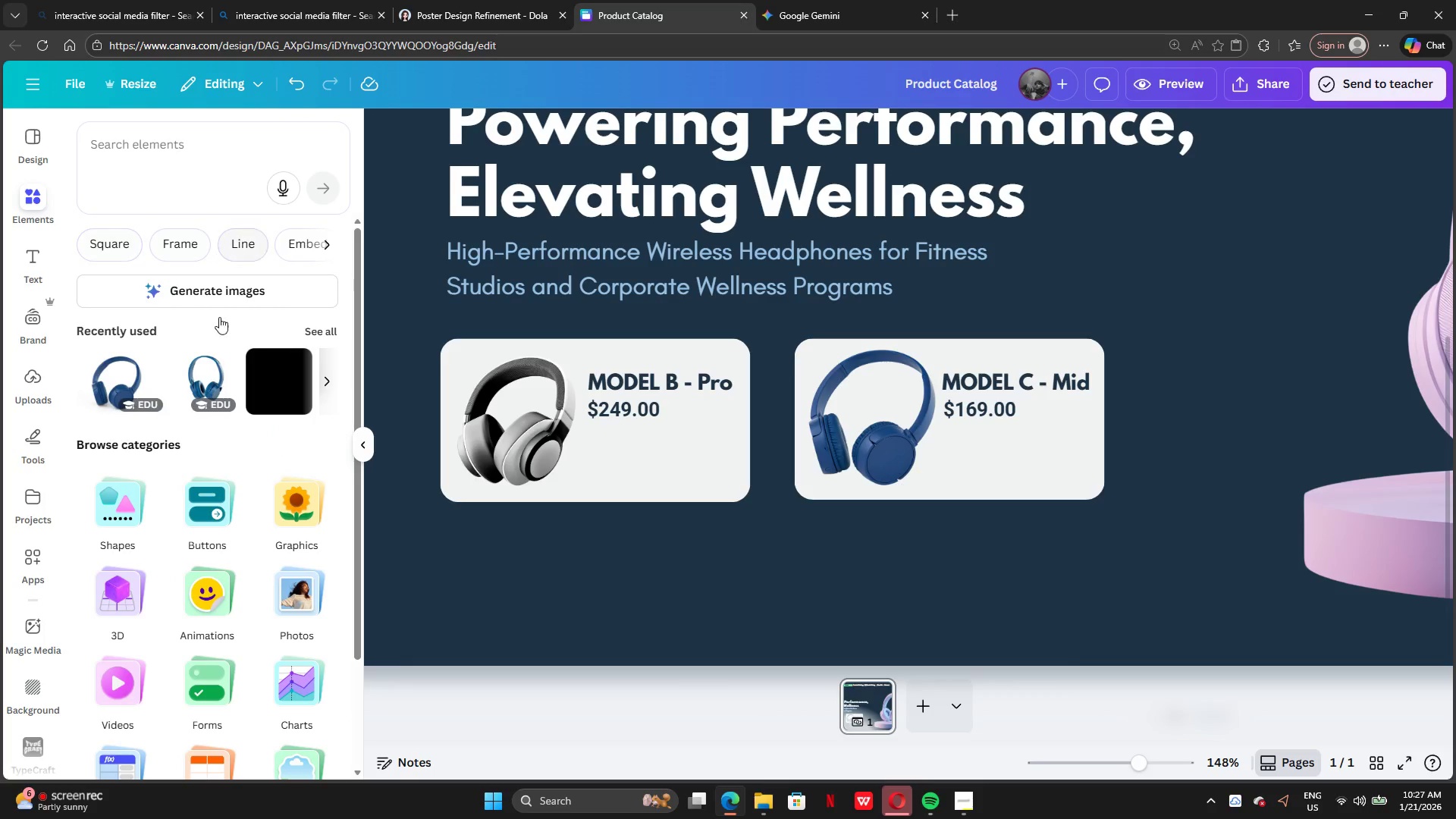 
wait(5.59)
 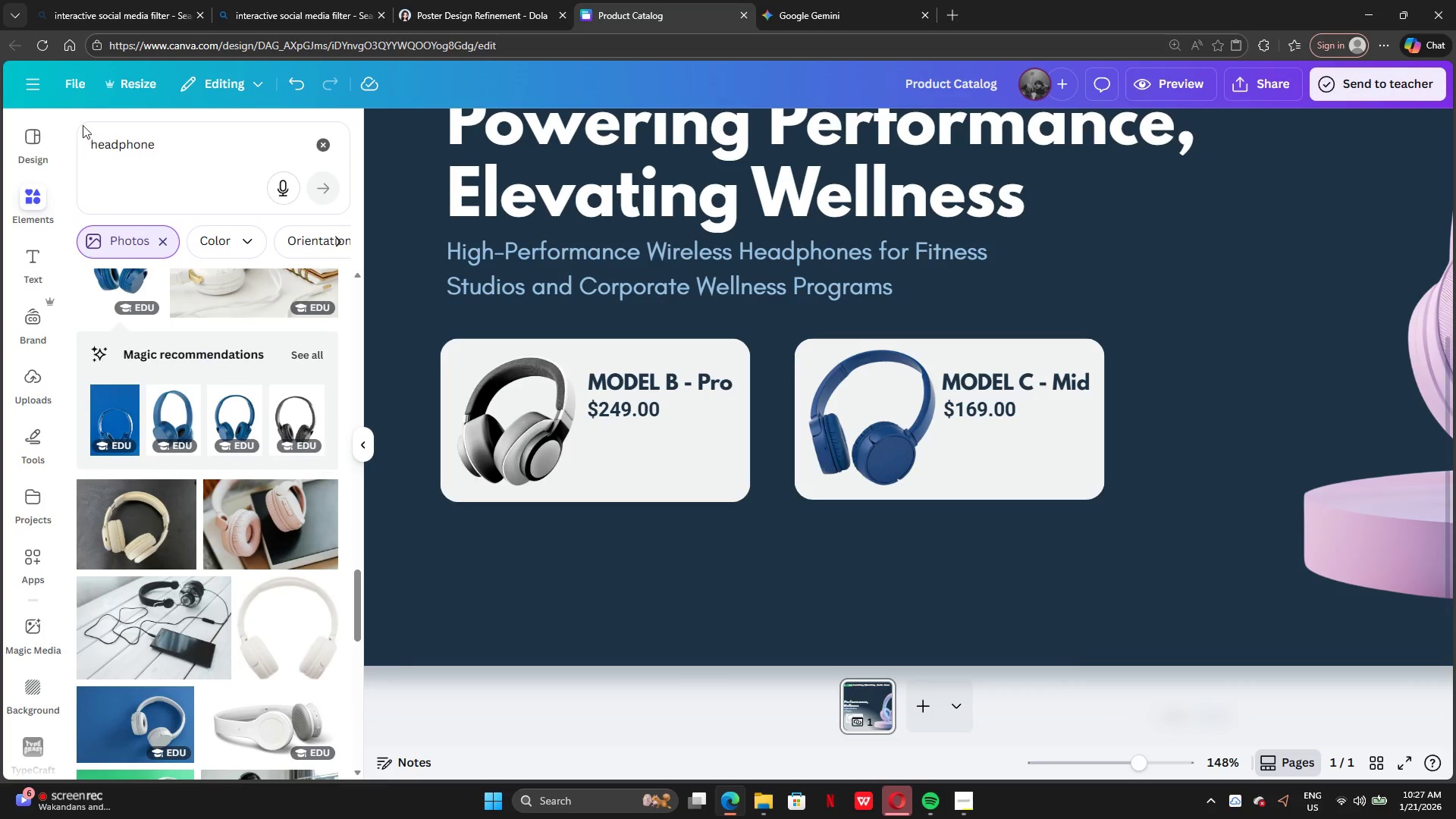 
left_click([109, 520])
 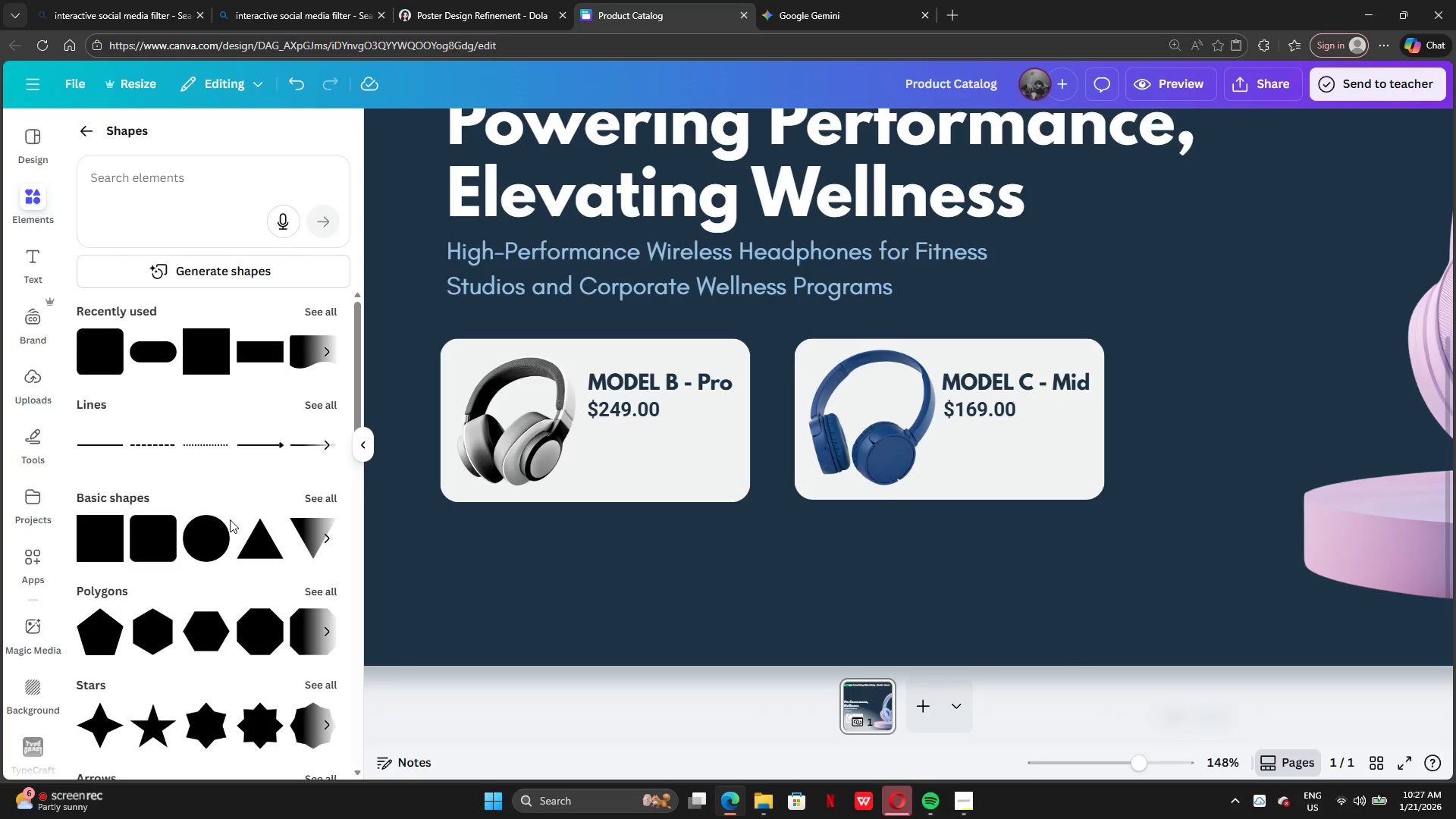 
scroll: coordinate [236, 522], scroll_direction: down, amount: 4.0
 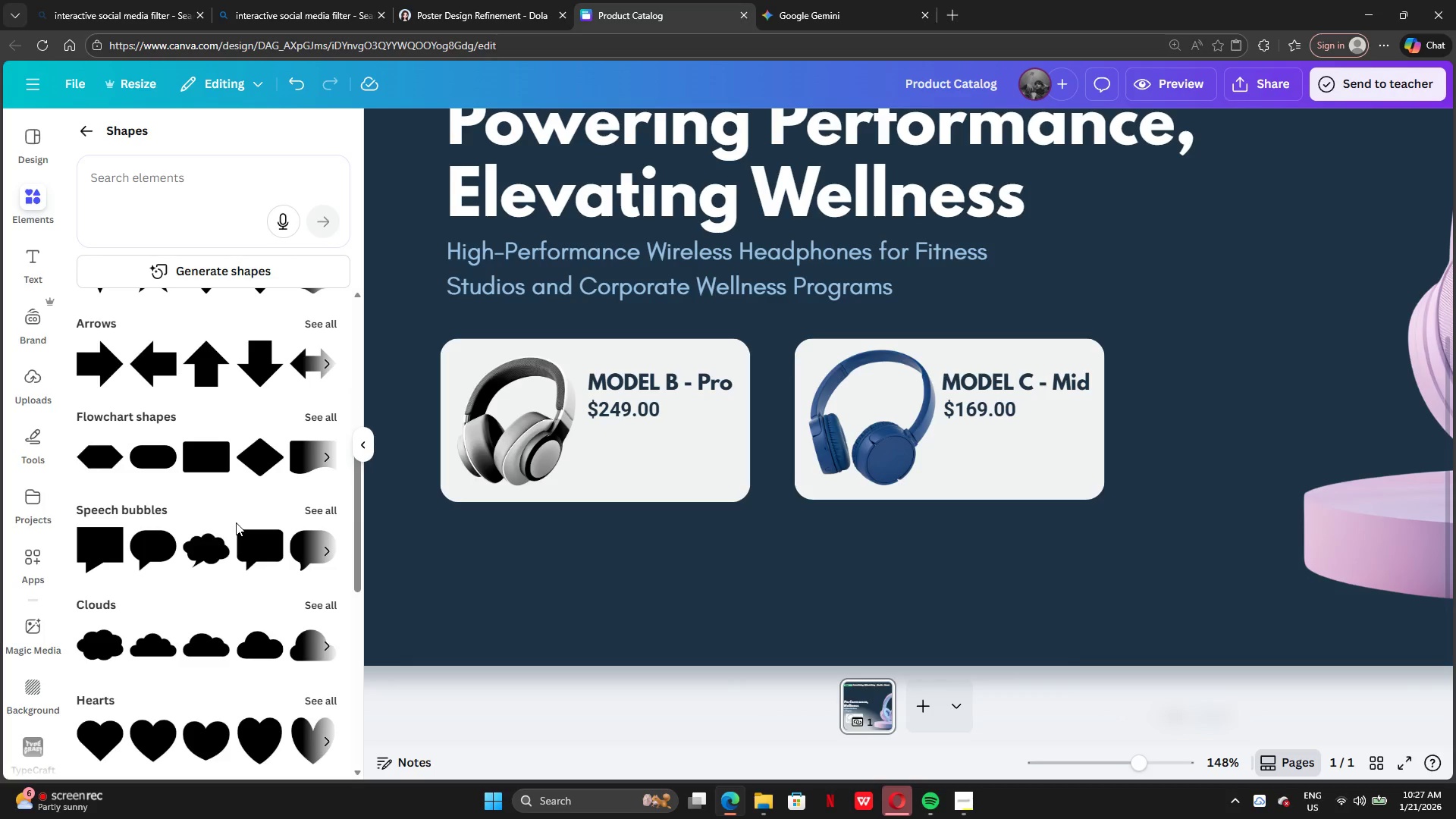 
scroll: coordinate [312, 424], scroll_direction: up, amount: 9.0
 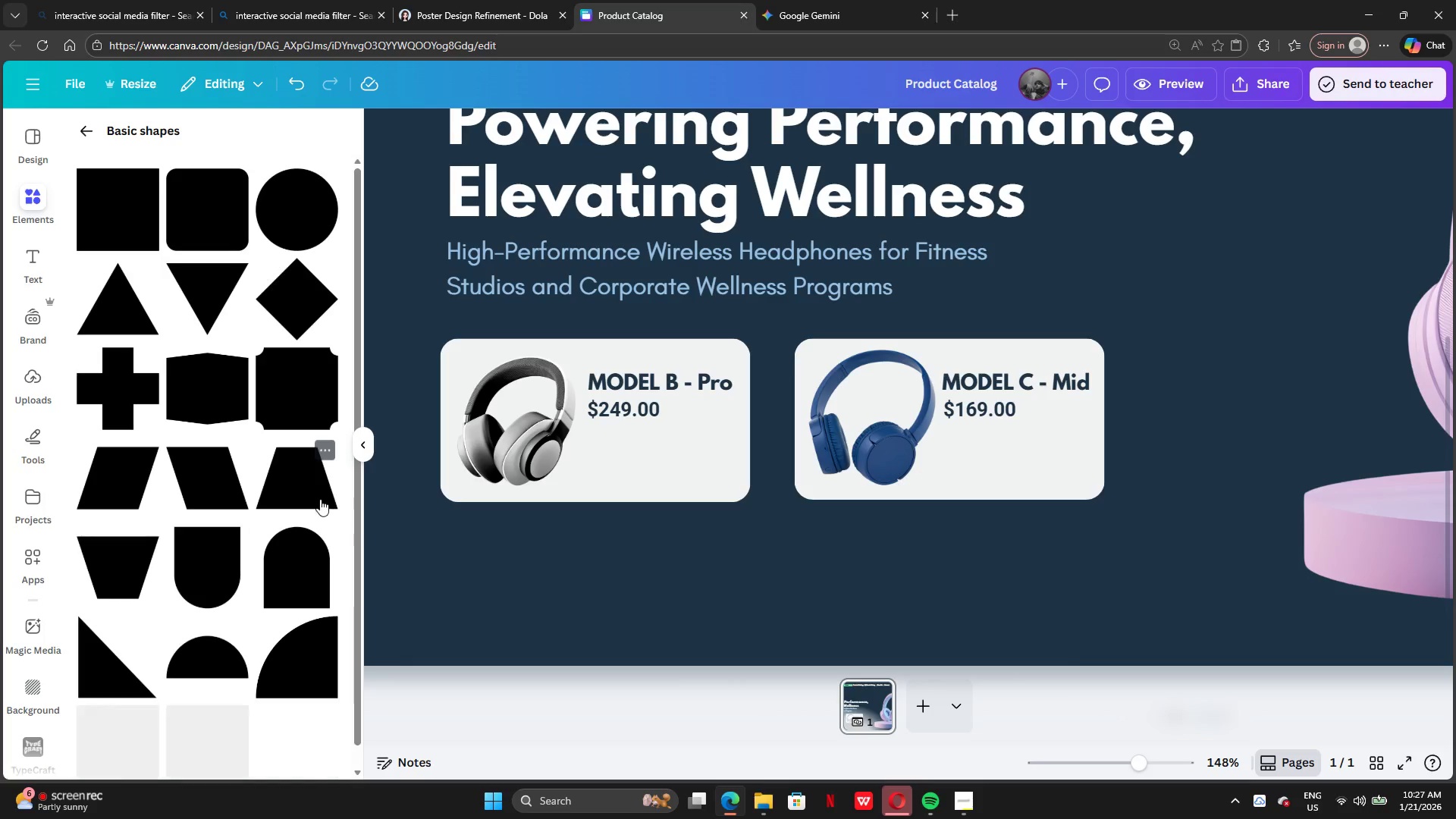 
scroll: coordinate [237, 563], scroll_direction: down, amount: 3.0
 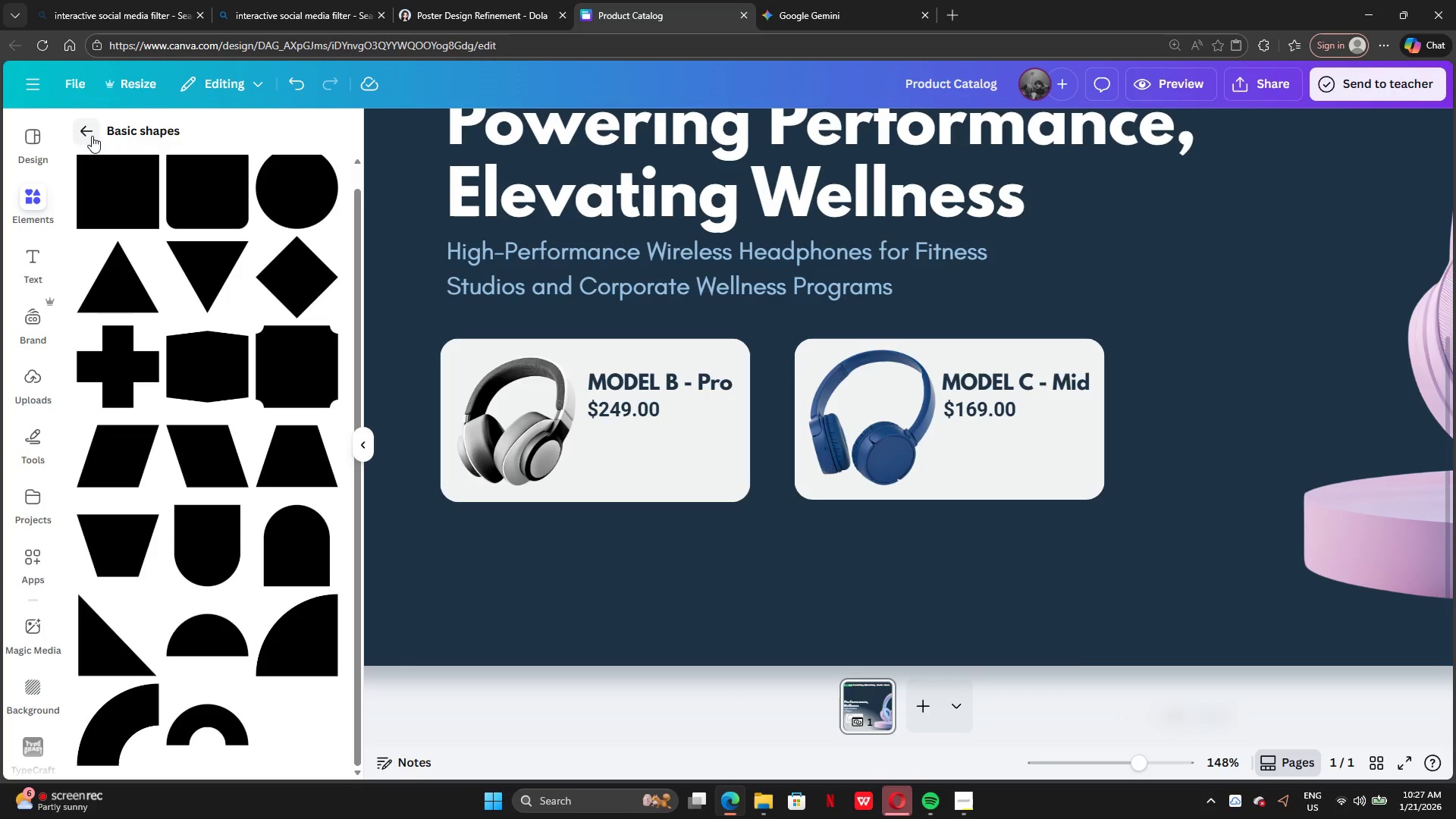 
left_click([92, 136])
 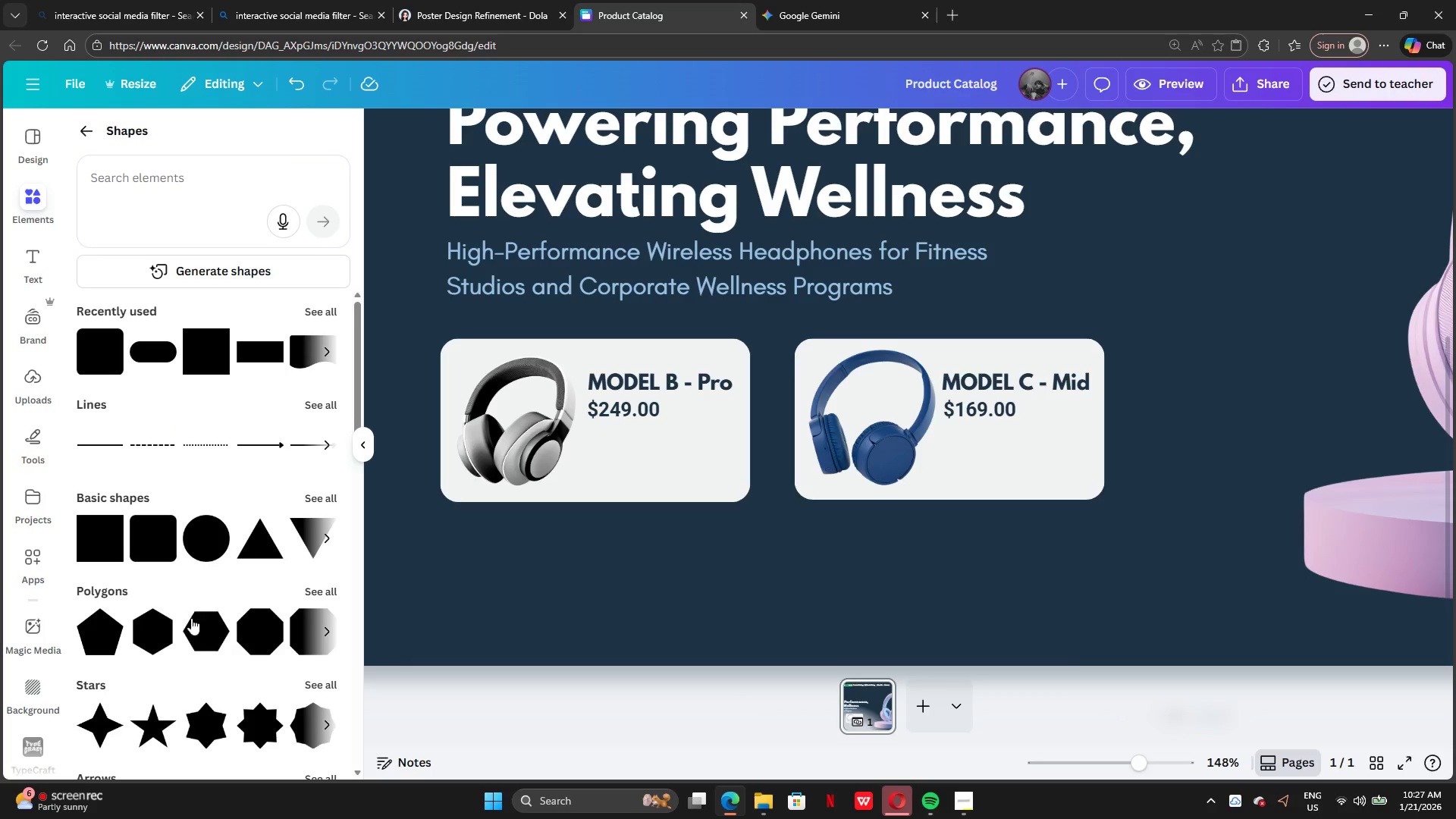 
scroll: coordinate [206, 620], scroll_direction: down, amount: 2.0
 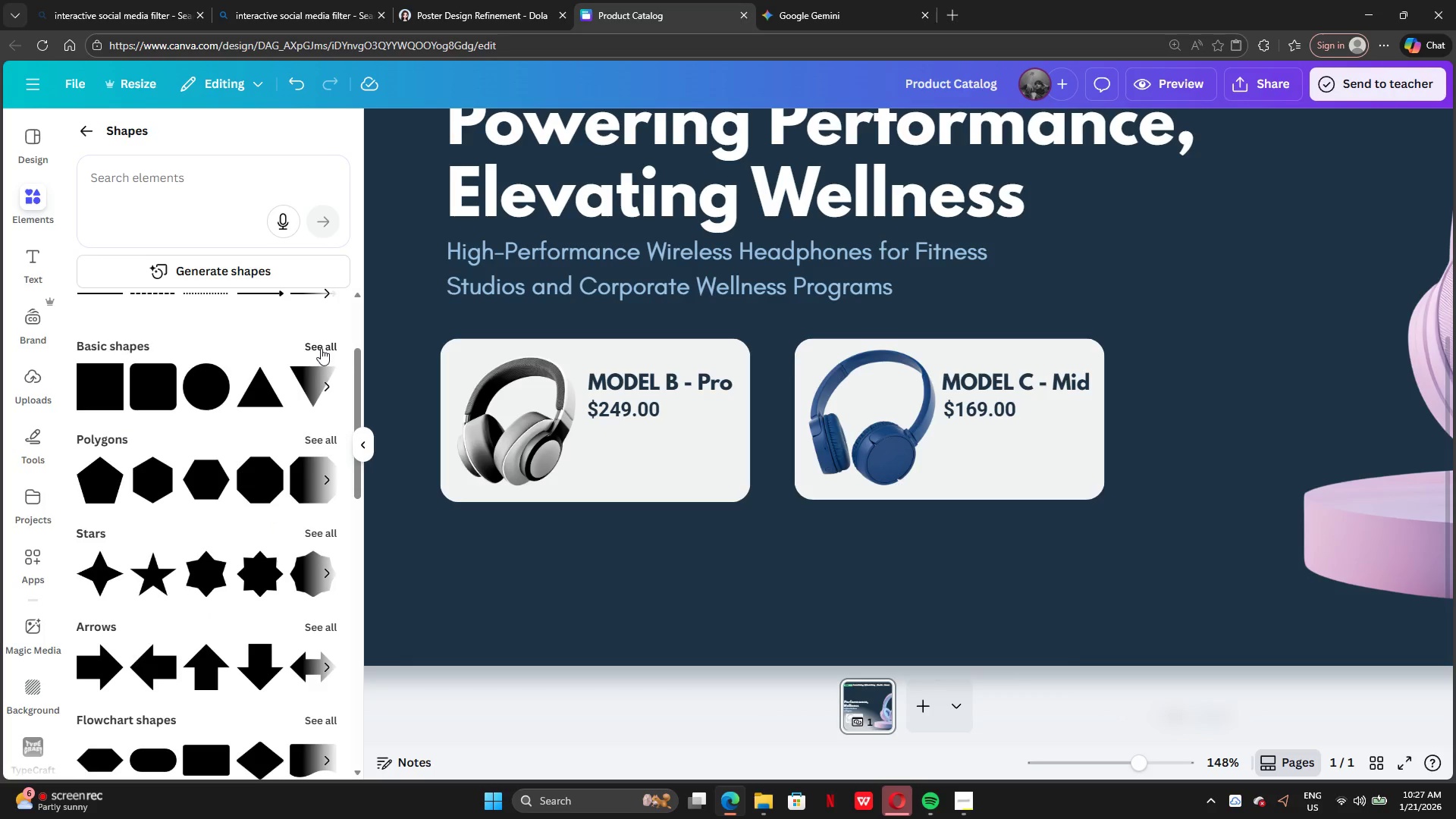 
left_click([325, 347])
 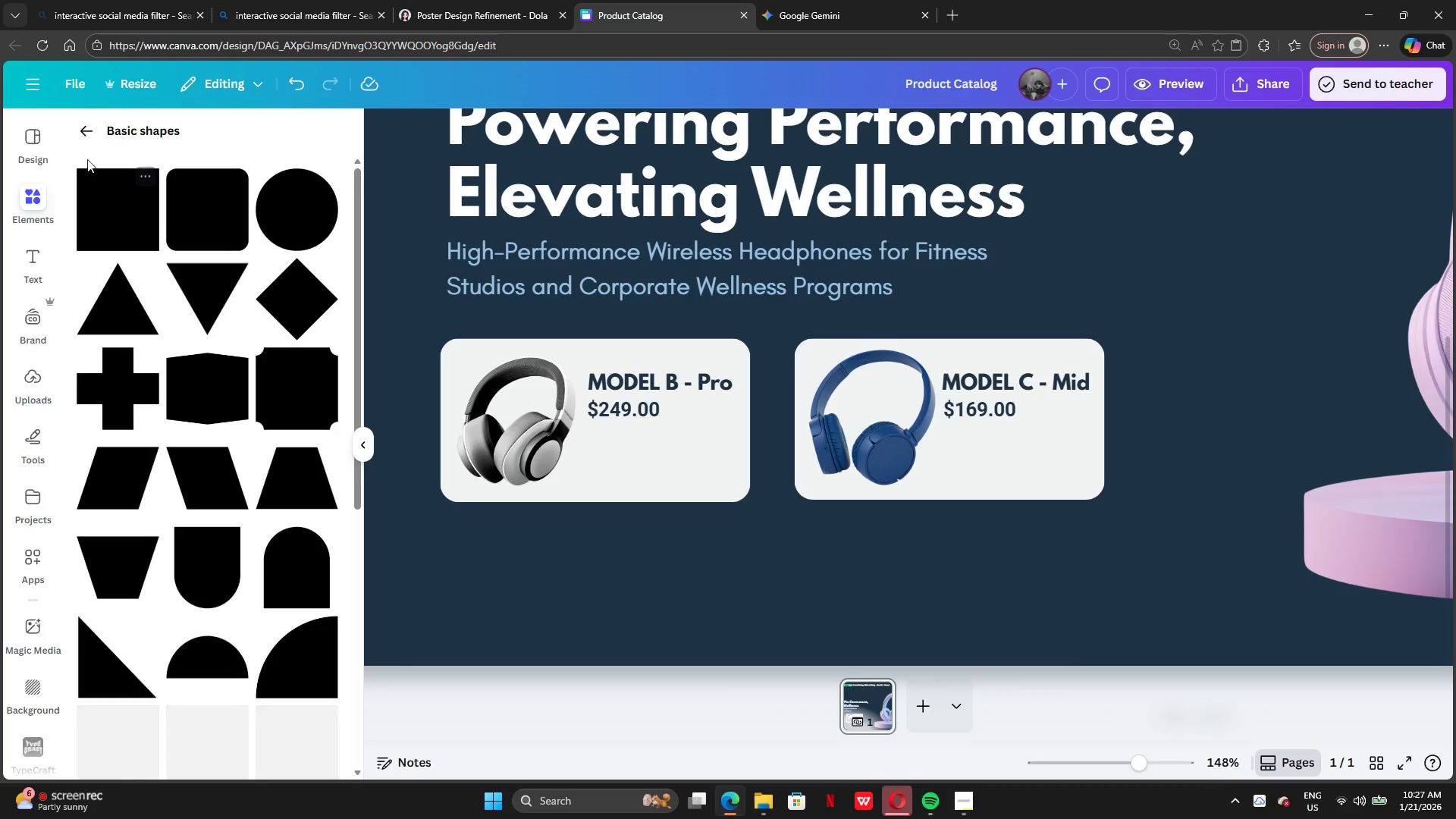 
left_click([85, 136])
 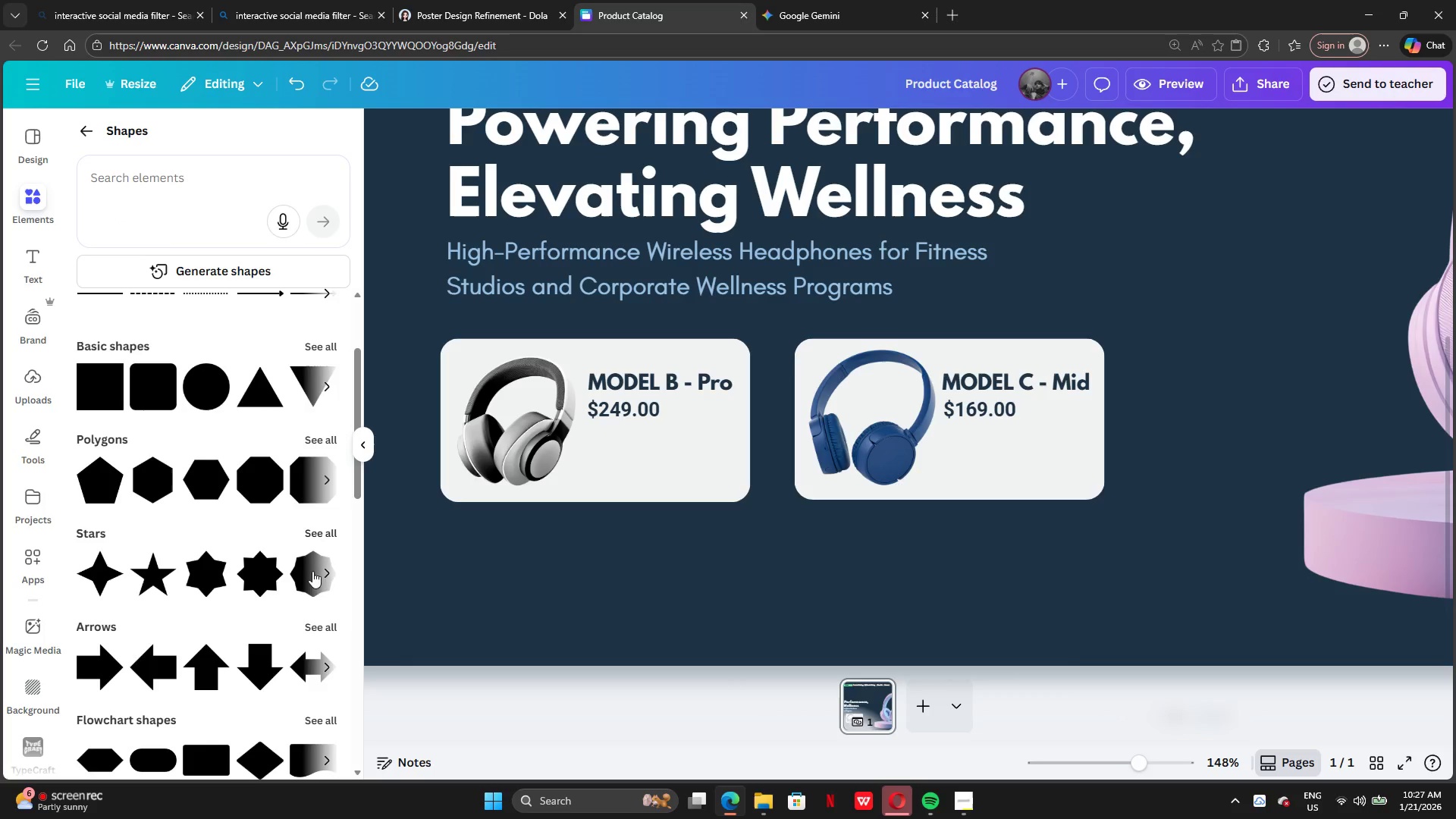 
scroll: coordinate [289, 576], scroll_direction: down, amount: 9.0
 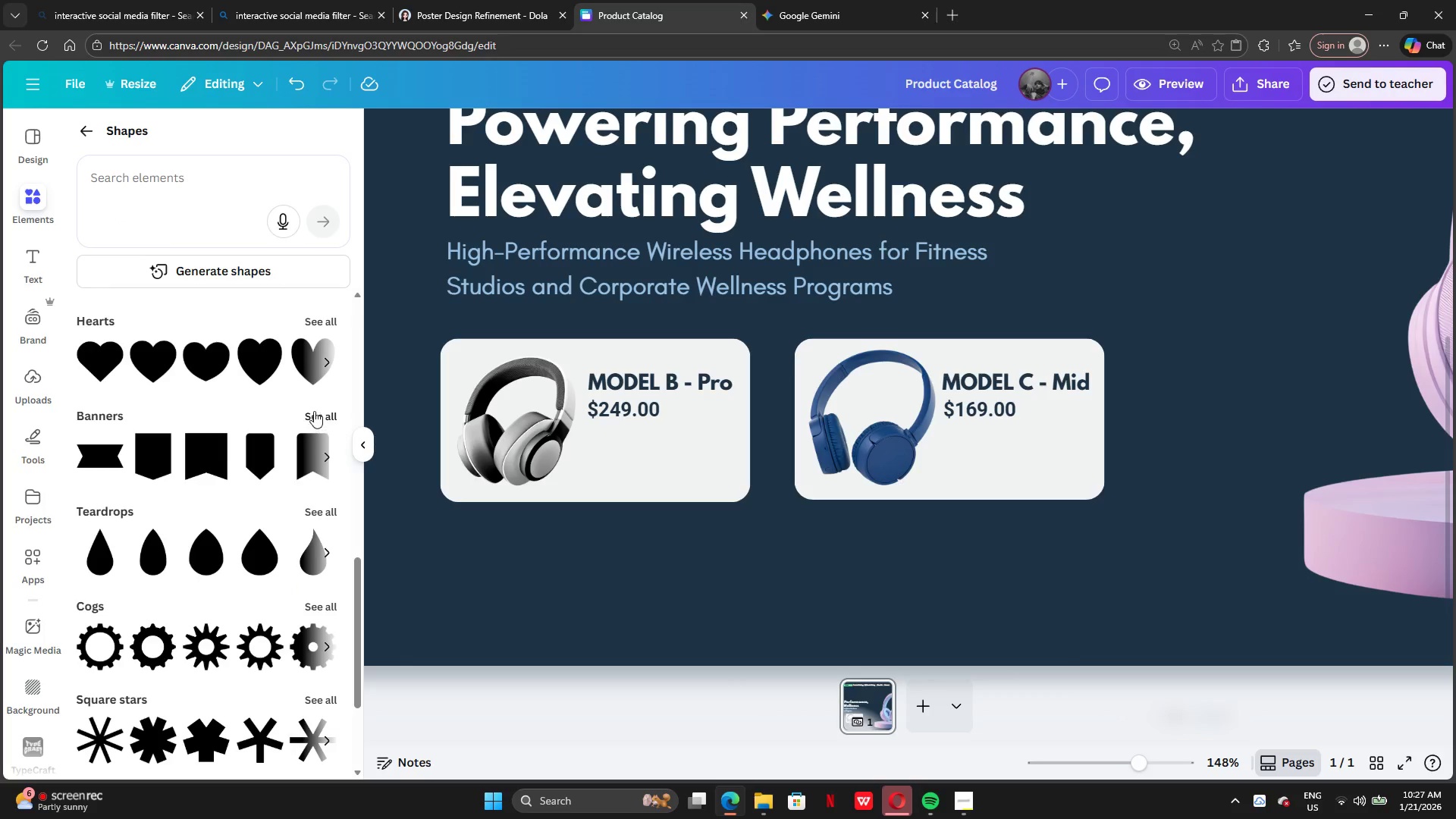 
left_click([315, 411])
 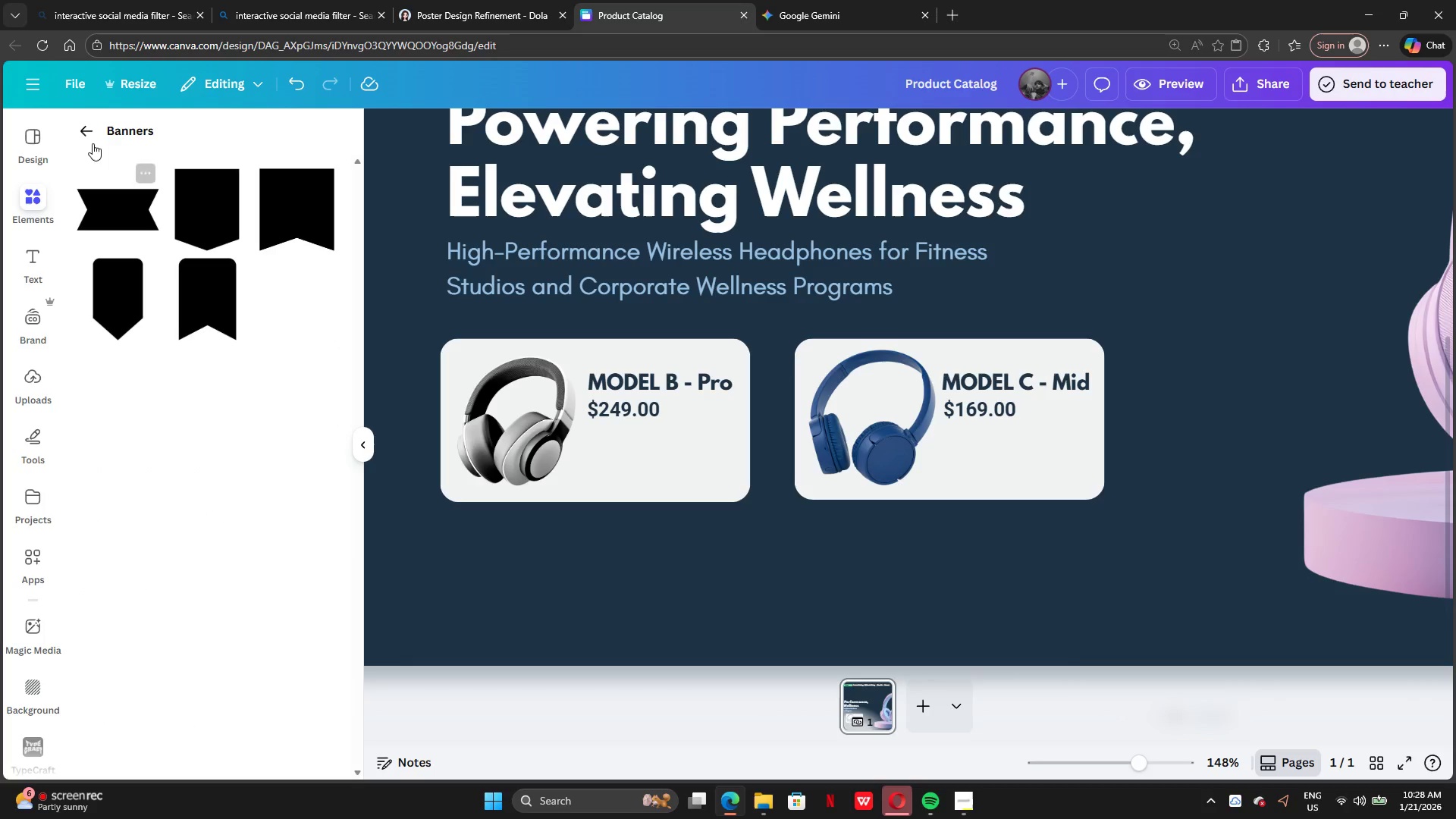 
left_click([85, 129])
 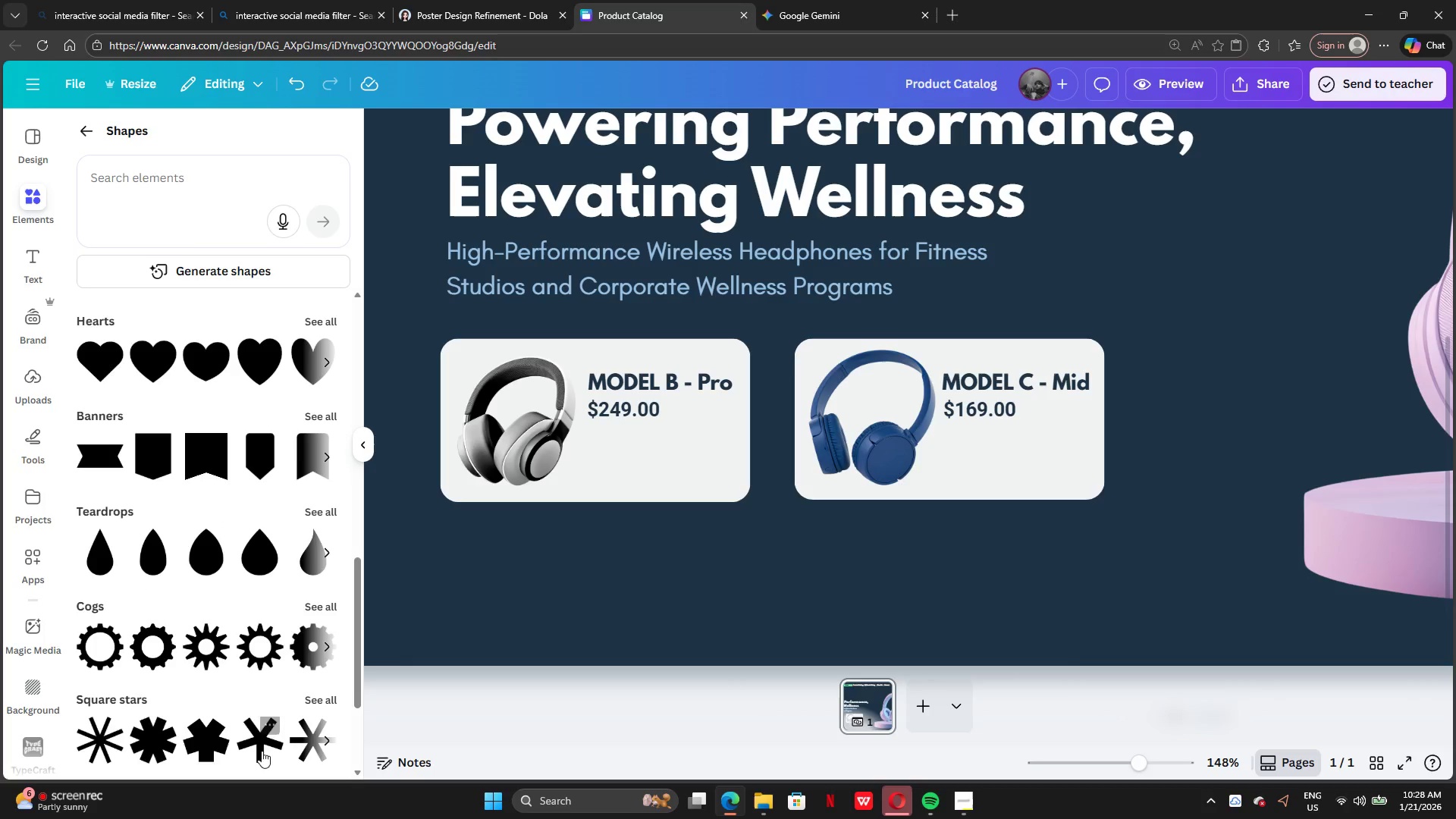 
scroll: coordinate [270, 737], scroll_direction: down, amount: 8.0
 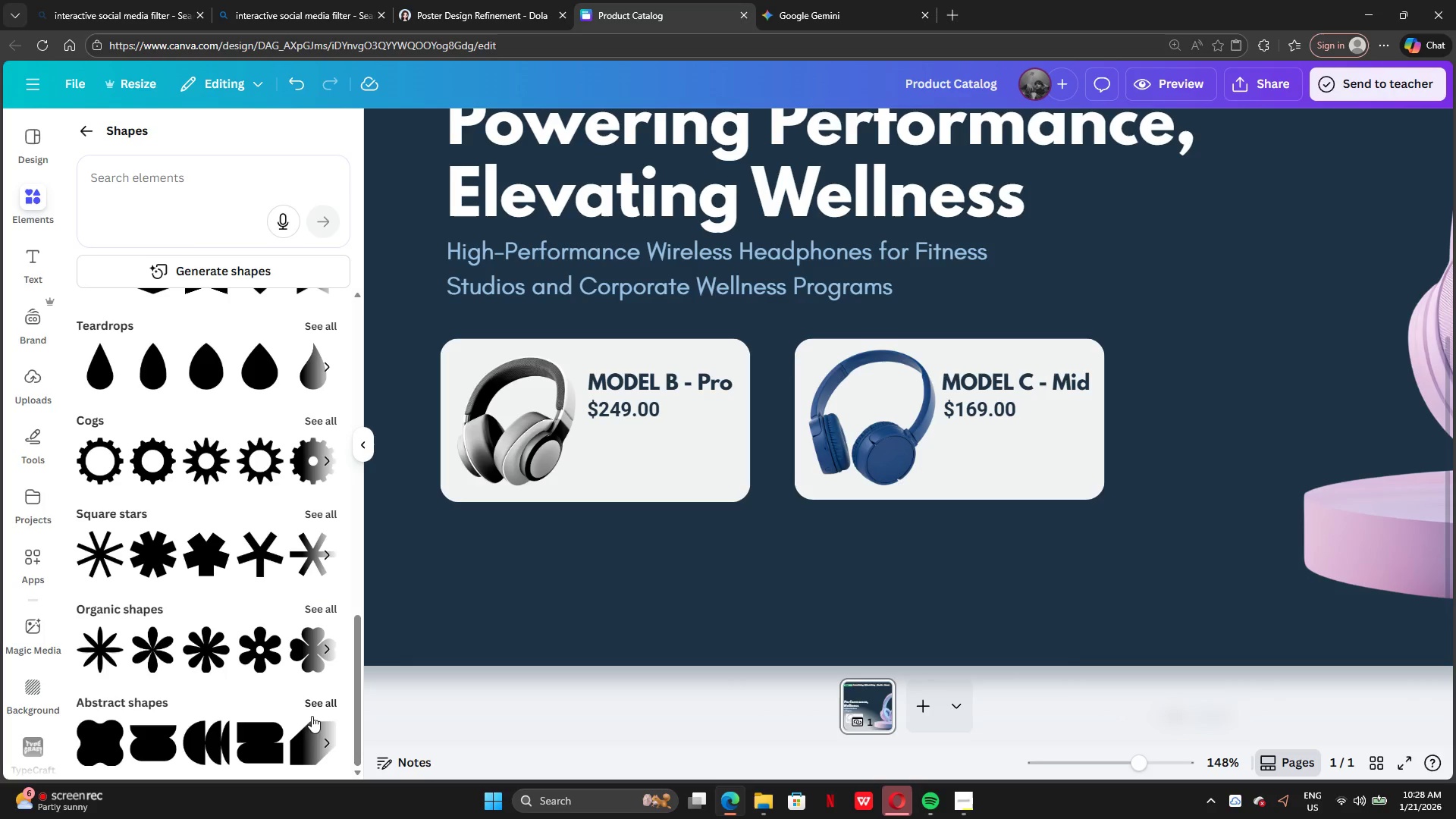 
left_click([317, 702])
 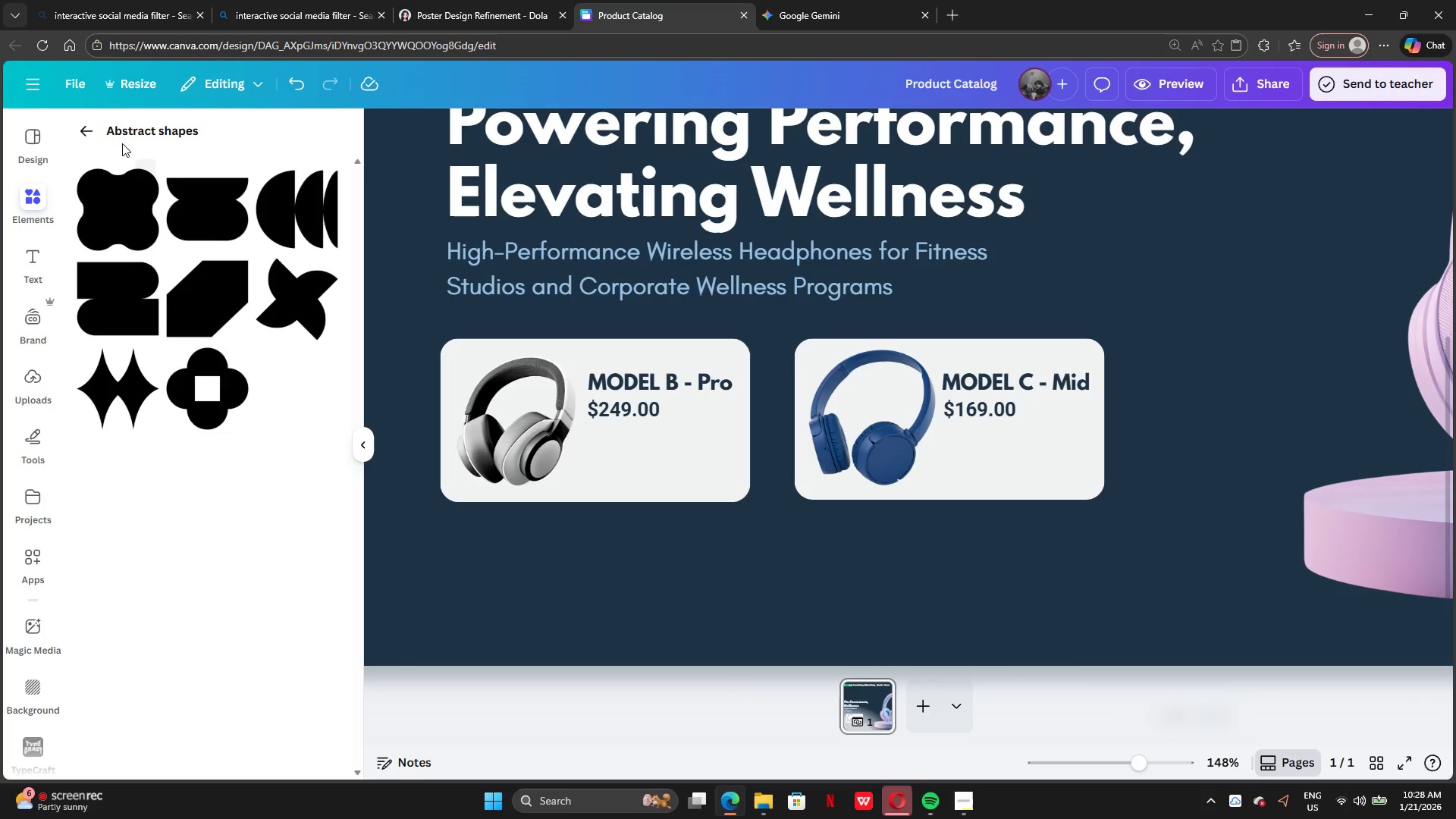 
left_click([77, 125])
 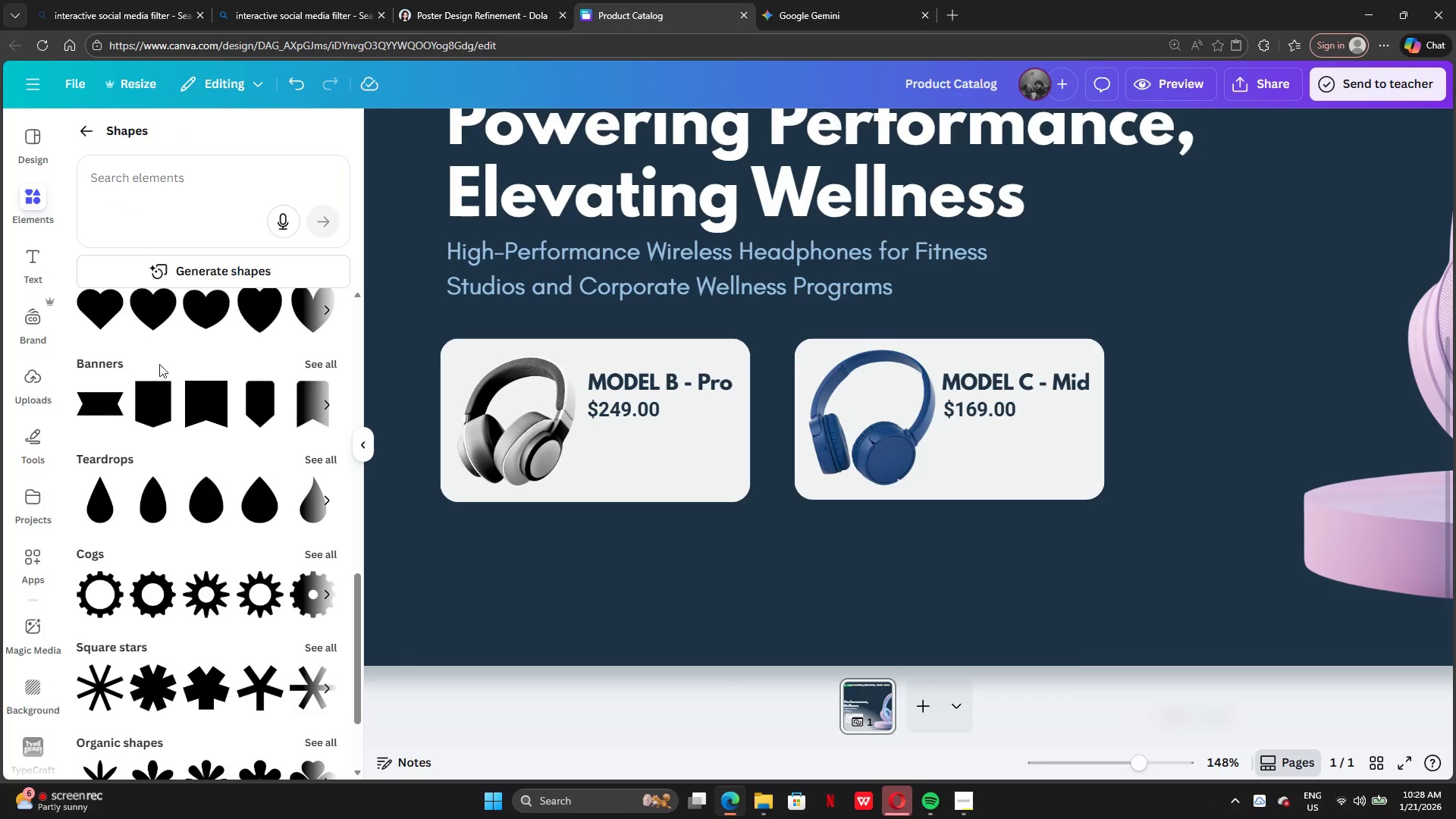 
scroll: coordinate [202, 439], scroll_direction: up, amount: 10.0
 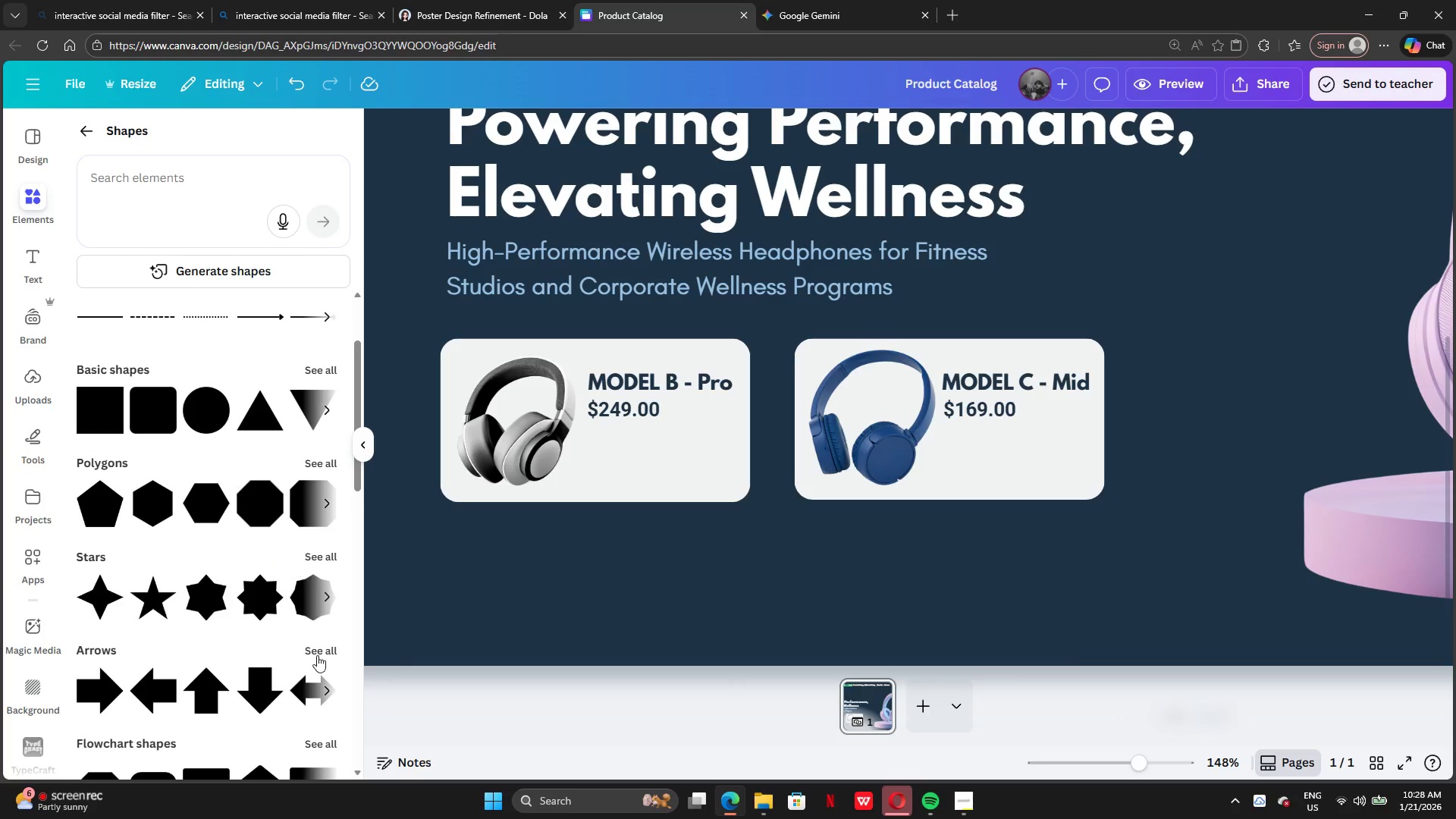 
scroll: coordinate [308, 658], scroll_direction: down, amount: 3.0
 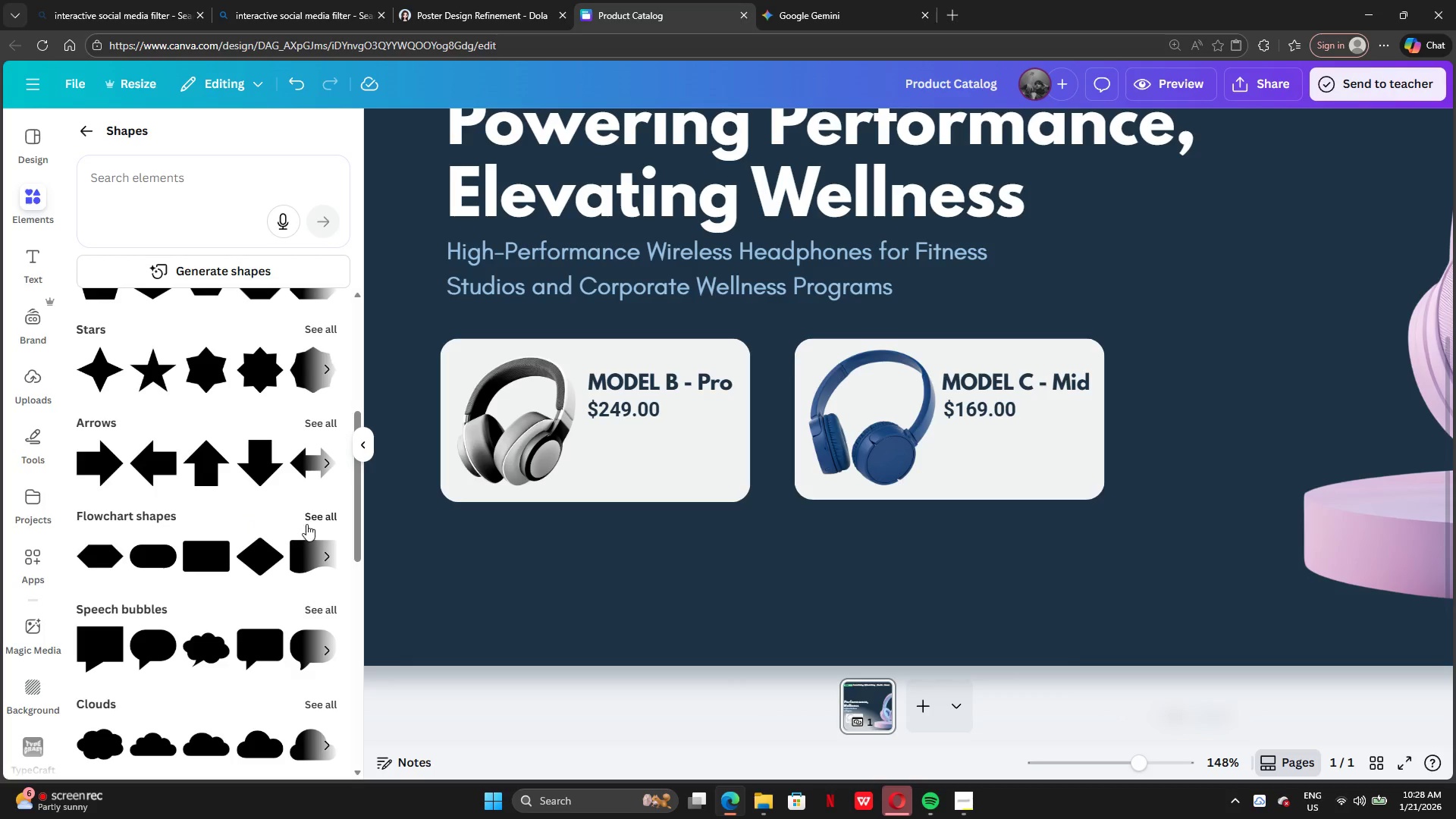 
left_click([309, 510])
 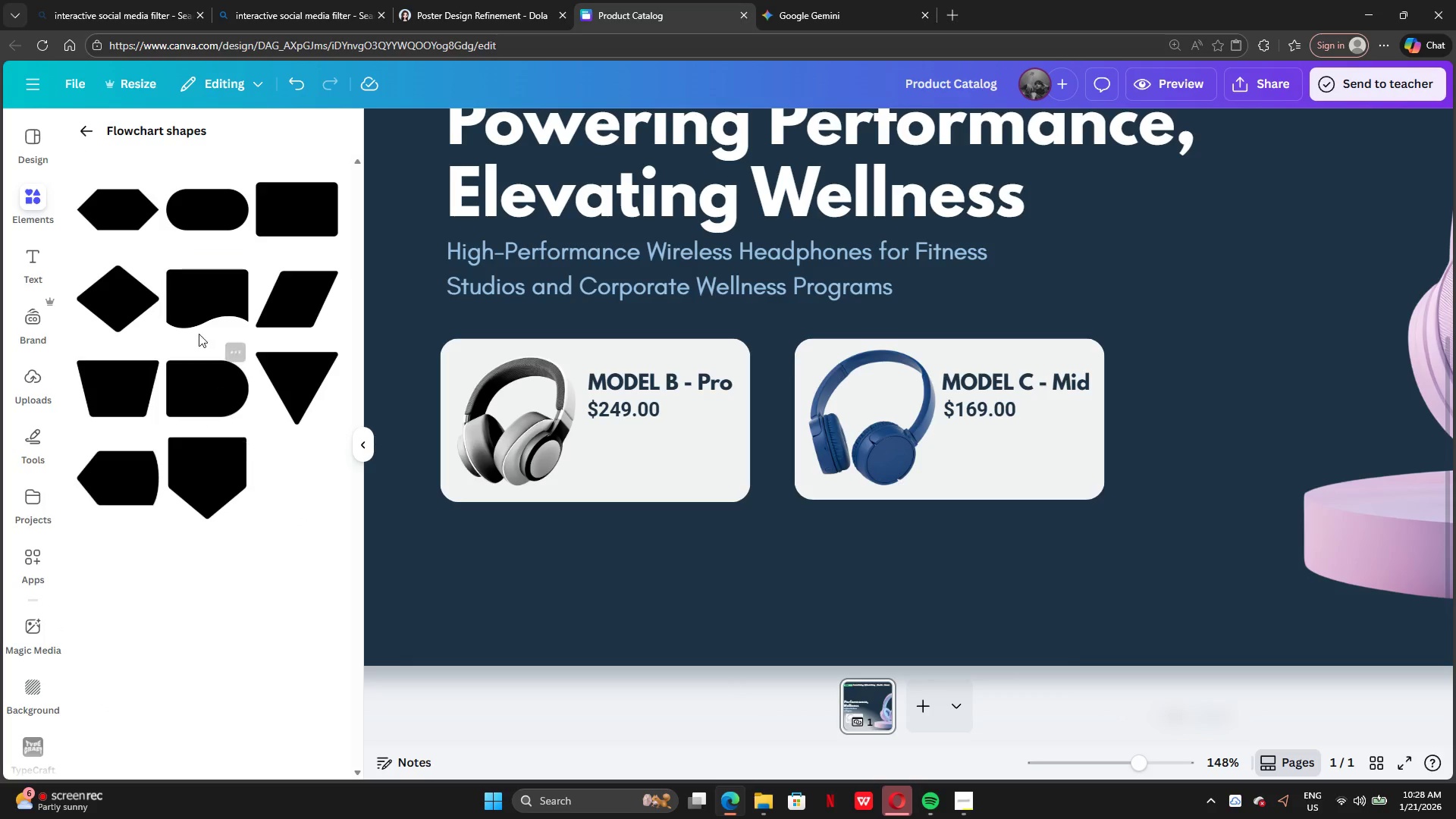 
wait(5.89)
 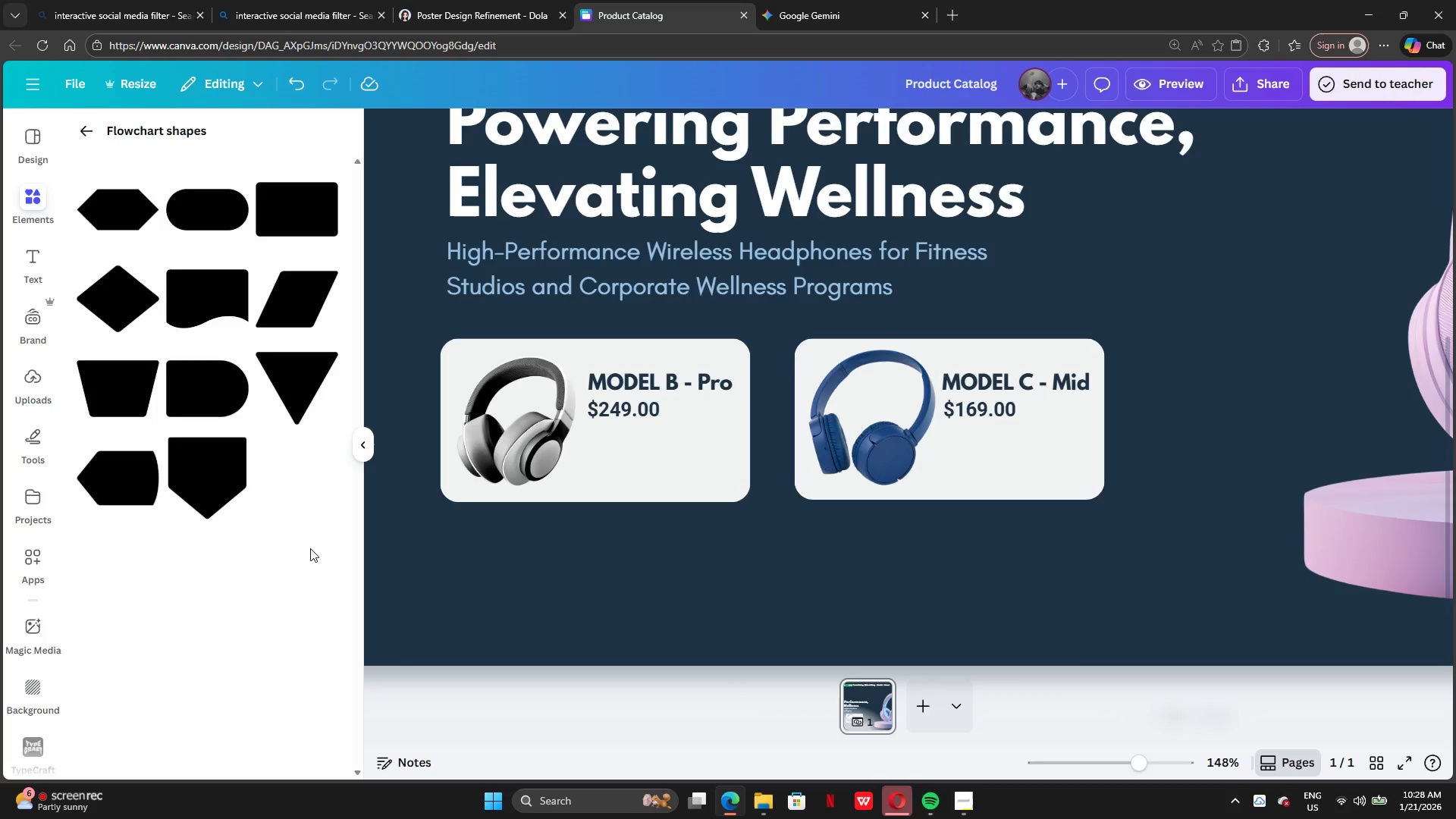 
left_click([78, 124])
 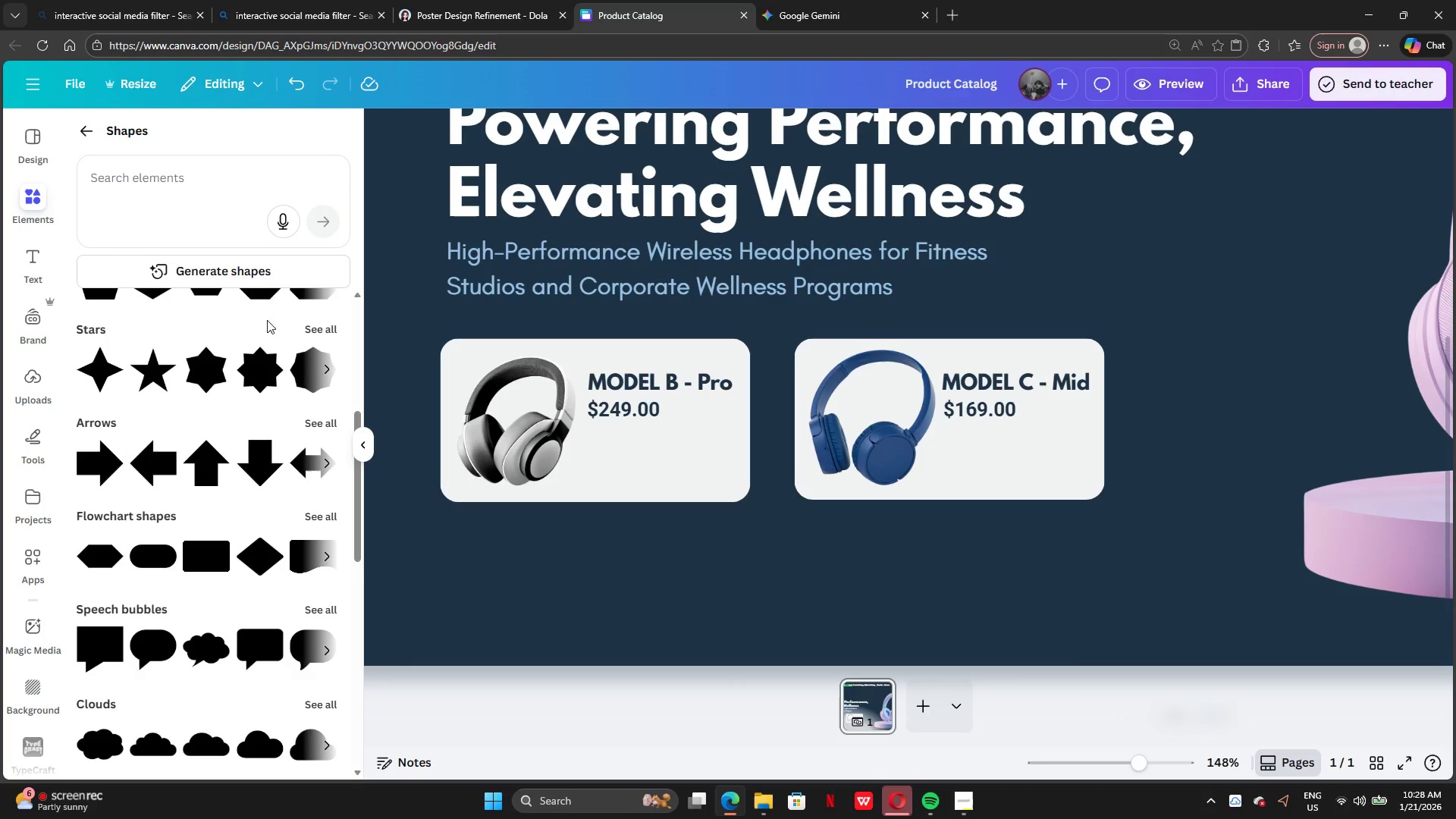 
scroll: coordinate [283, 482], scroll_direction: up, amount: 3.0
 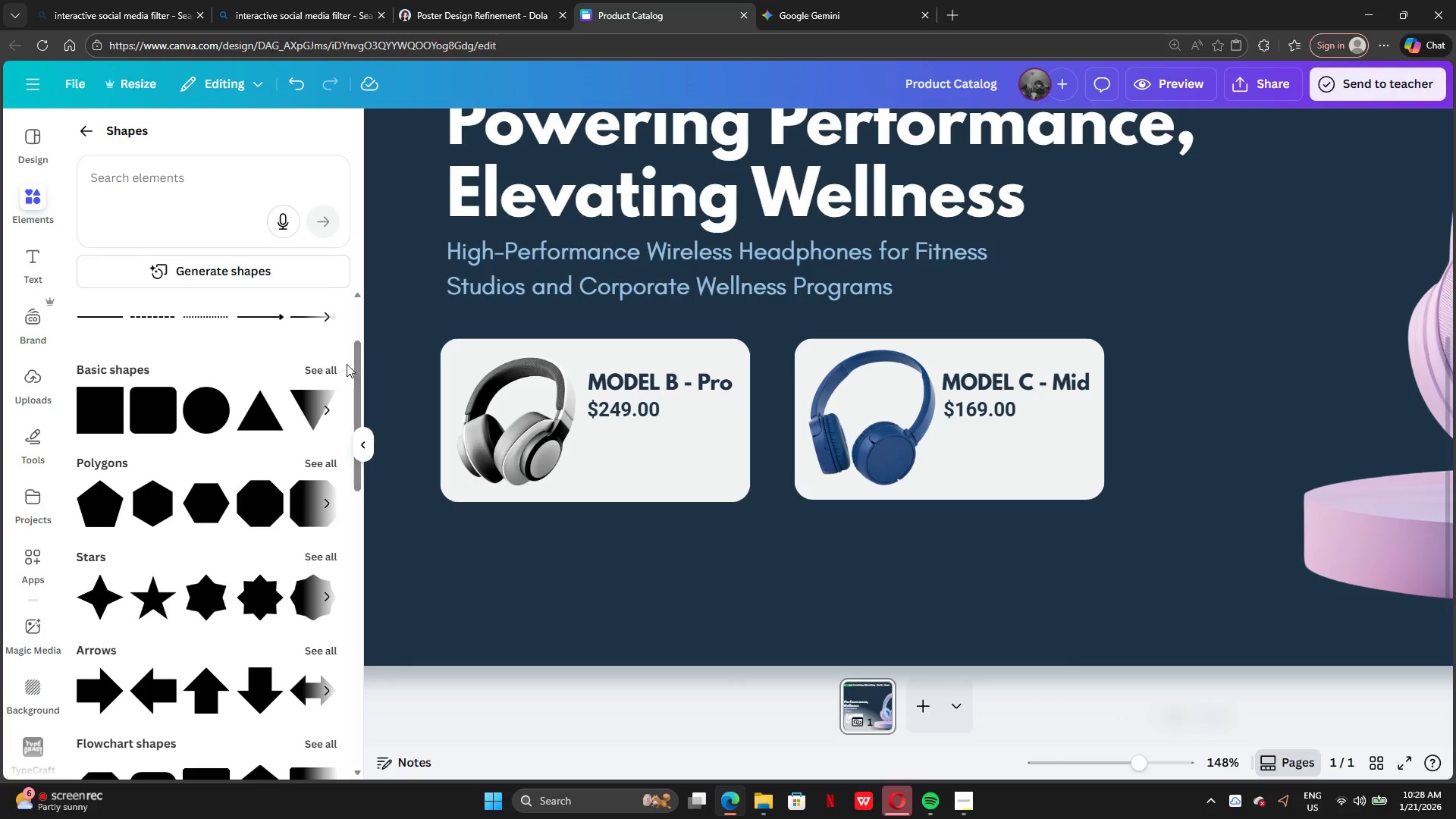 
left_click([314, 365])
 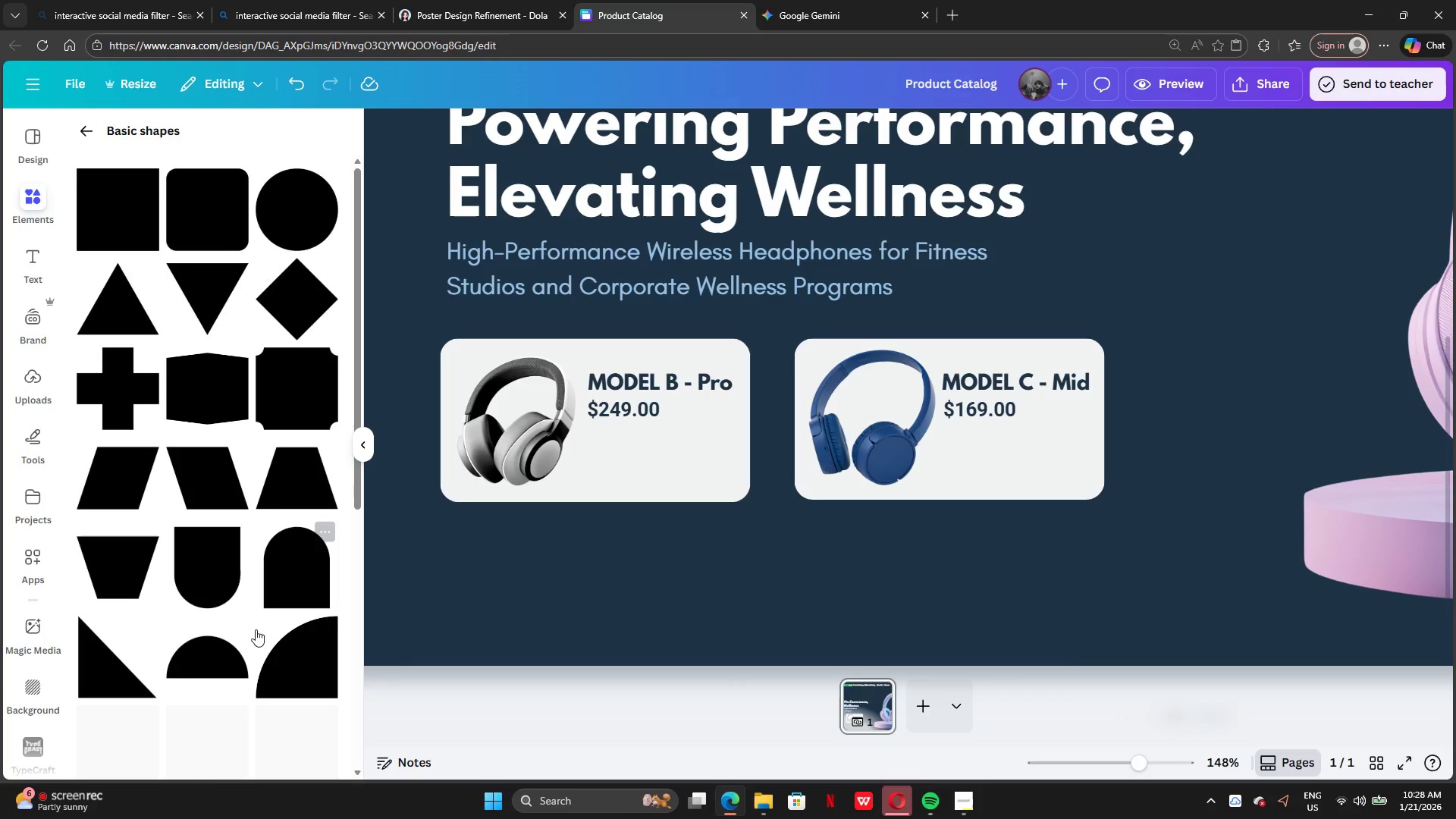 
scroll: coordinate [255, 638], scroll_direction: down, amount: 6.0
 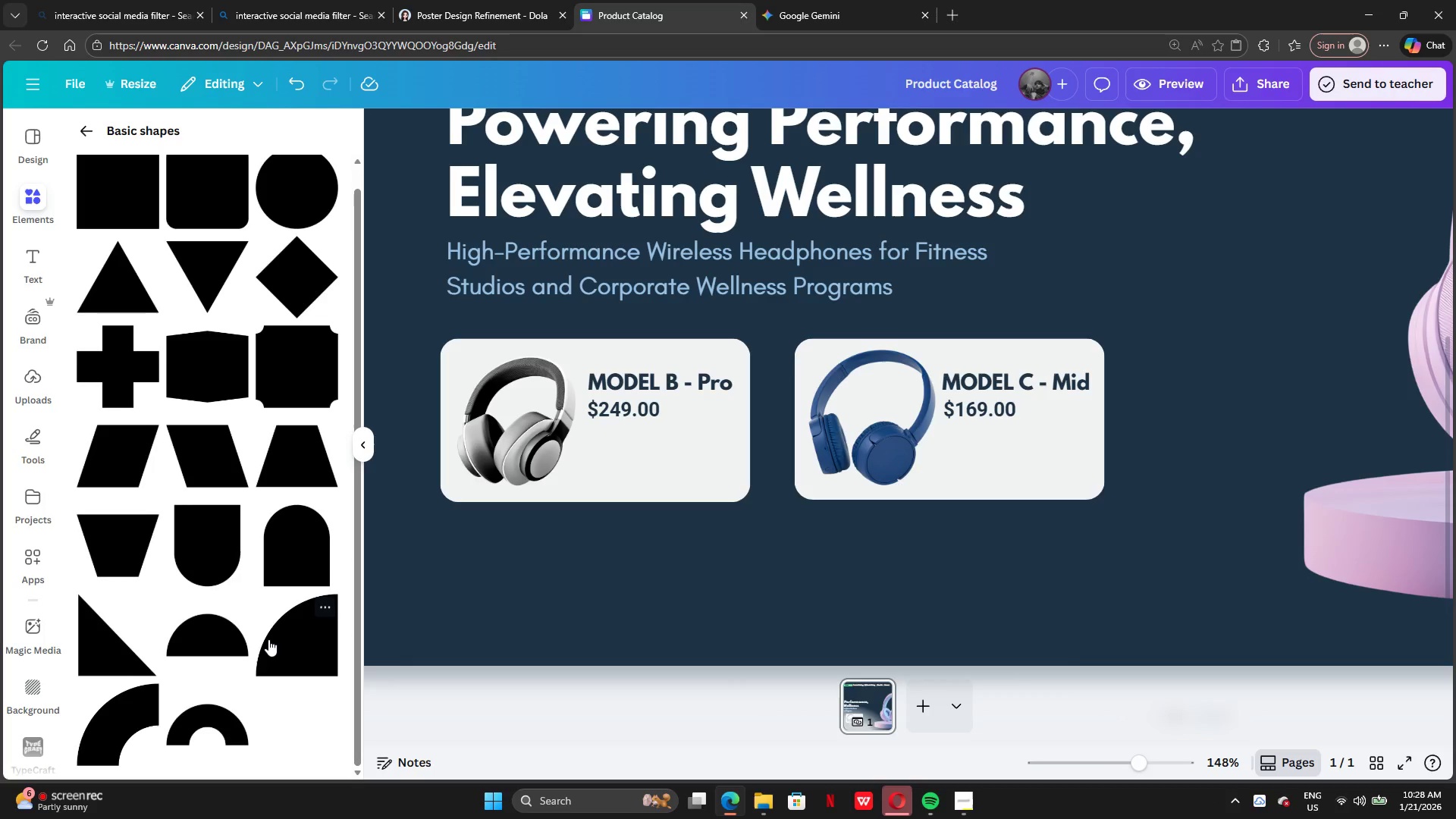 
scroll: coordinate [269, 639], scroll_direction: up, amount: 5.0
 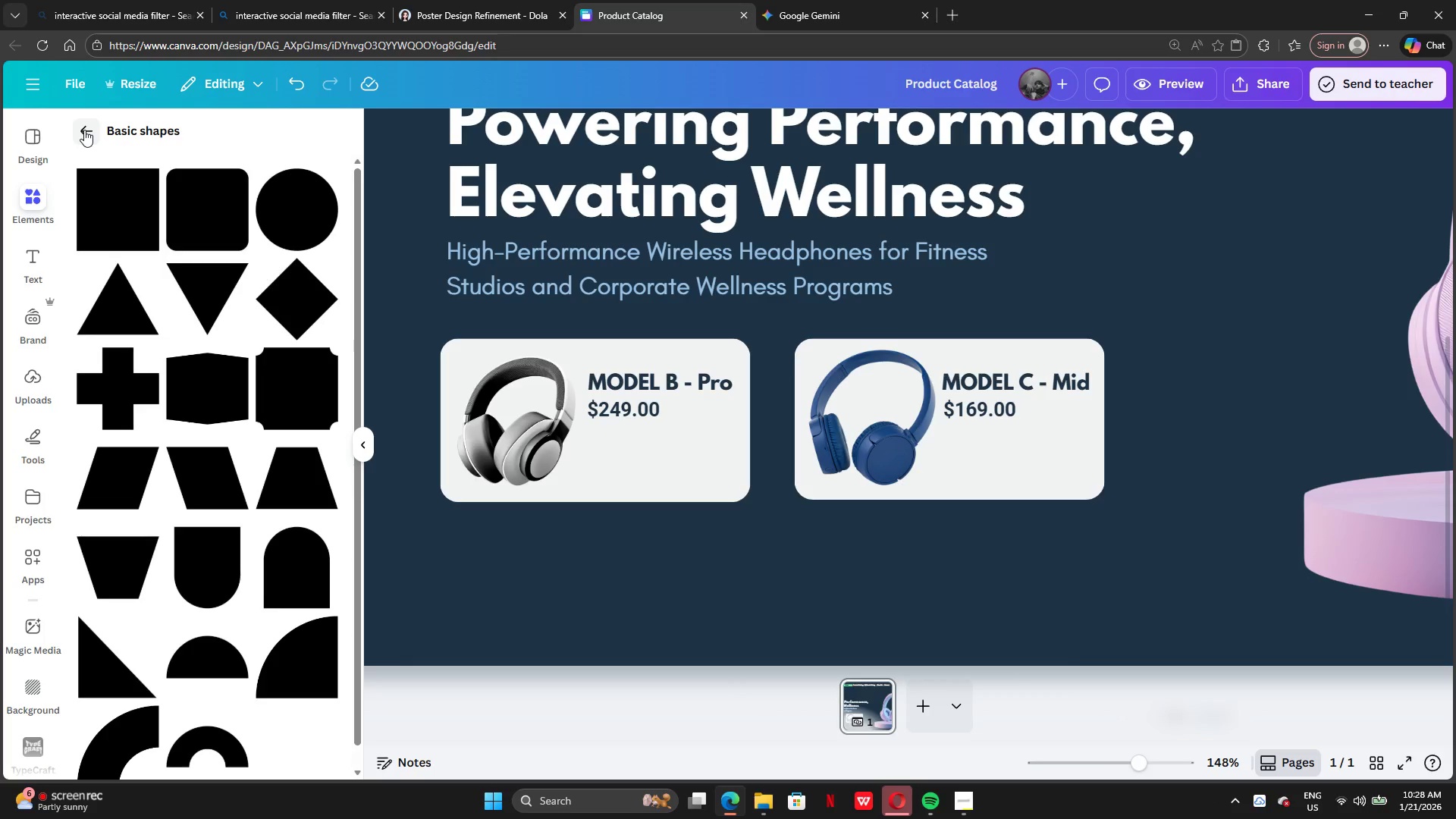 
left_click([84, 130])
 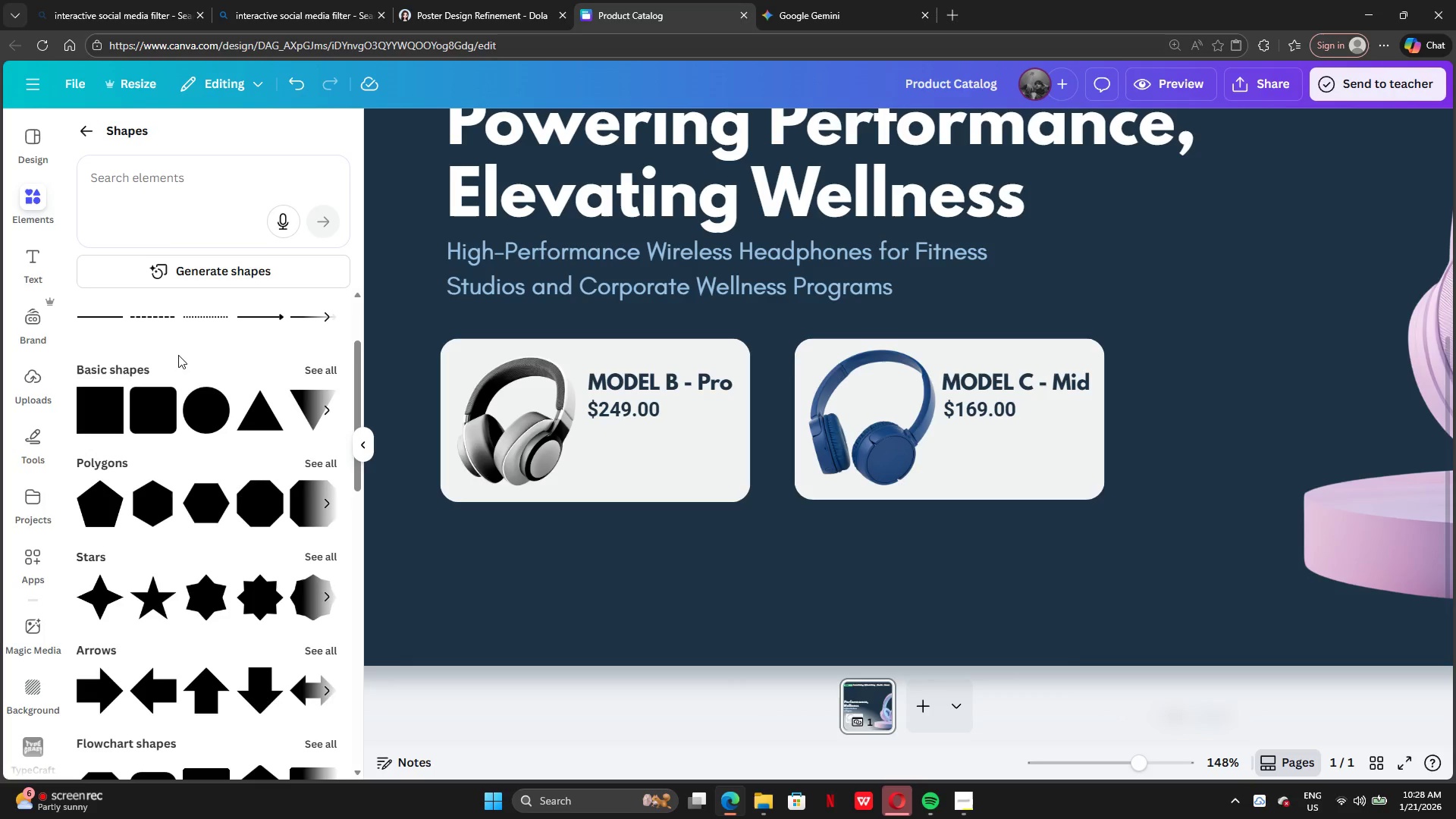 
scroll: coordinate [245, 510], scroll_direction: up, amount: 3.0
 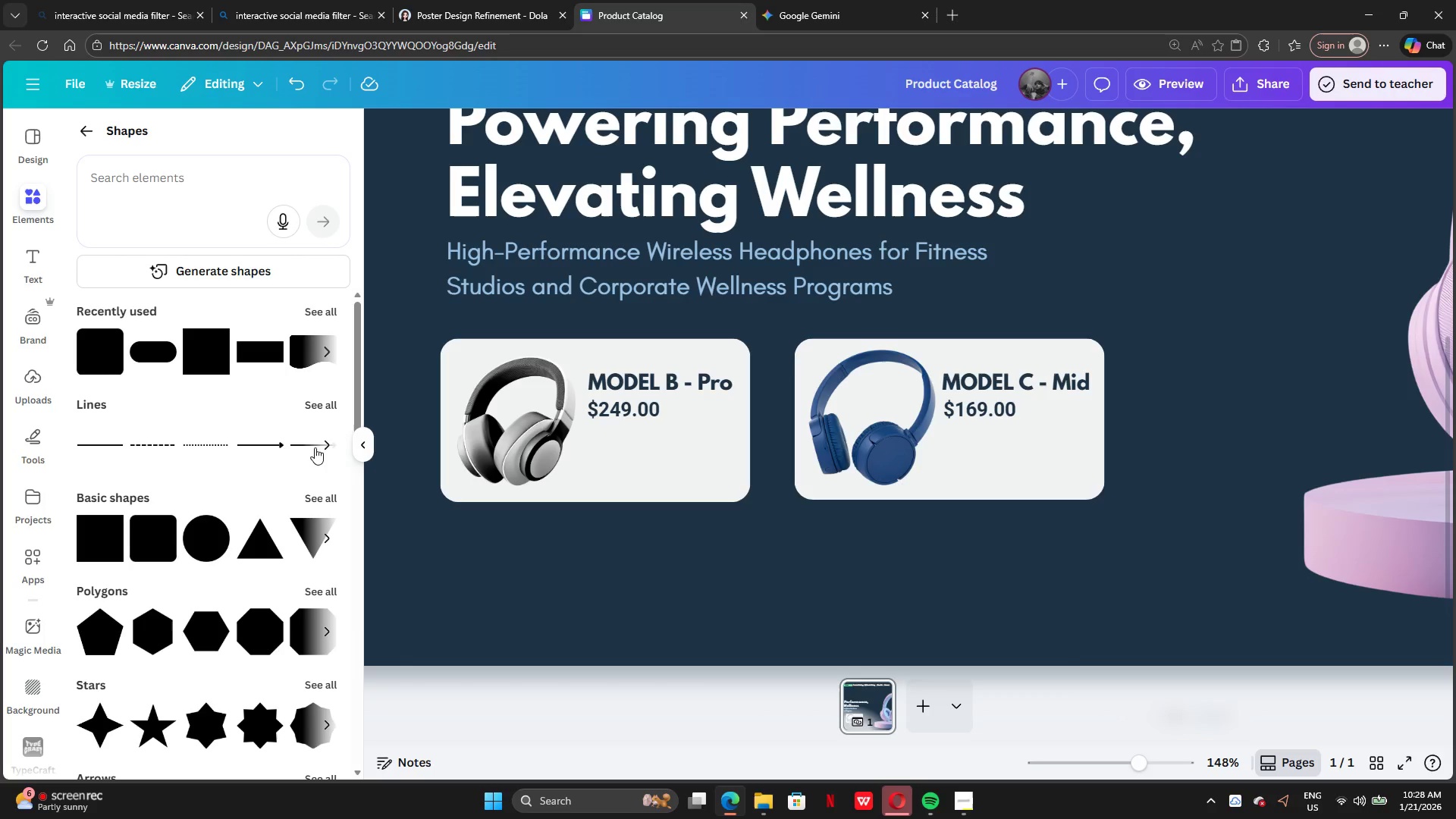 
left_click([325, 503])
 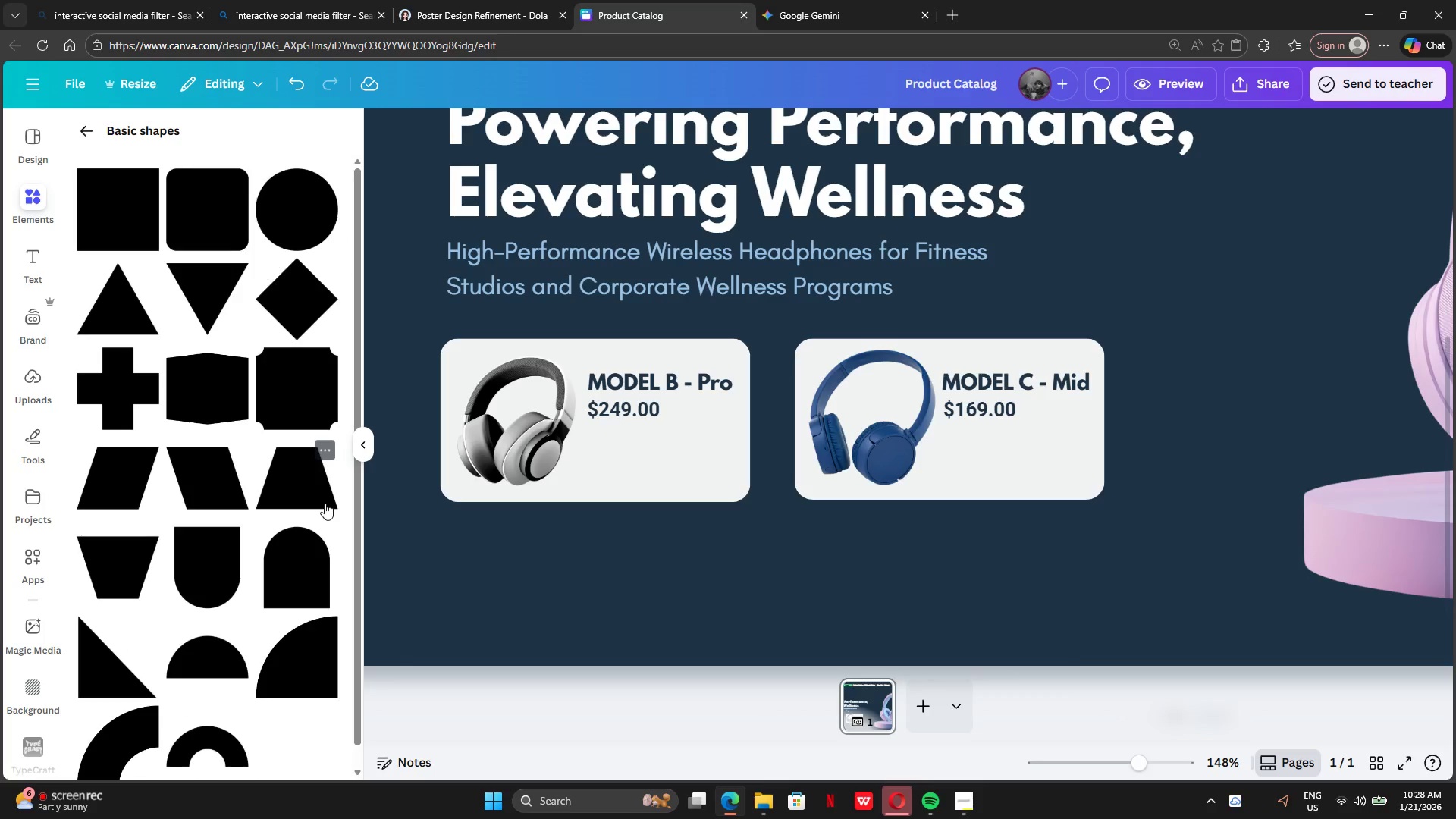 
scroll: coordinate [316, 545], scroll_direction: down, amount: 3.0
 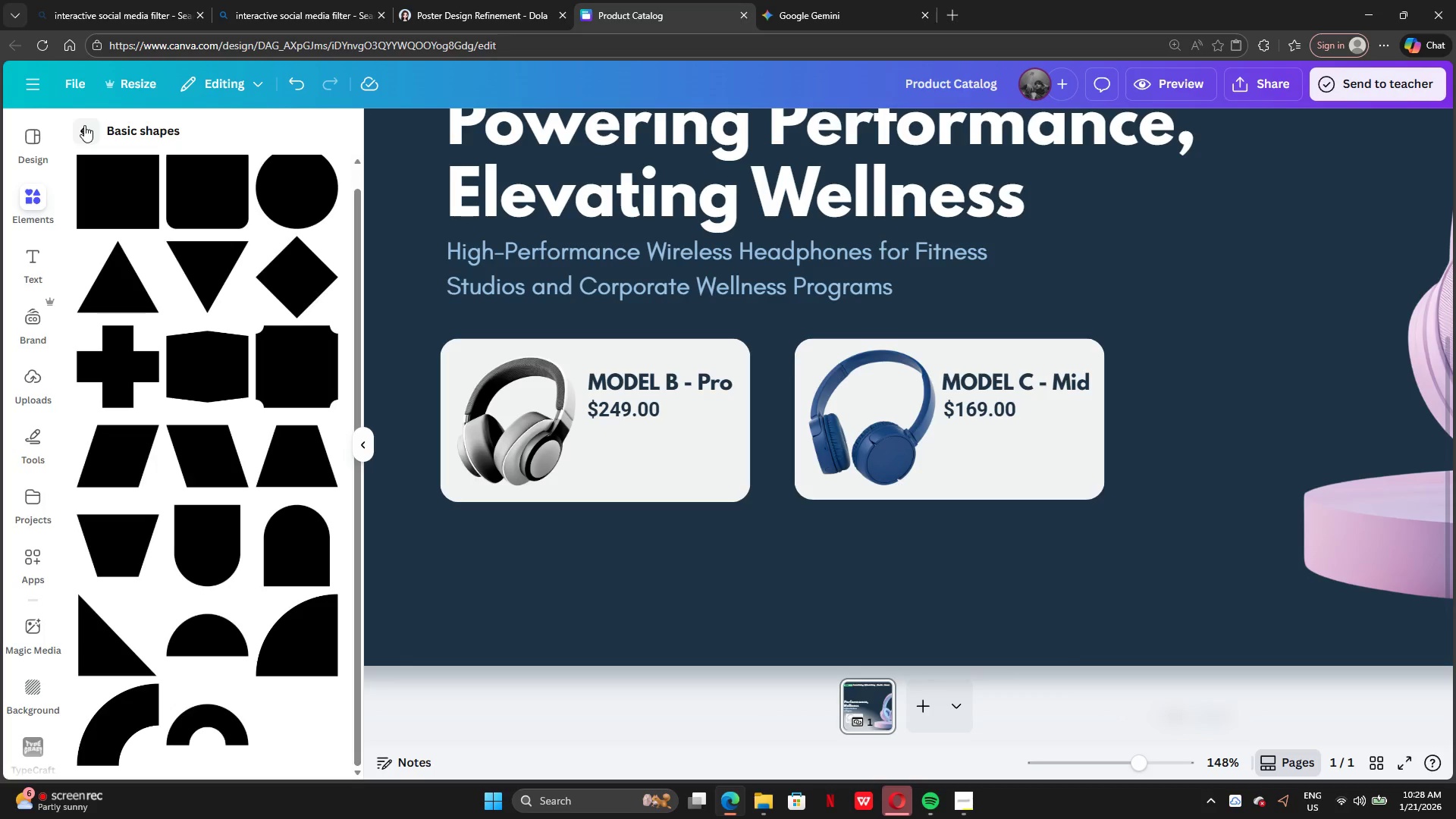 
double_click([84, 125])
 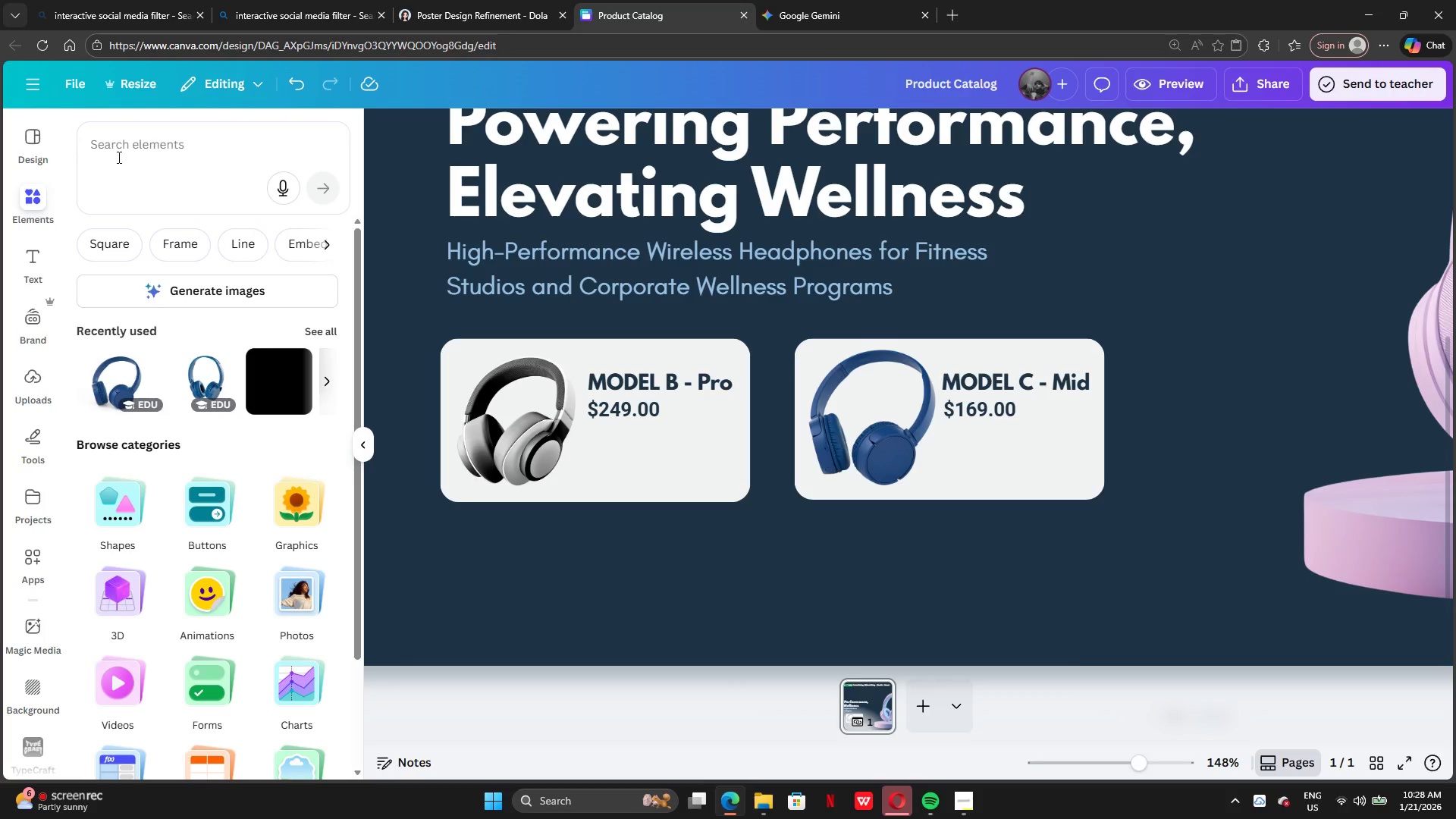 
left_click([114, 148])
 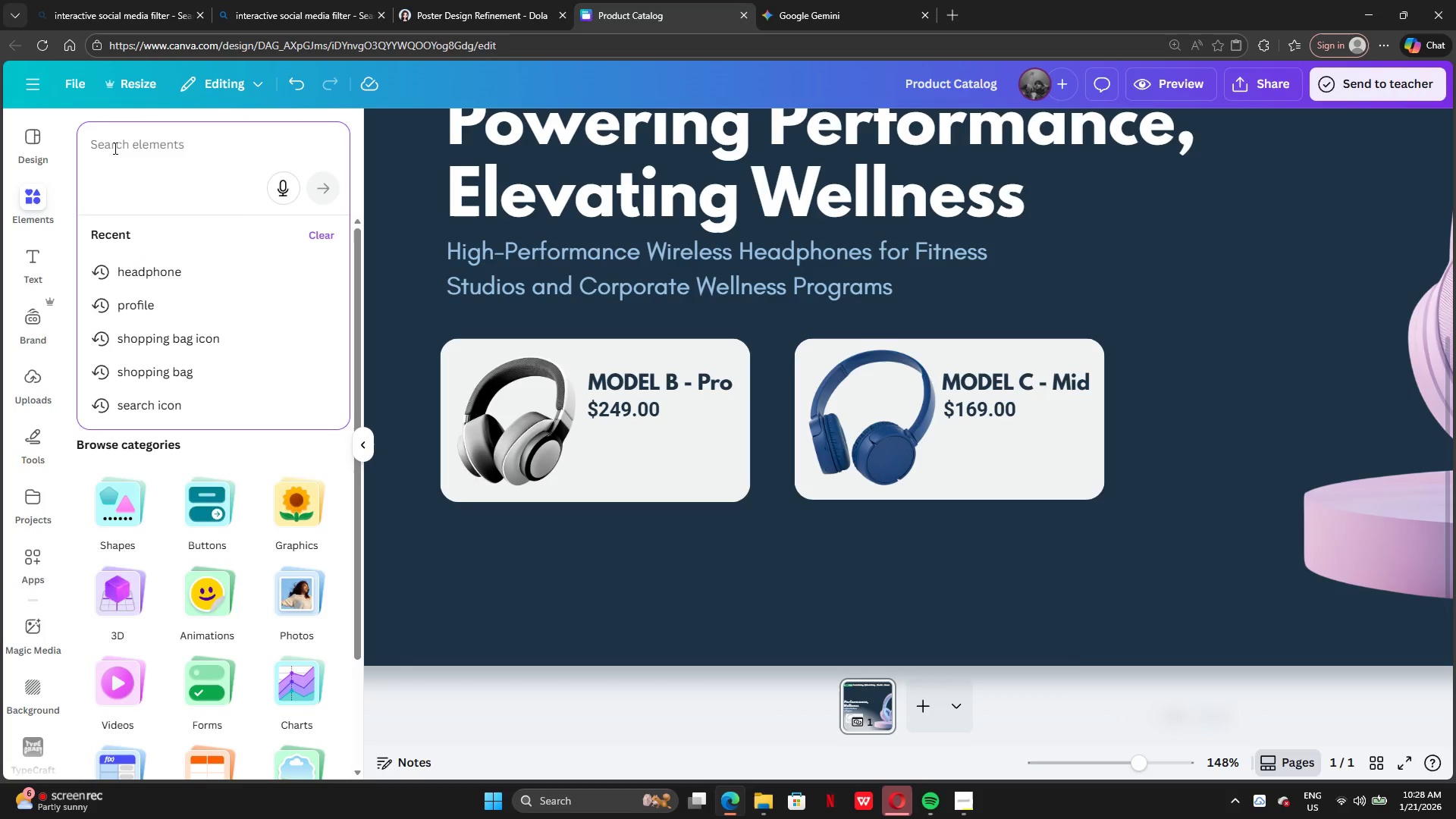 
type(star rat)
 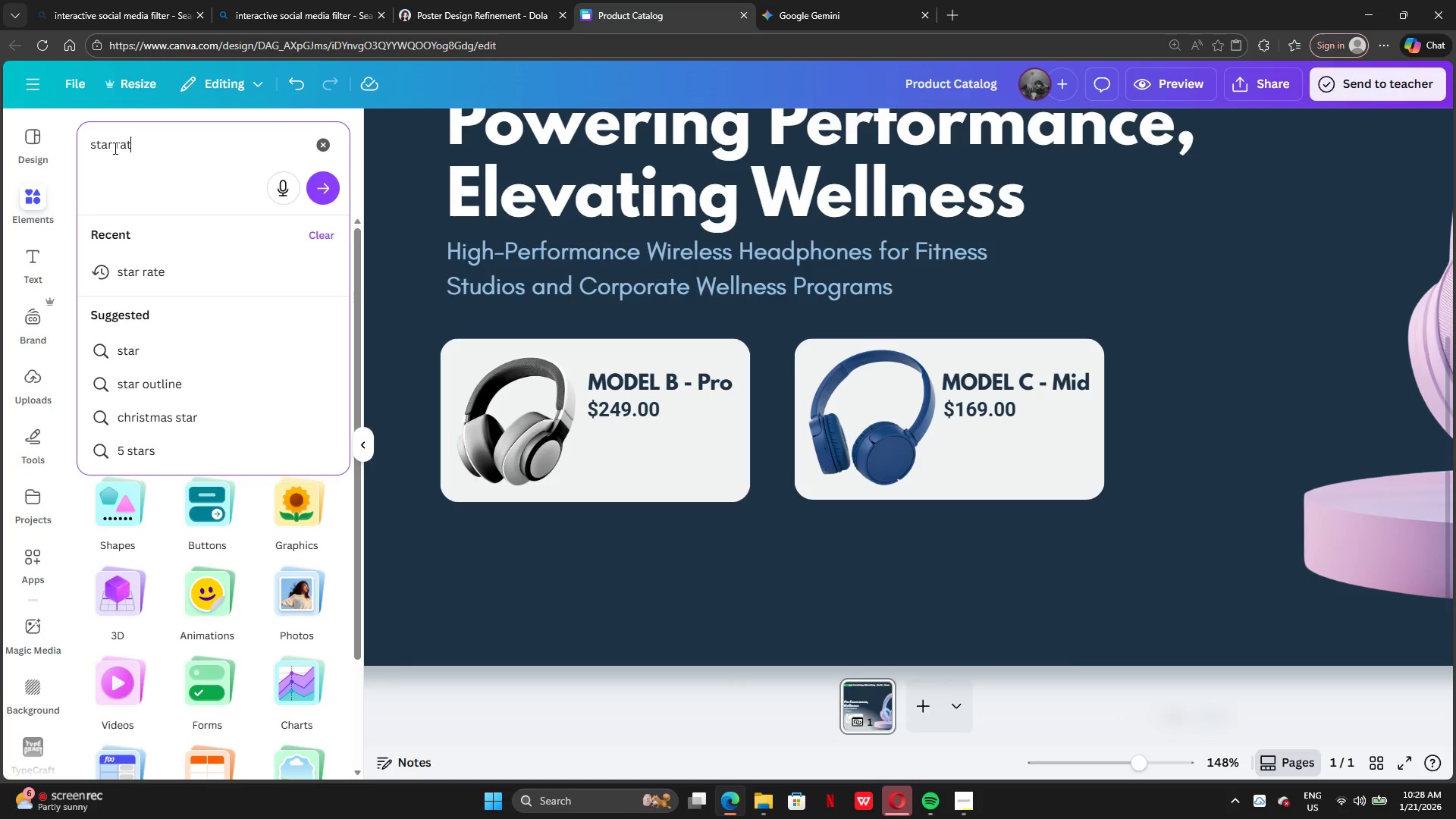 
key(Enter)
 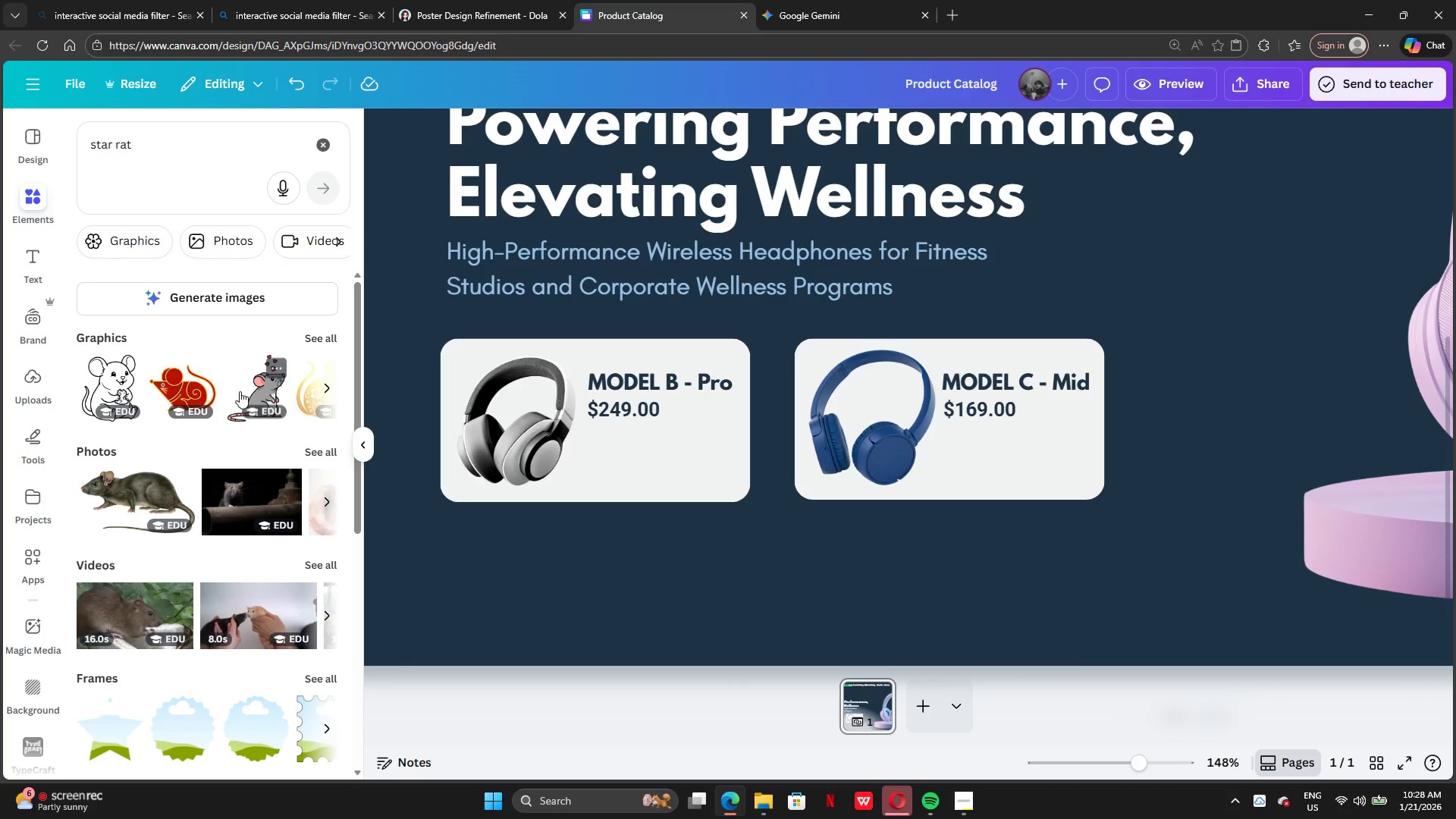 
left_click([129, 147])
 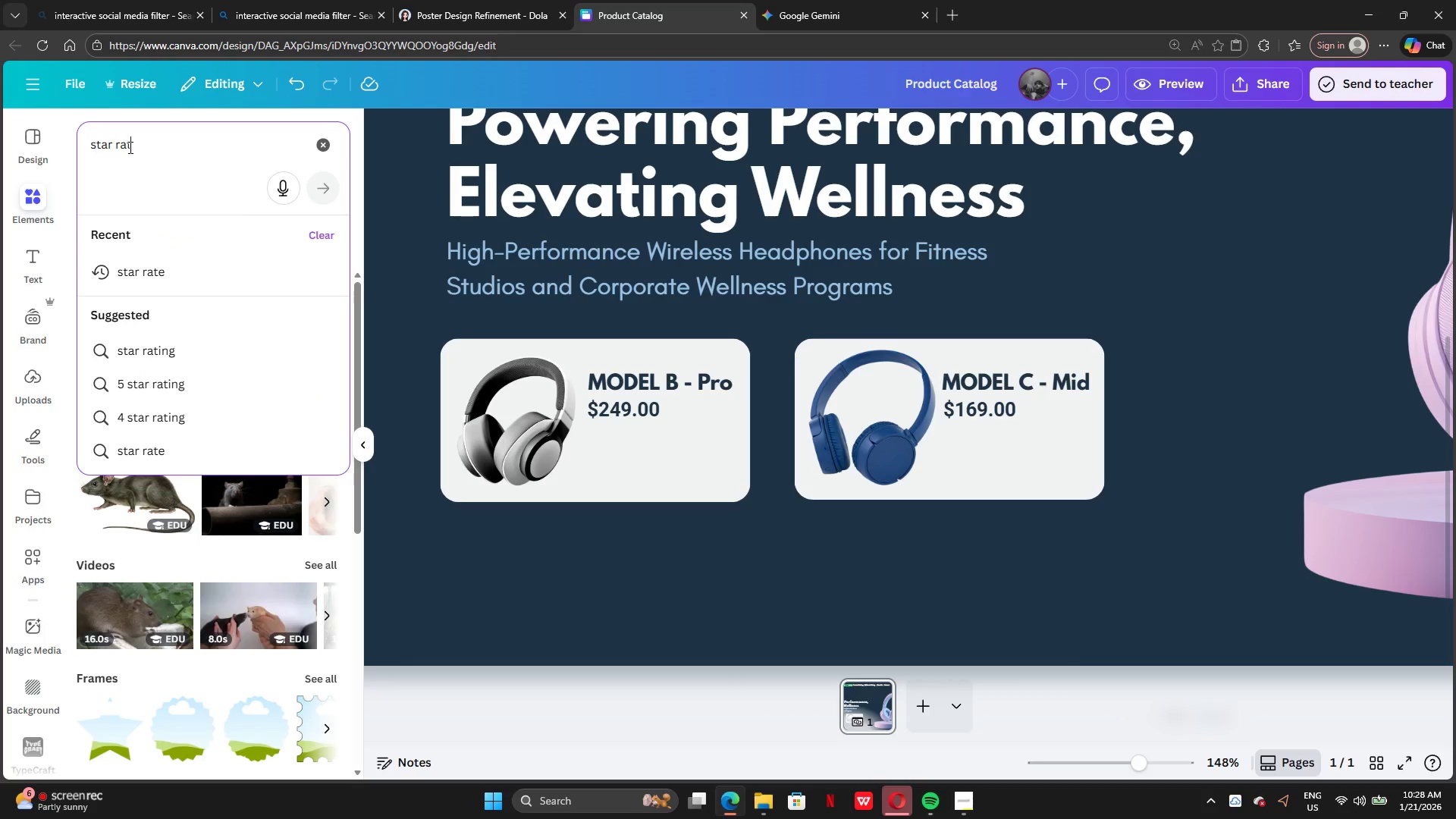 
type(ing)
 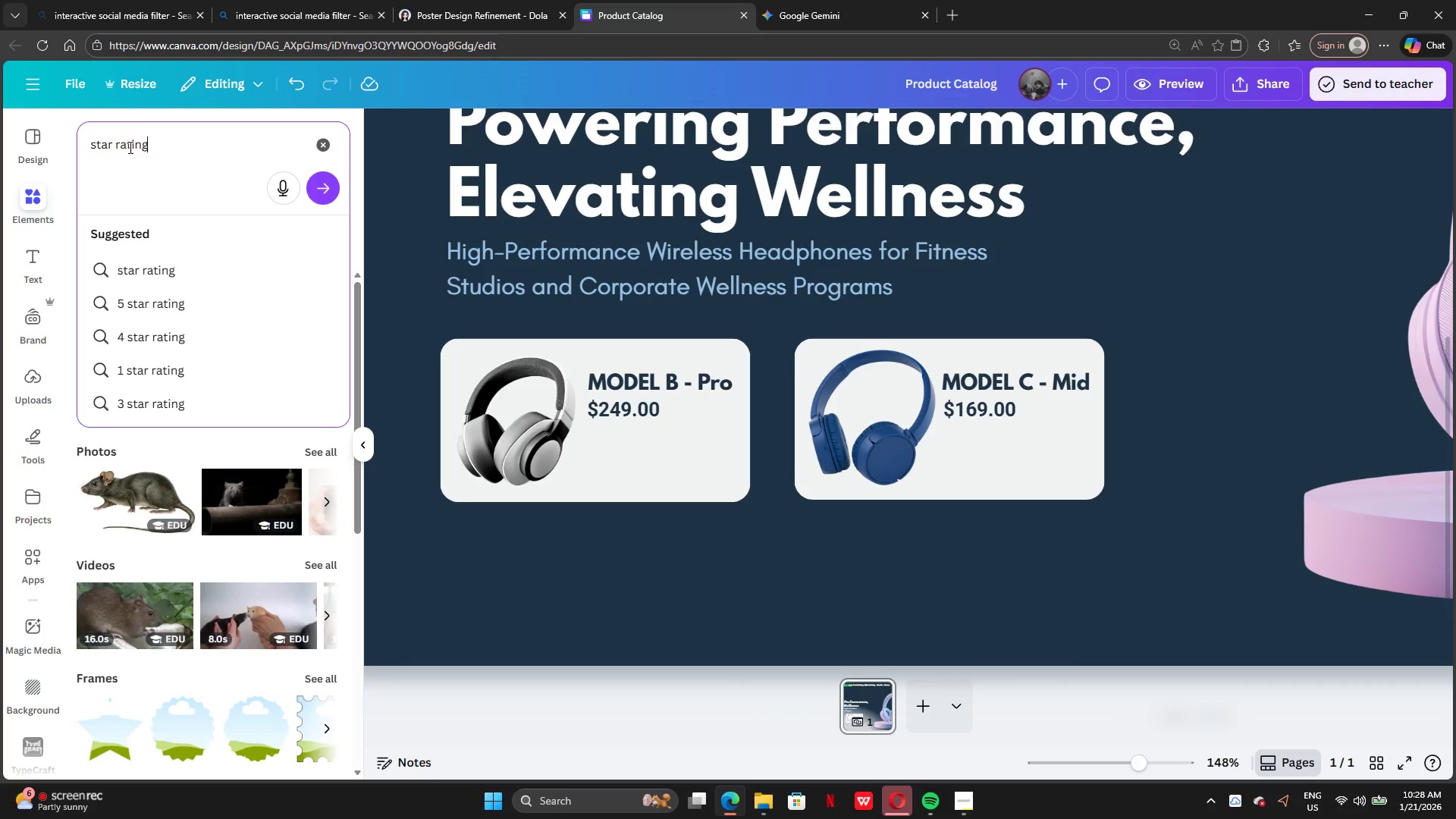 
key(Enter)
 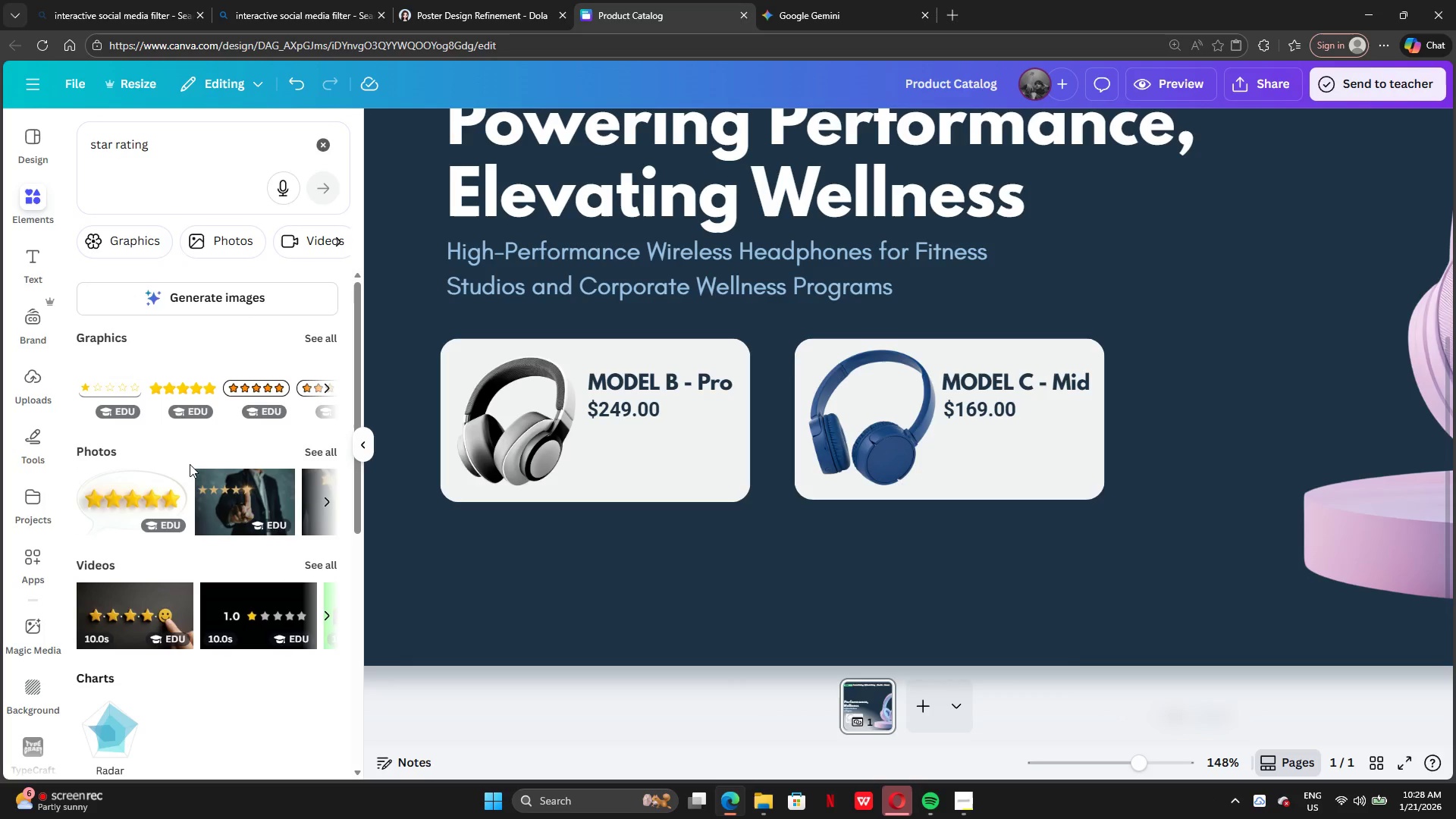 
wait(5.33)
 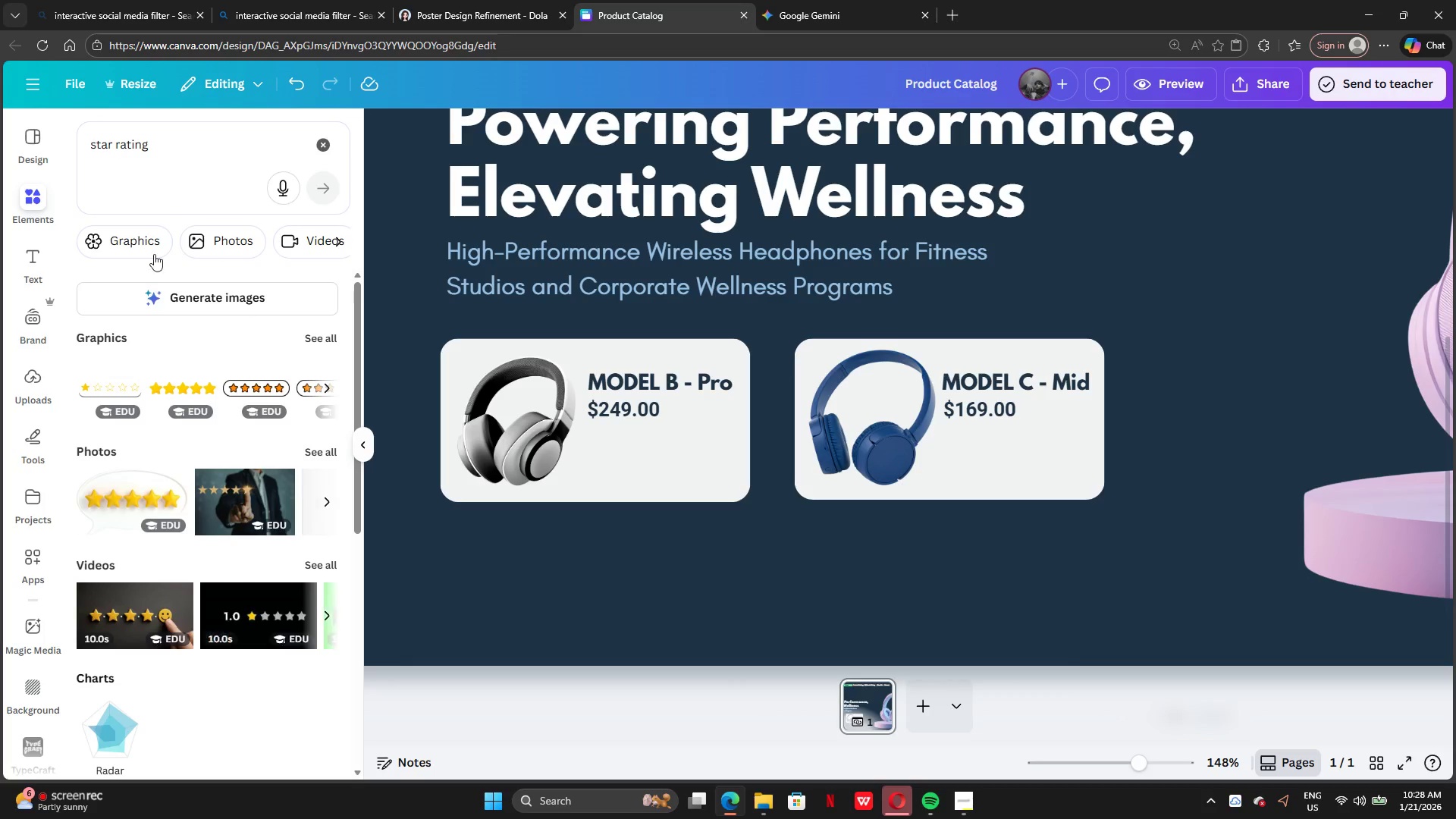 
left_click([314, 337])
 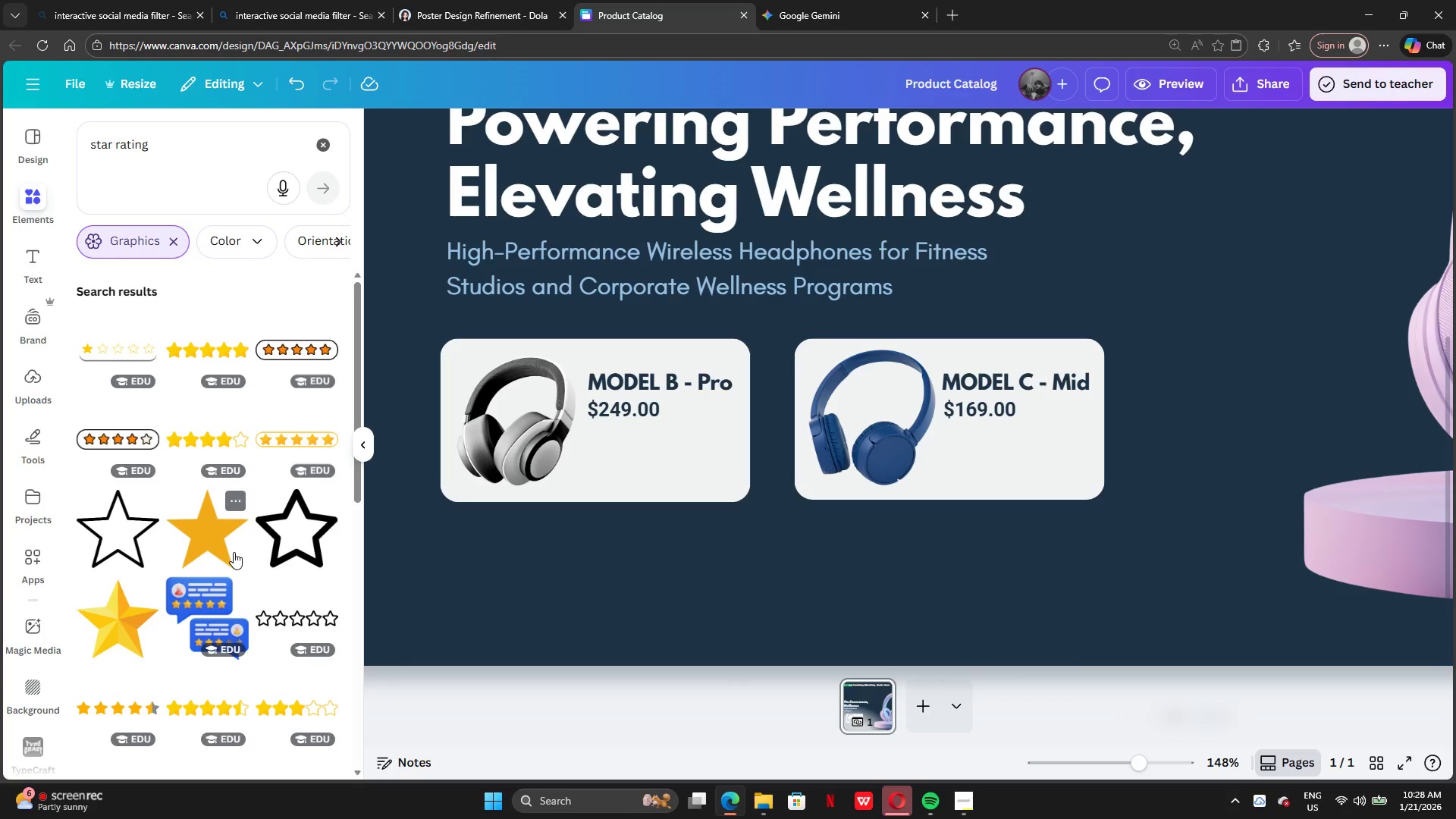 
scroll: coordinate [246, 560], scroll_direction: down, amount: 5.0
 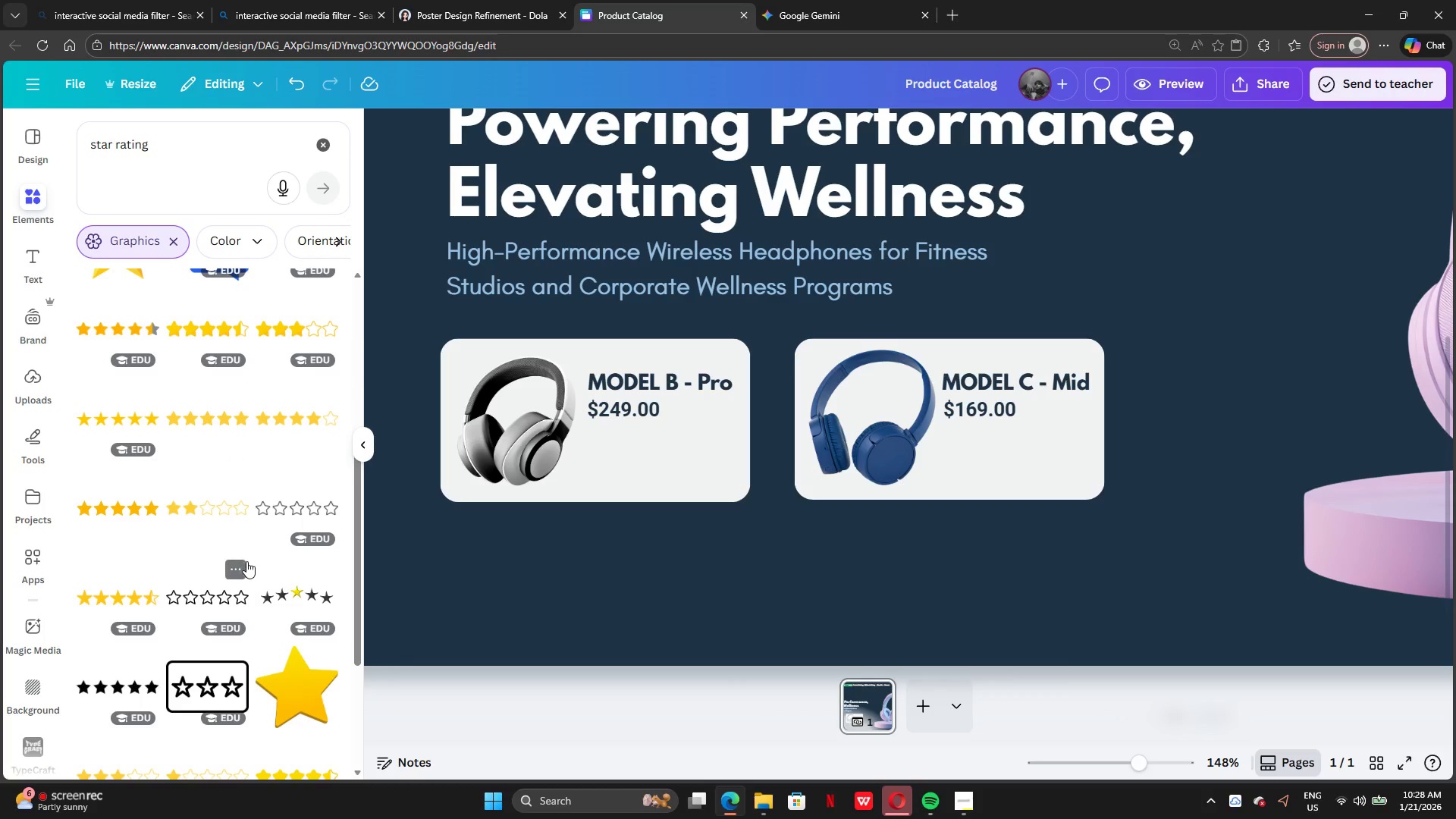 
scroll: coordinate [246, 561], scroll_direction: up, amount: 1.0
 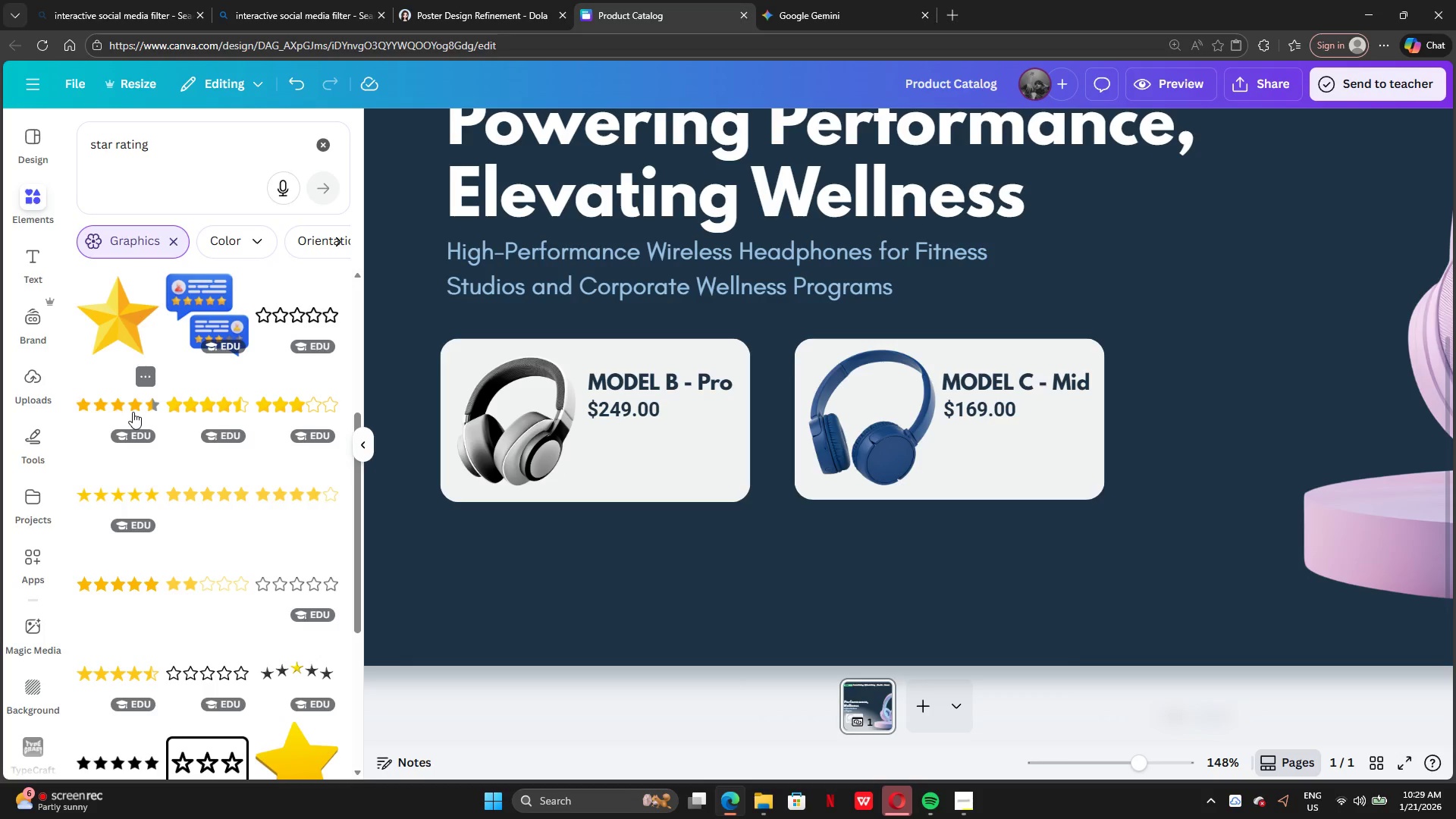 
mouse_move([297, 413])
 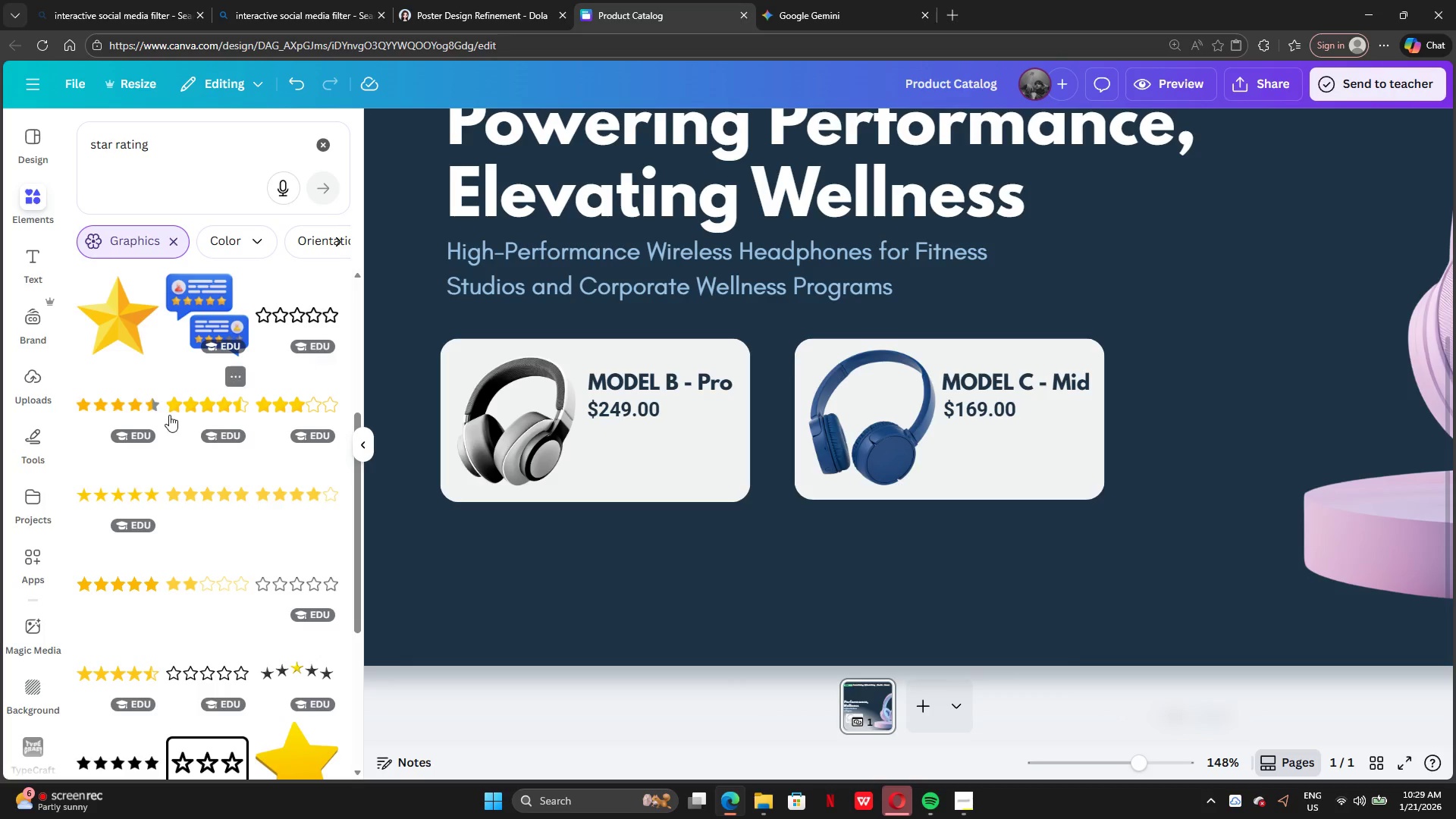 
mouse_move([150, 395])
 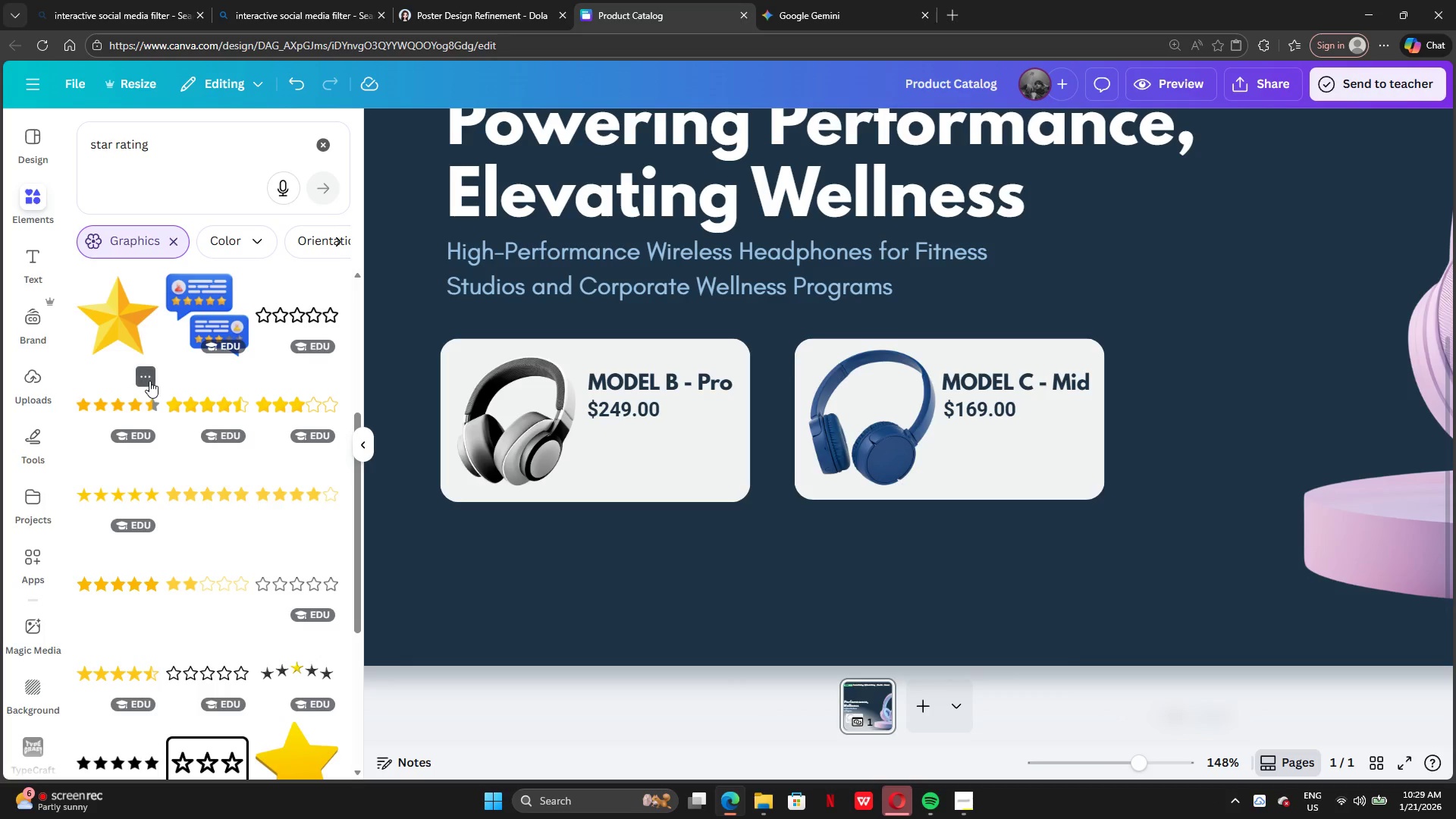 
left_click([149, 381])
 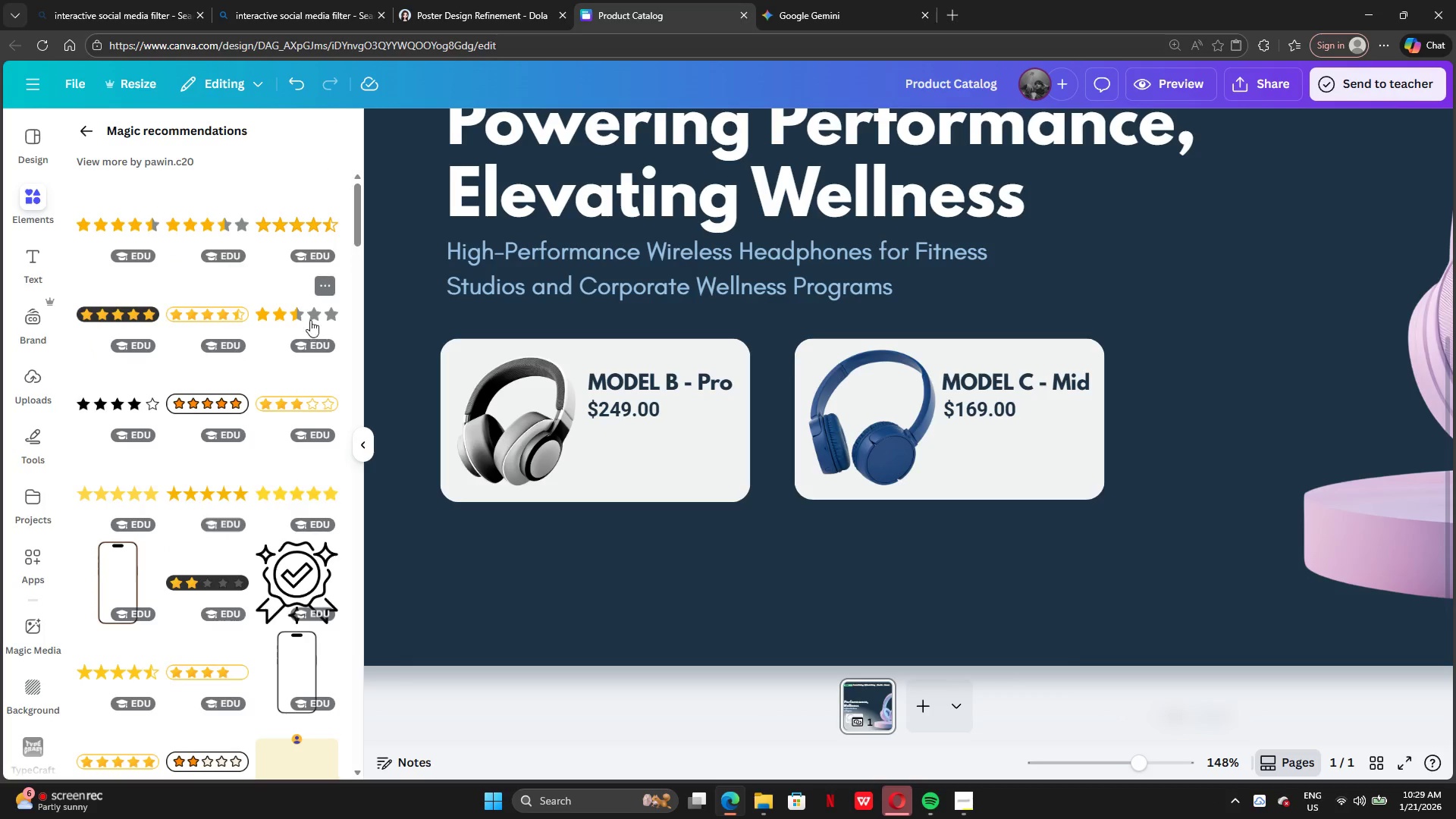 
left_click([193, 224])
 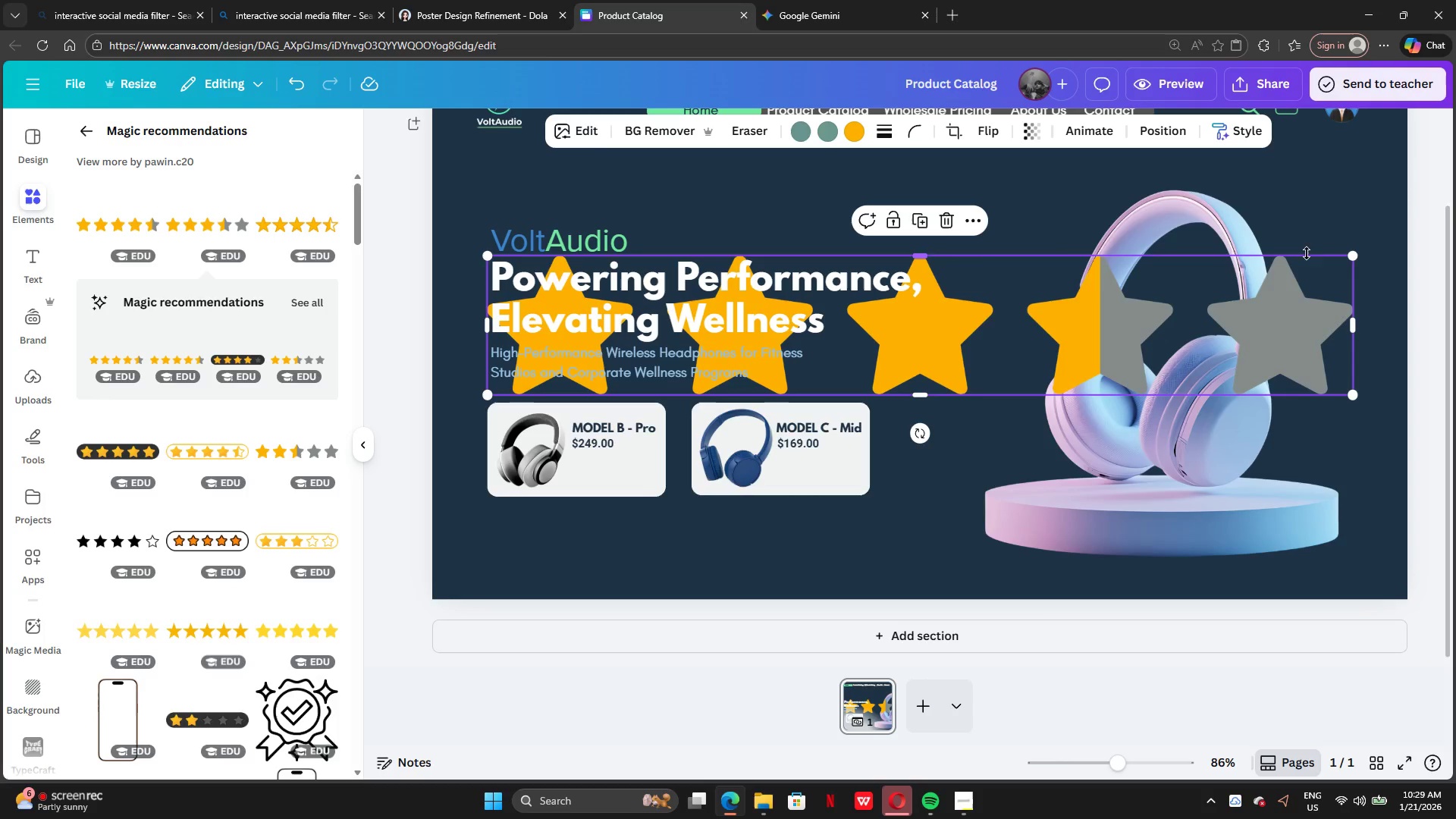 
left_click_drag(start_coordinate=[1358, 253], to_coordinate=[582, 492])
 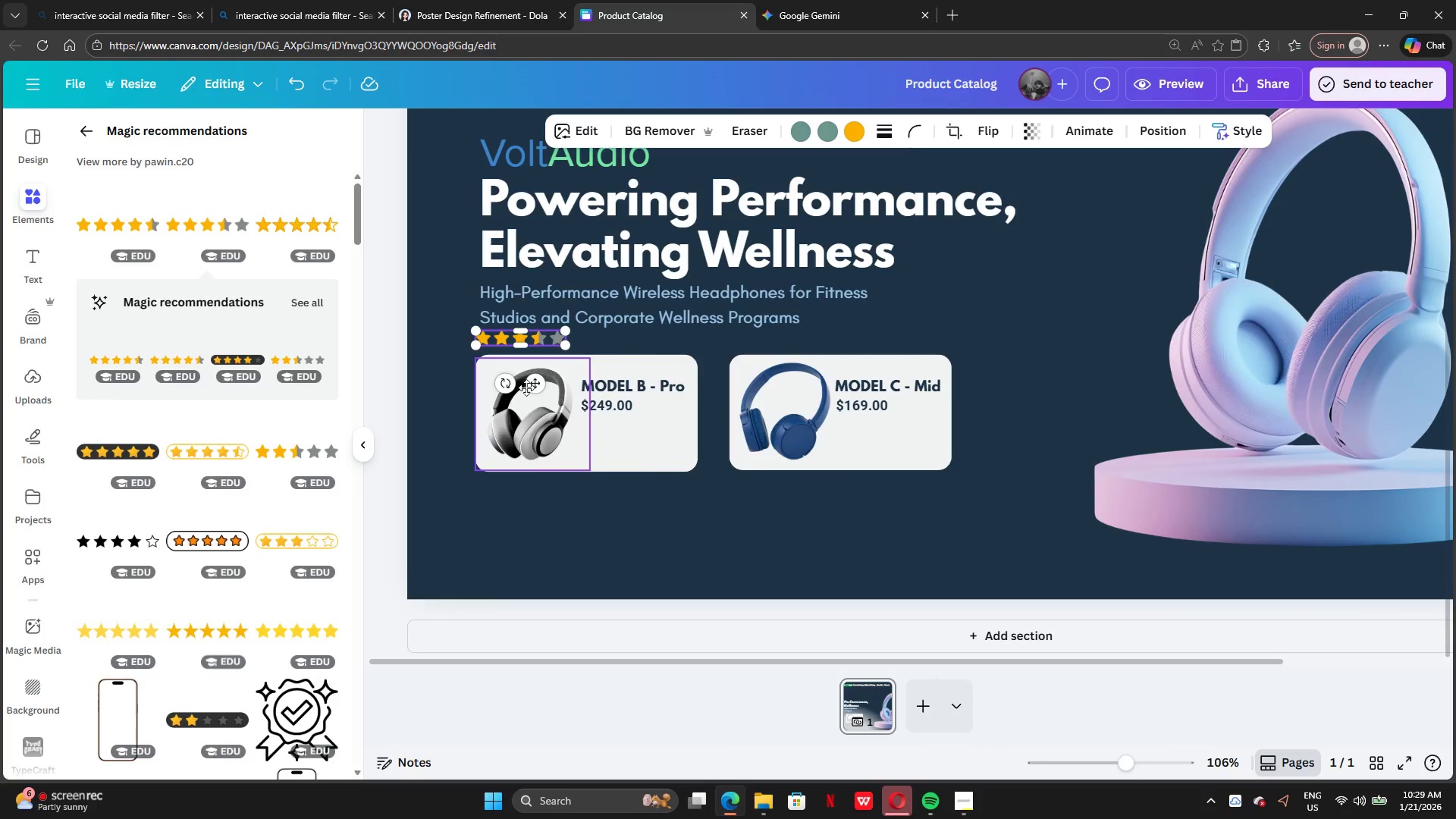 
left_click_drag(start_coordinate=[526, 383], to_coordinate=[645, 500])
 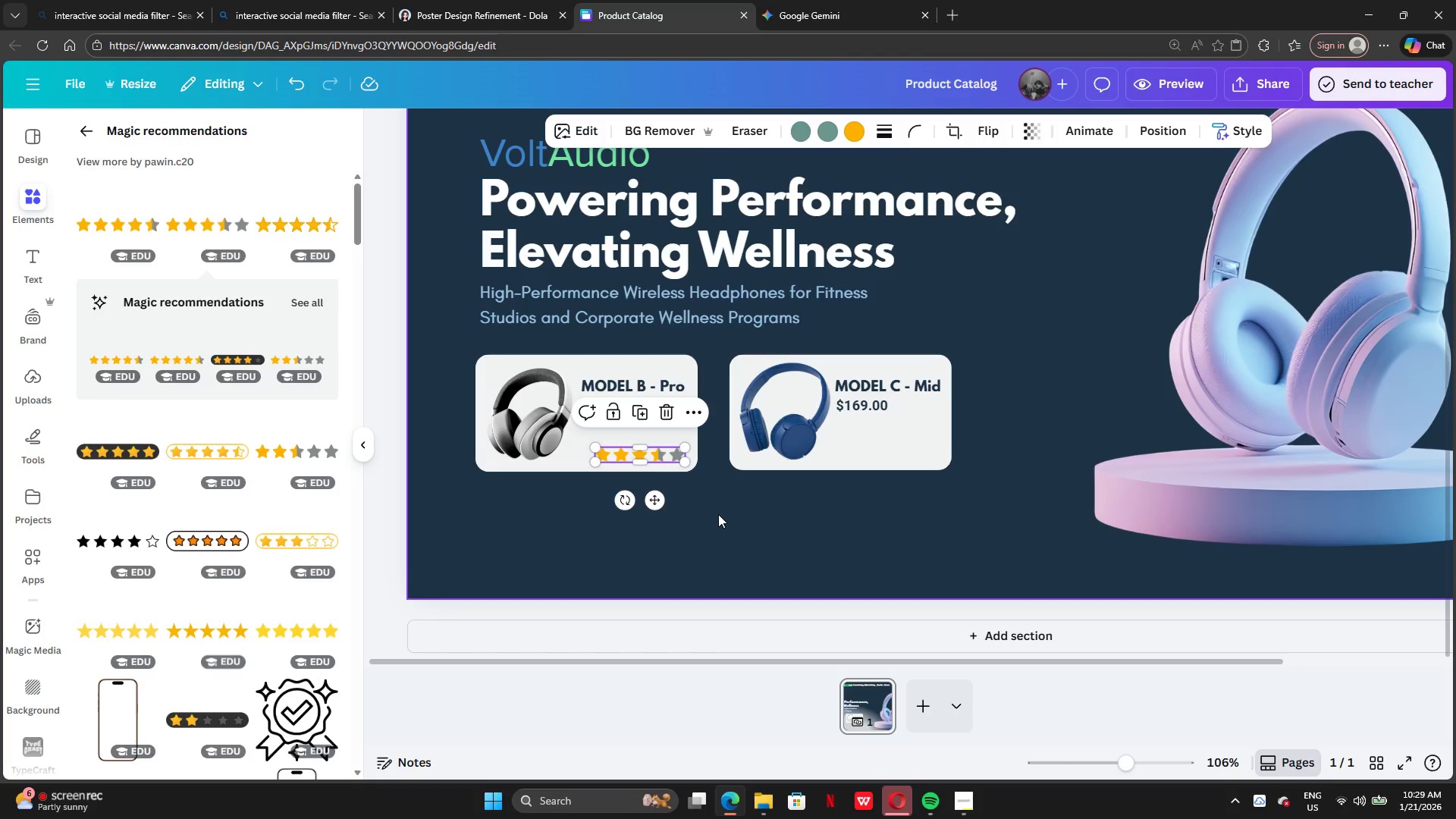 
left_click([719, 514])
 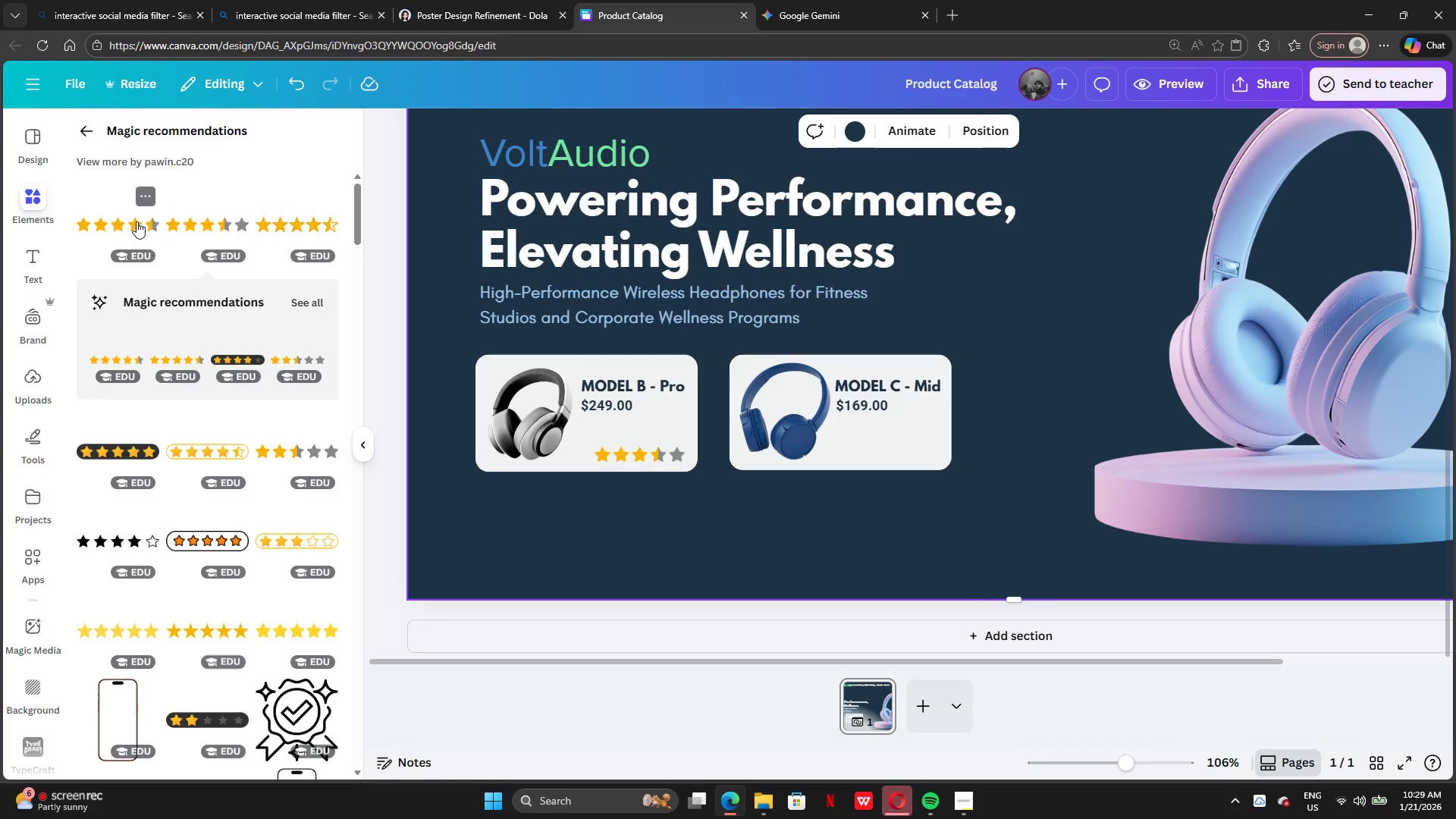 
left_click([136, 221])
 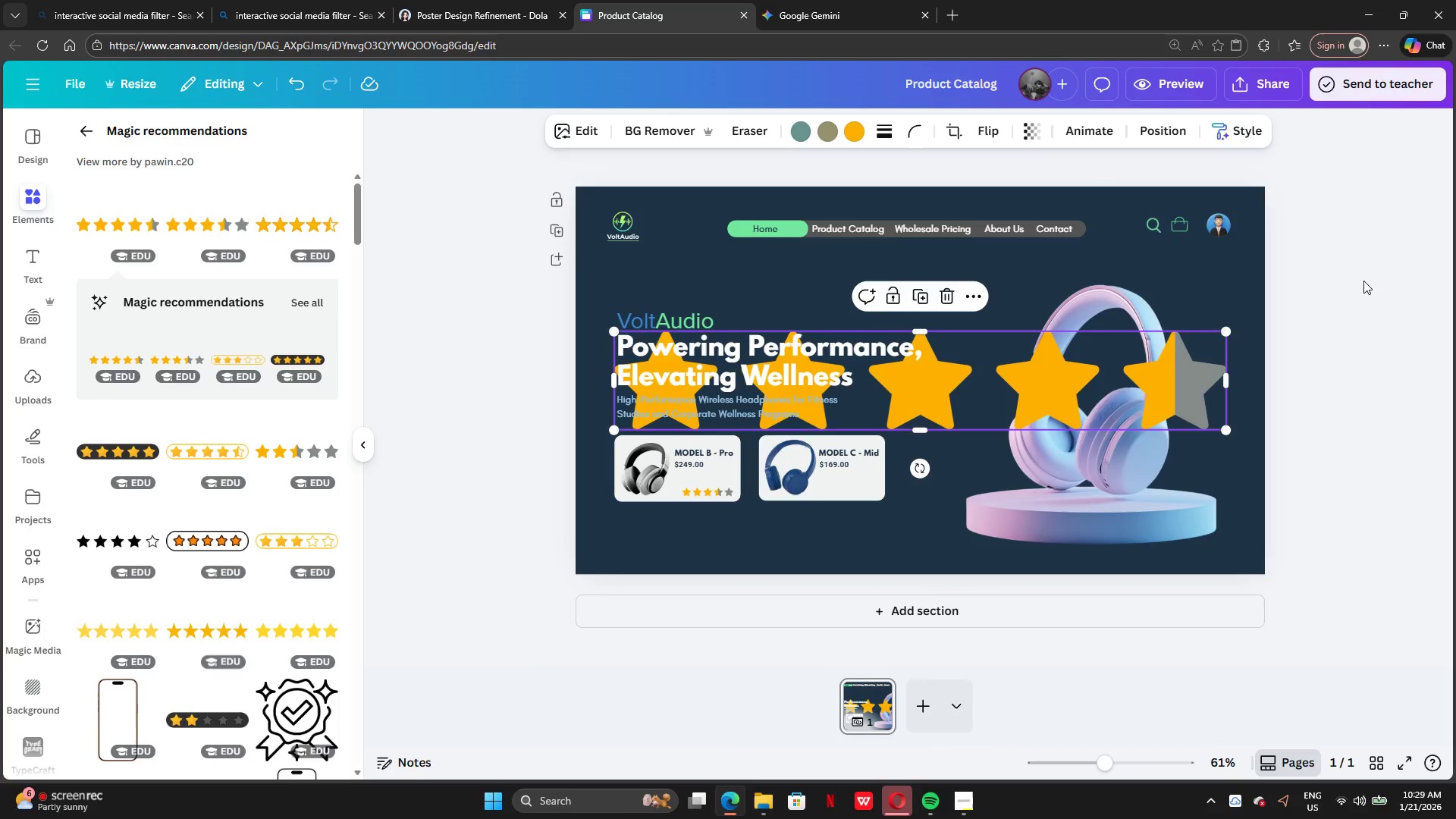 
left_click_drag(start_coordinate=[1225, 332], to_coordinate=[717, 491])
 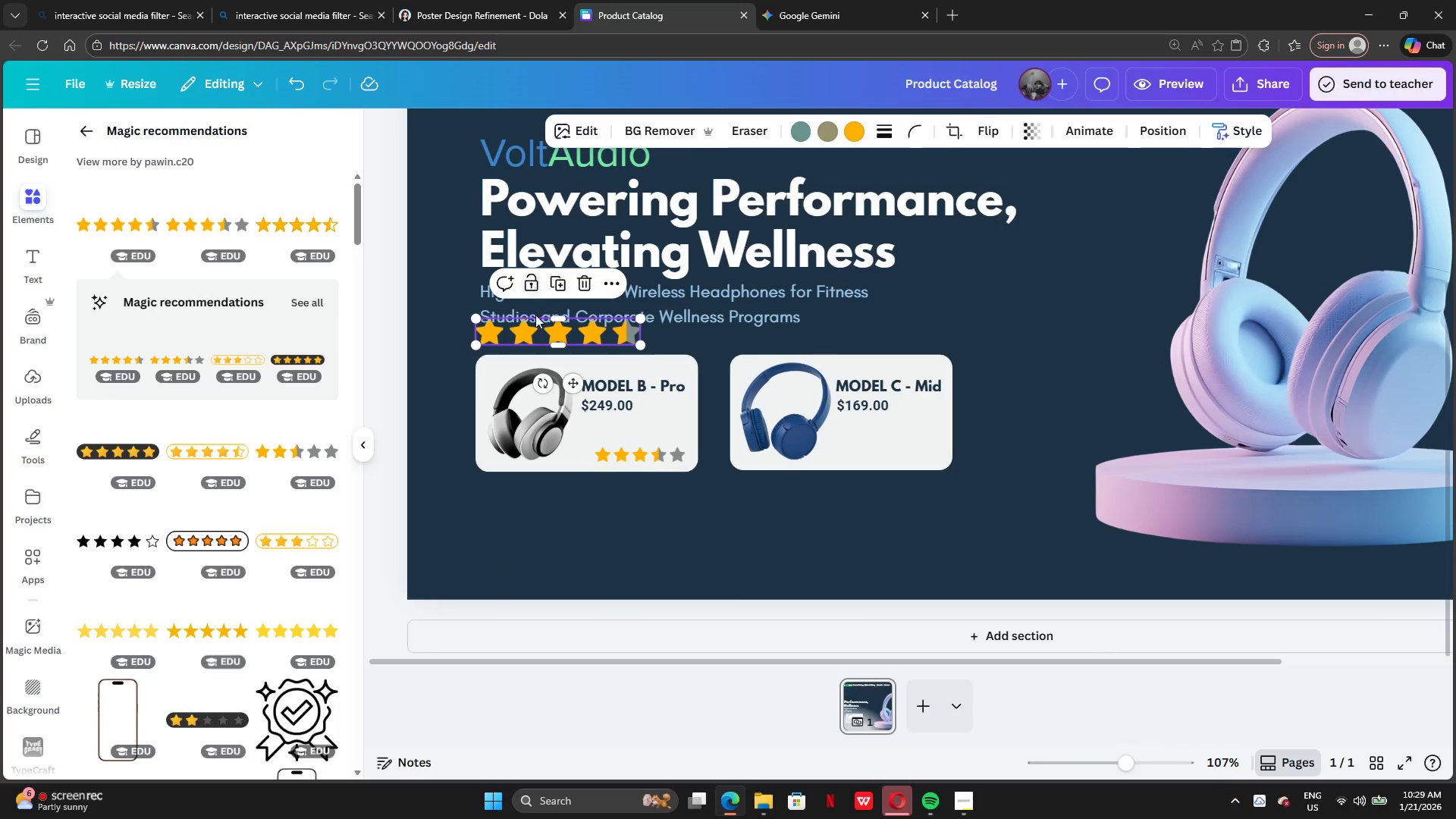 
left_click_drag(start_coordinate=[566, 334], to_coordinate=[686, 456])
 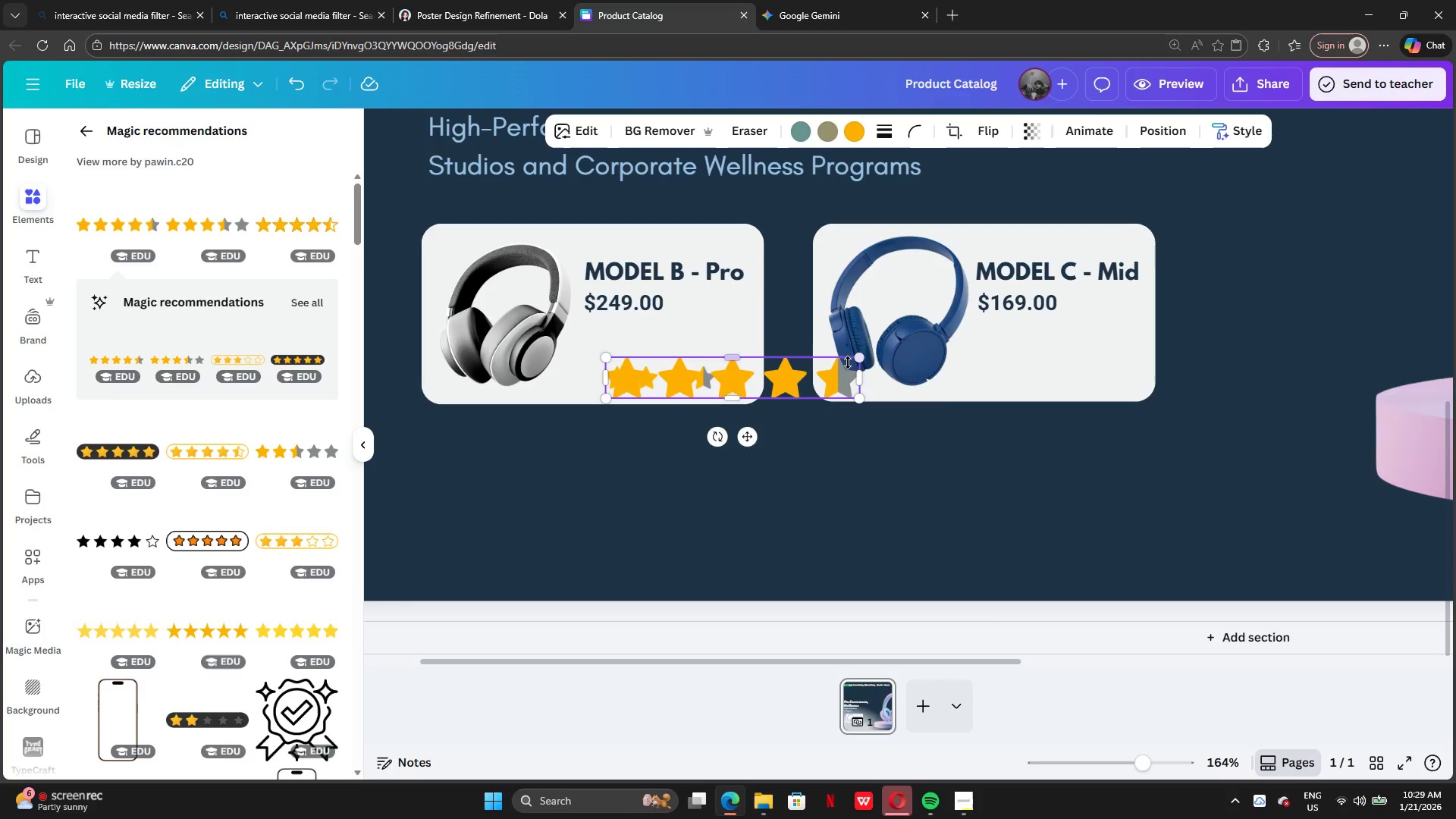 
left_click_drag(start_coordinate=[859, 357], to_coordinate=[744, 369])
 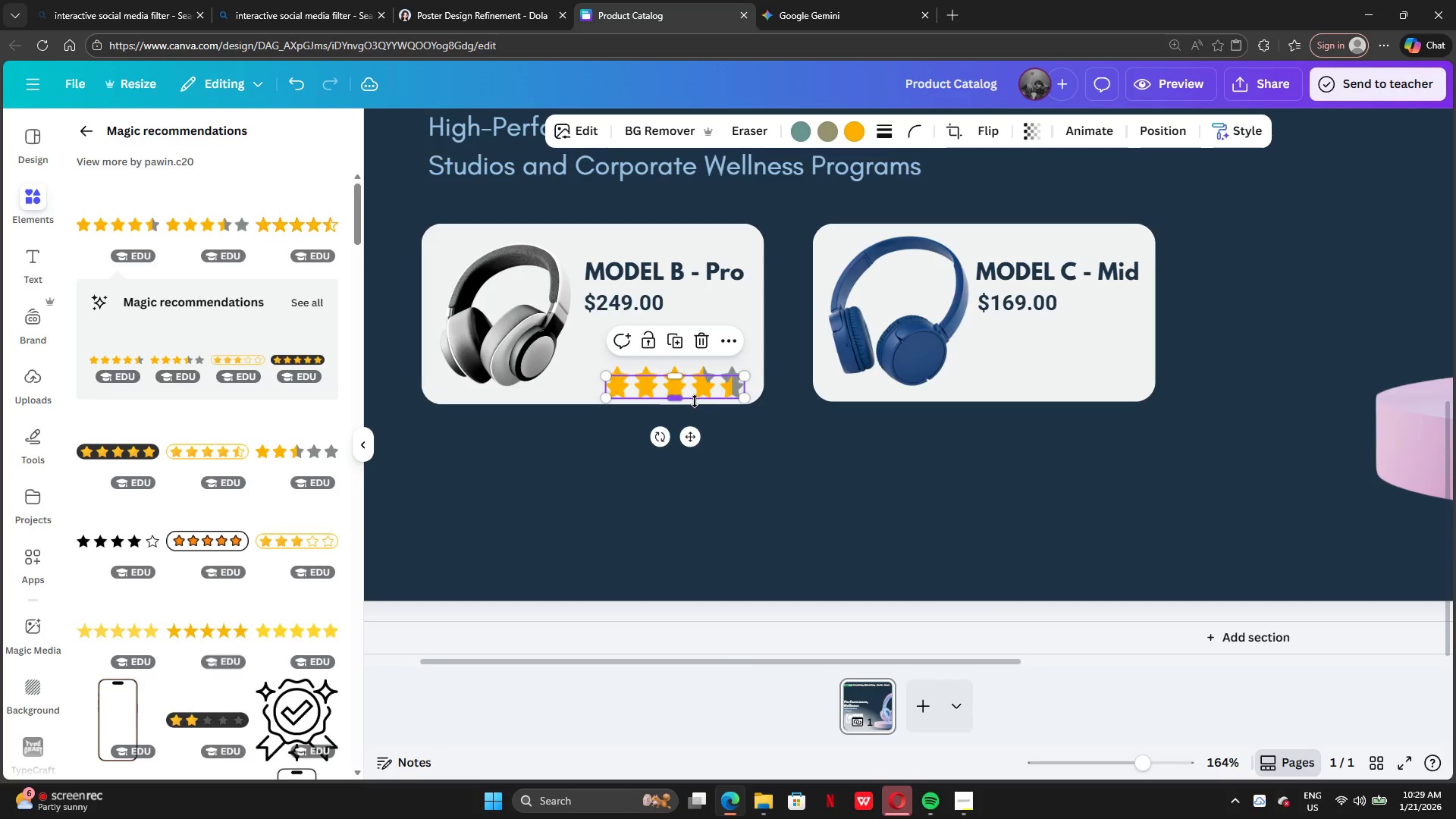 
left_click_drag(start_coordinate=[695, 401], to_coordinate=[695, 391])
 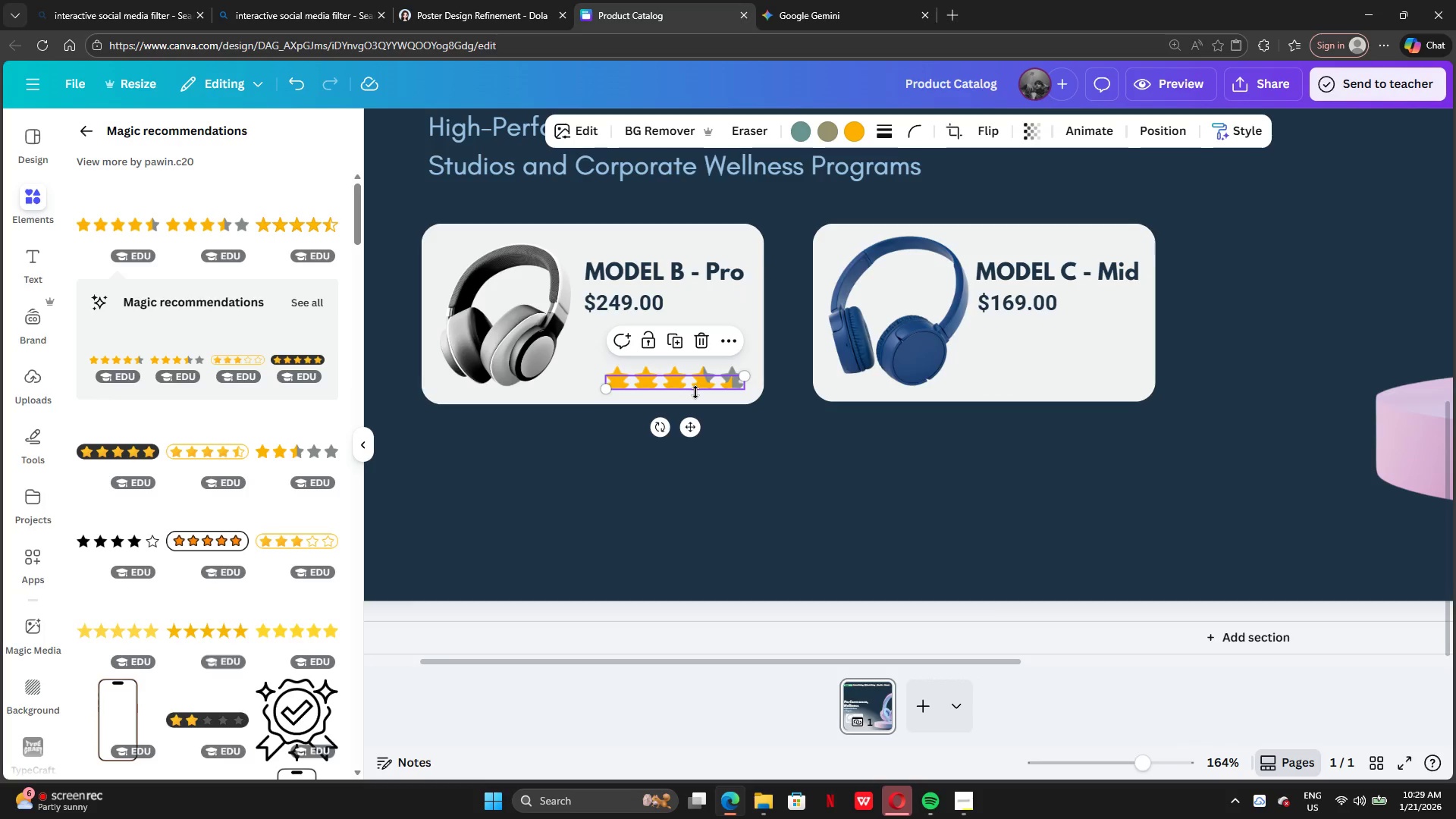 
key(Control+Z)
 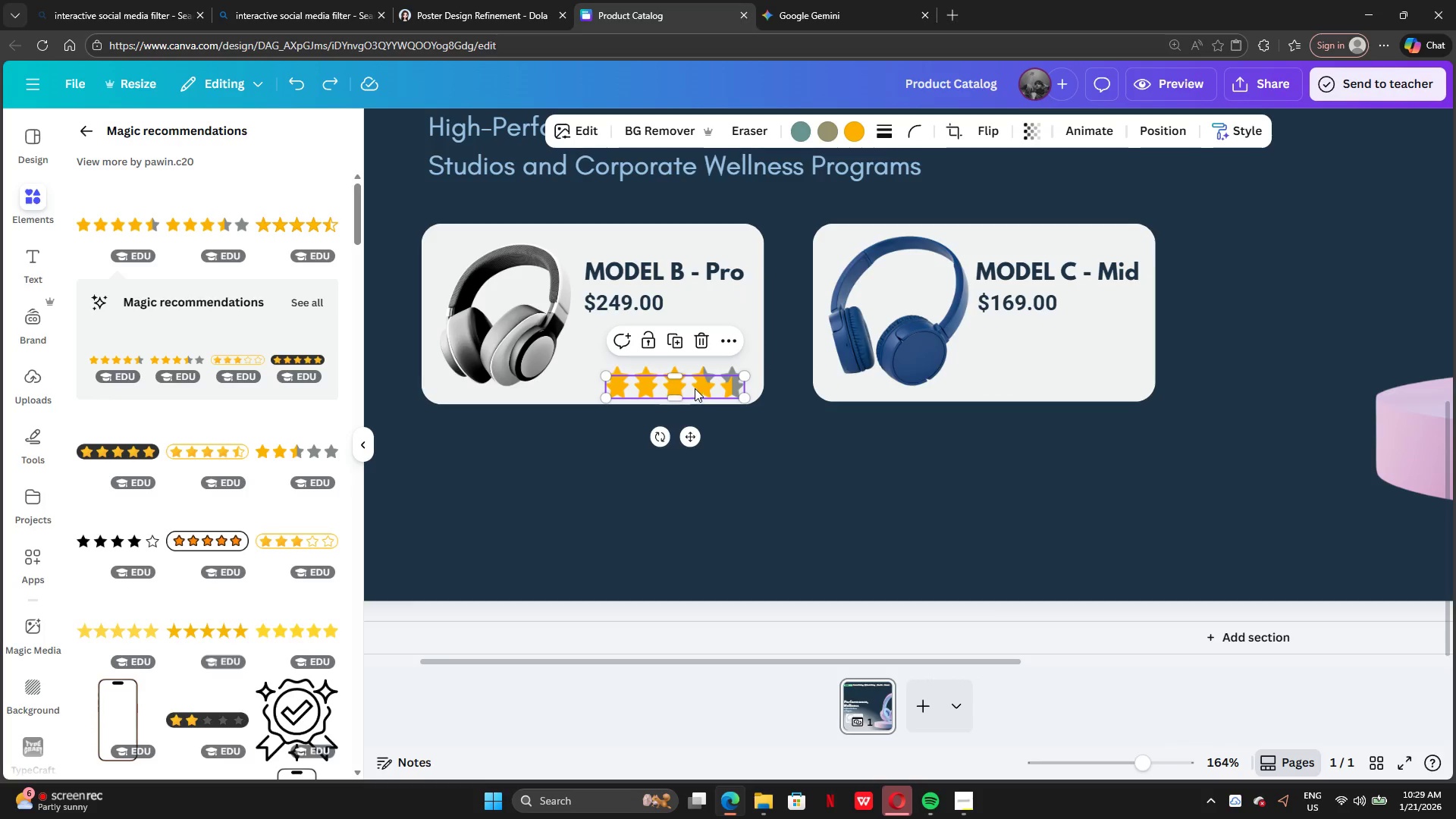 
left_click_drag(start_coordinate=[695, 388], to_coordinate=[1063, 337])
 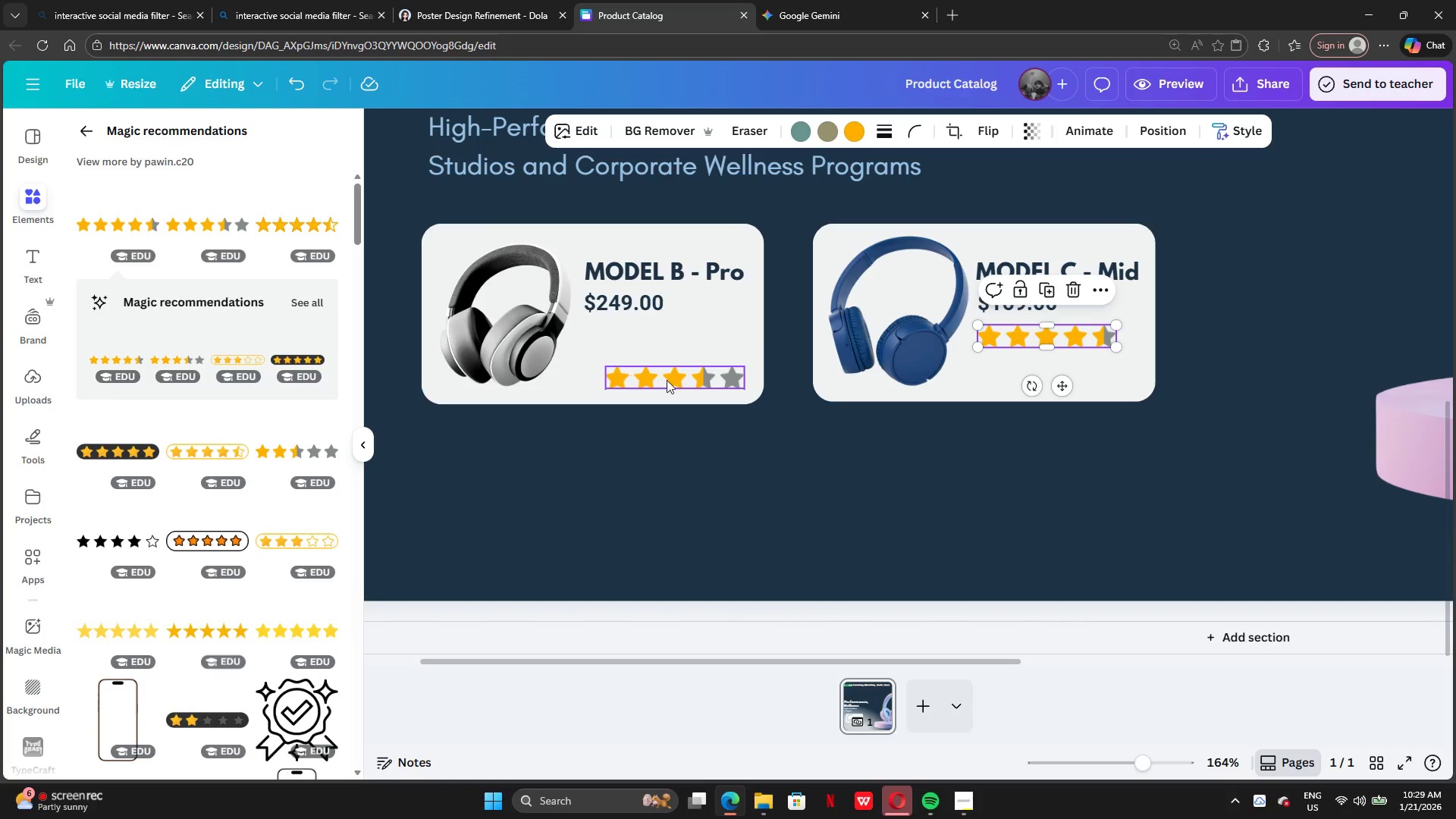 
left_click_drag(start_coordinate=[668, 380], to_coordinate=[645, 333])
 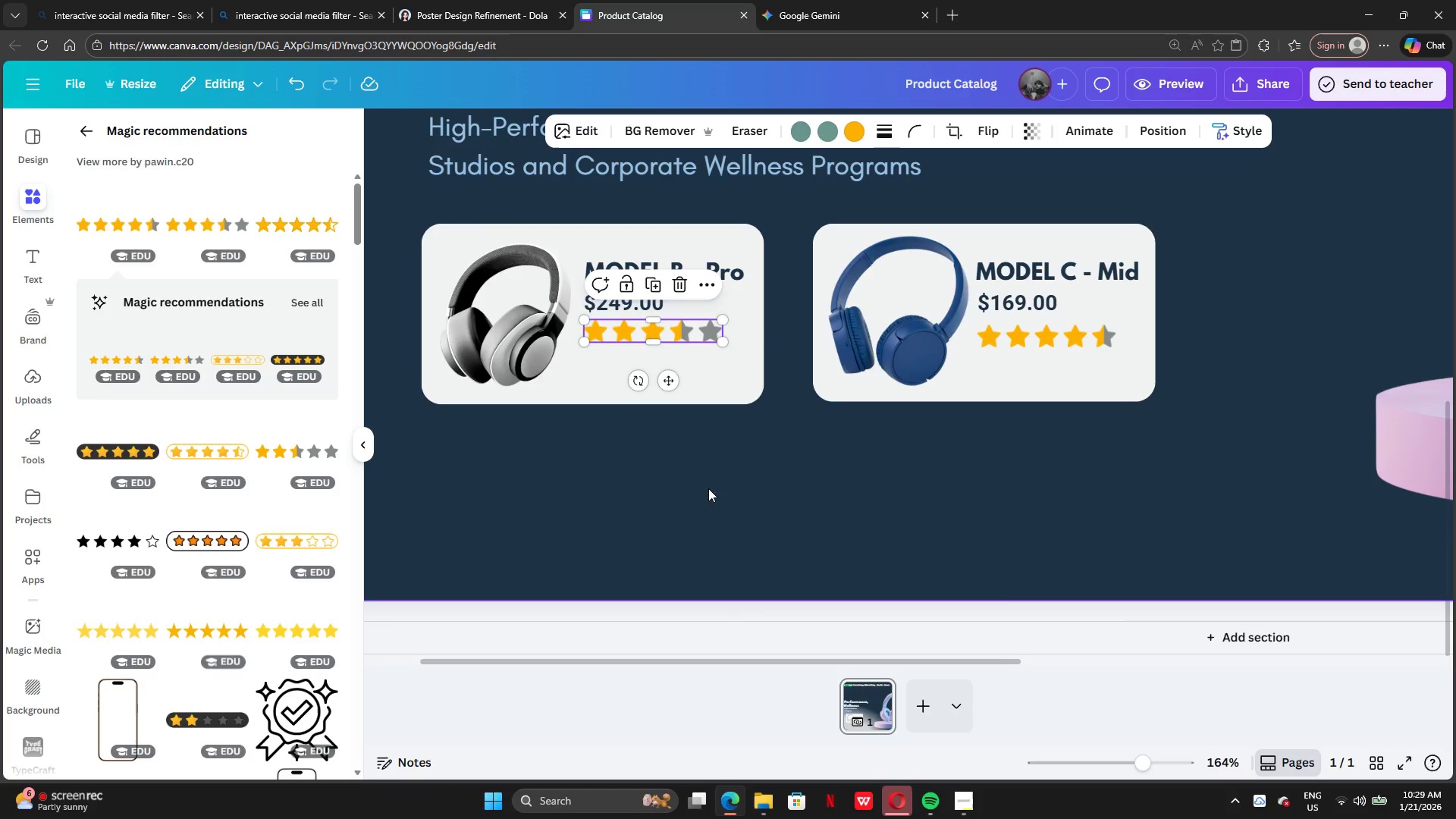 
left_click([714, 499])
 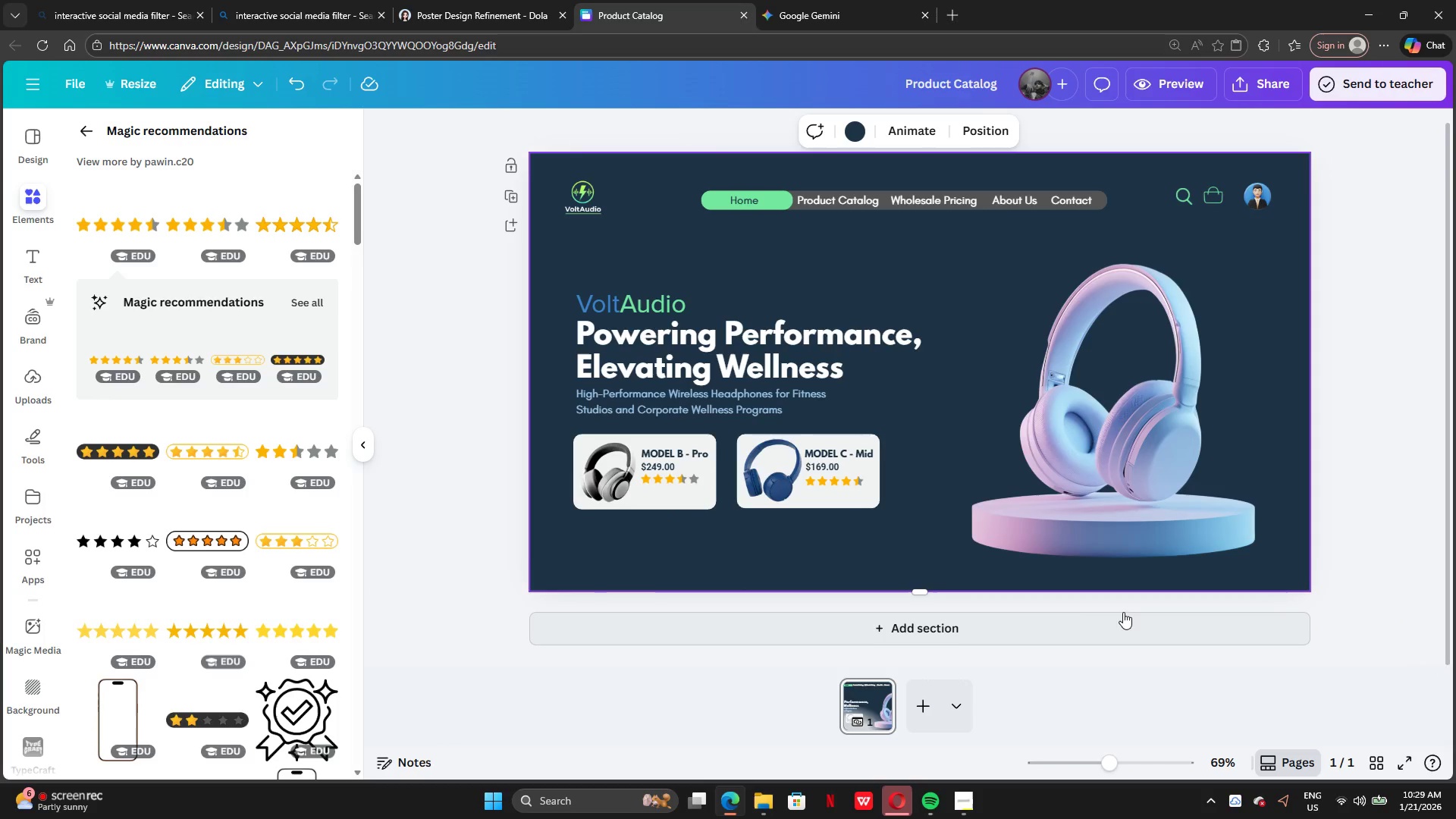 
wait(13.16)
 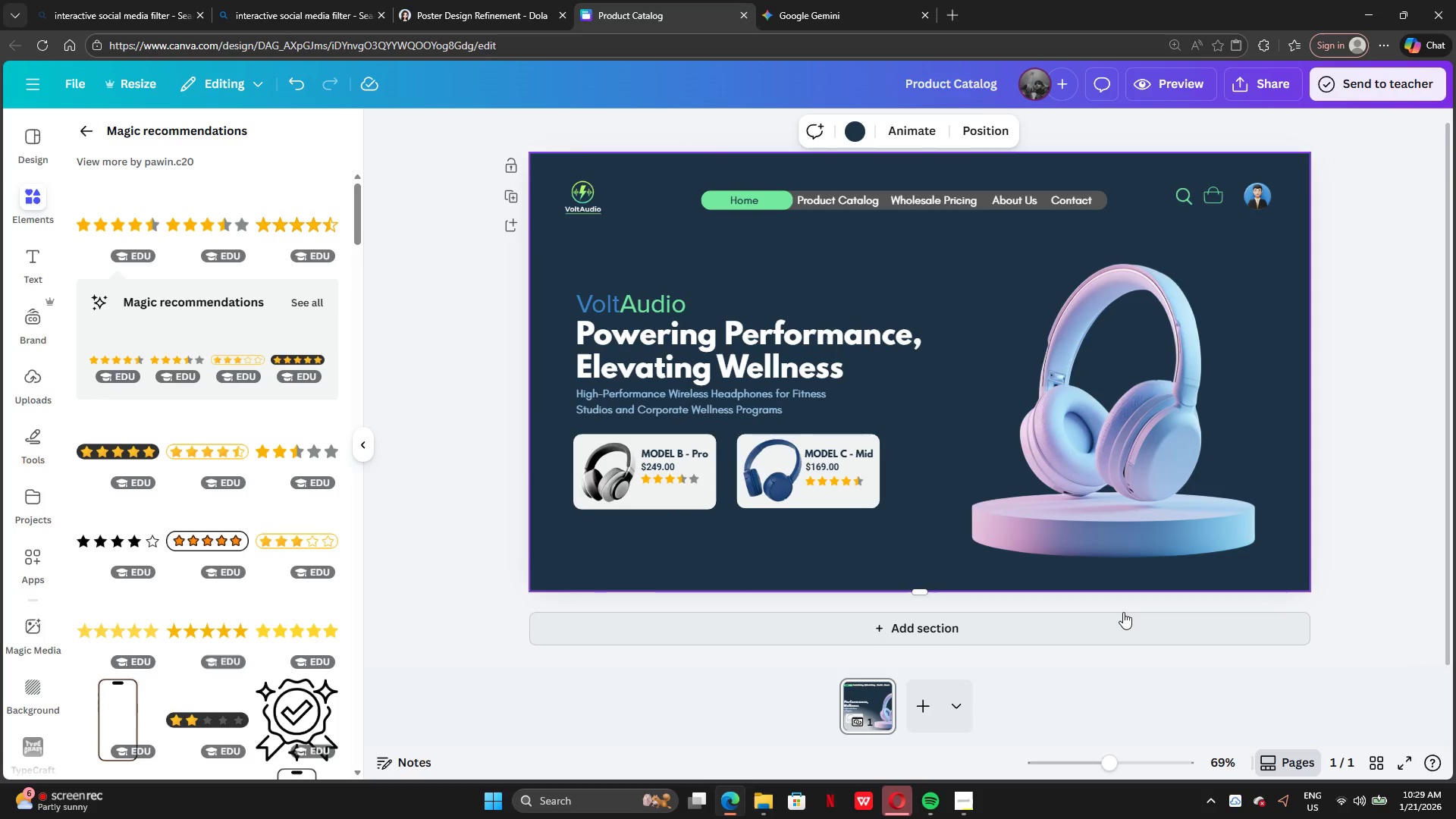 
left_click([1135, 130])
 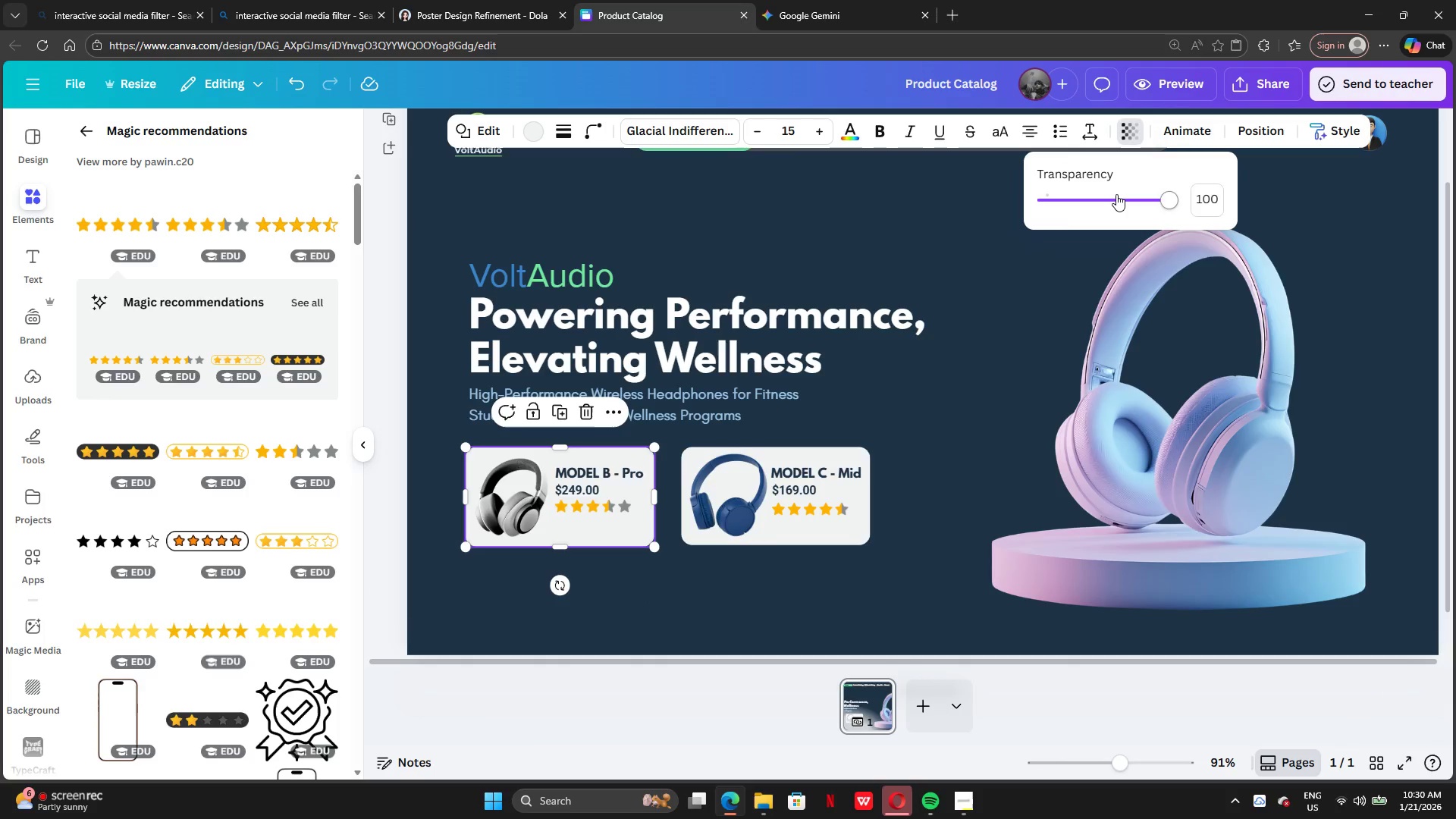 
left_click_drag(start_coordinate=[1116, 194], to_coordinate=[1166, 209])
 